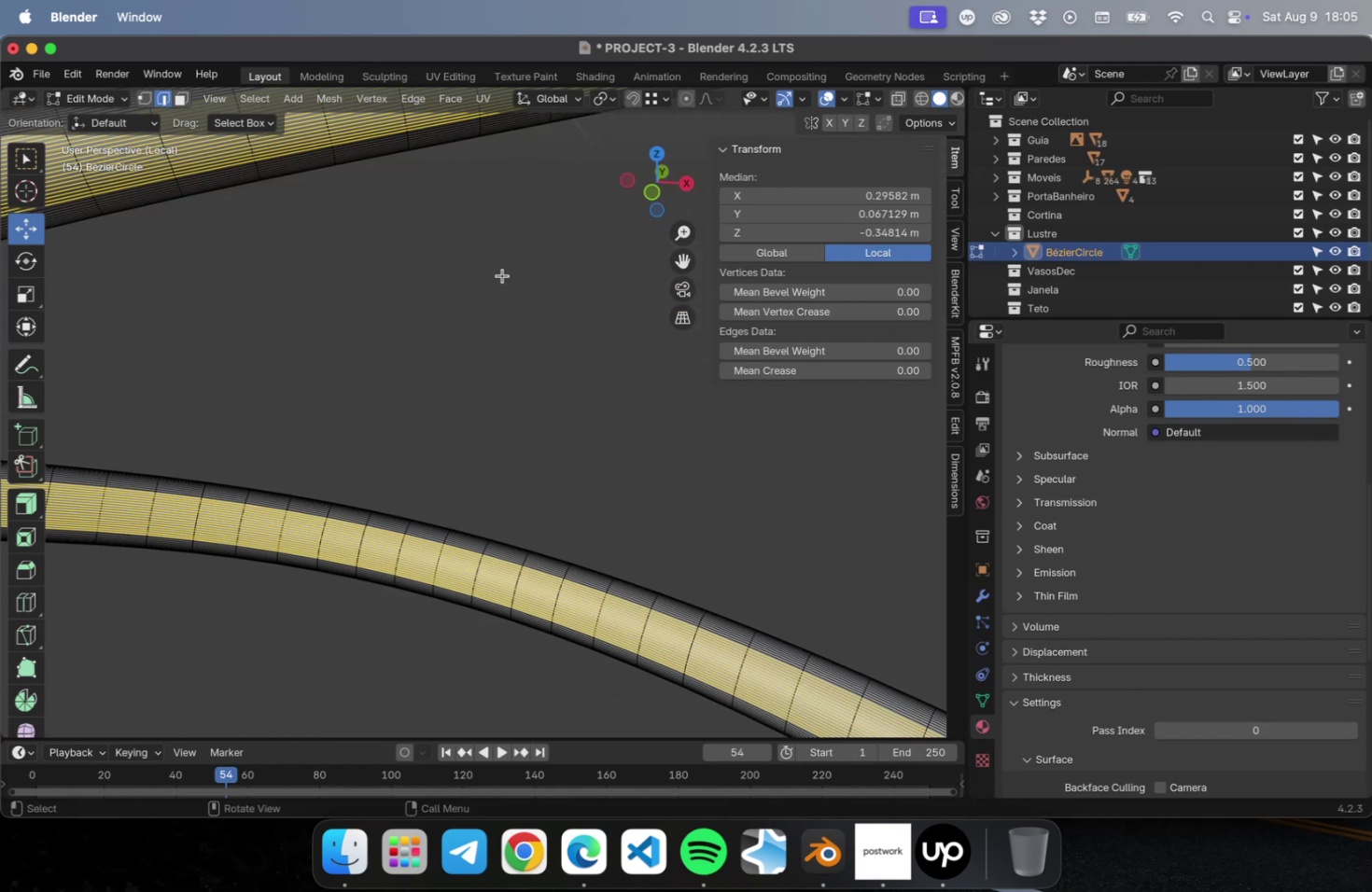 
hold_key(key=ShiftLeft, duration=1.02)
 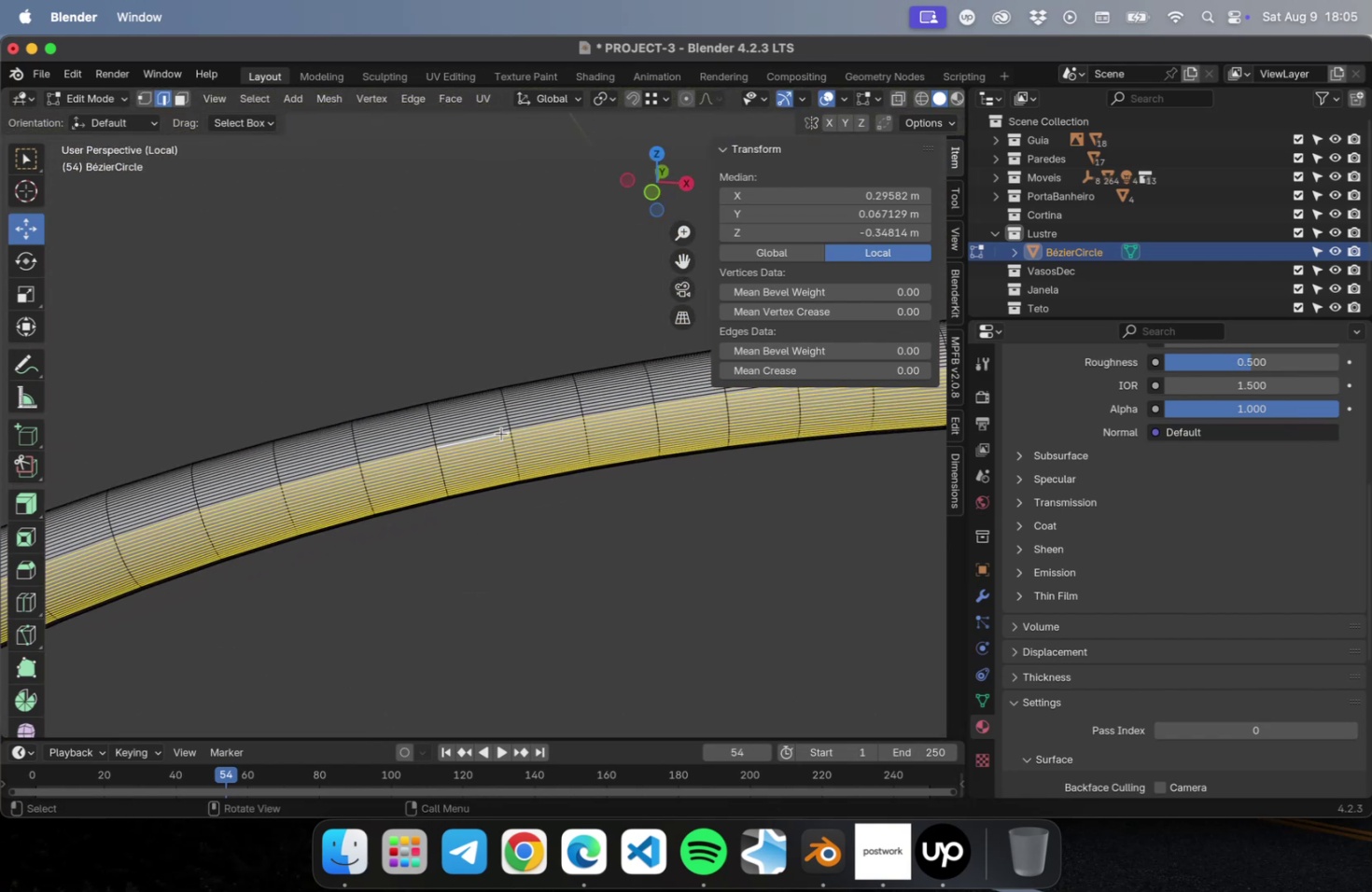 
hold_key(key=OptionLeft, duration=2.93)
hold_key(key=ShiftLeft, duration=2.94)
left_click([505, 426])
 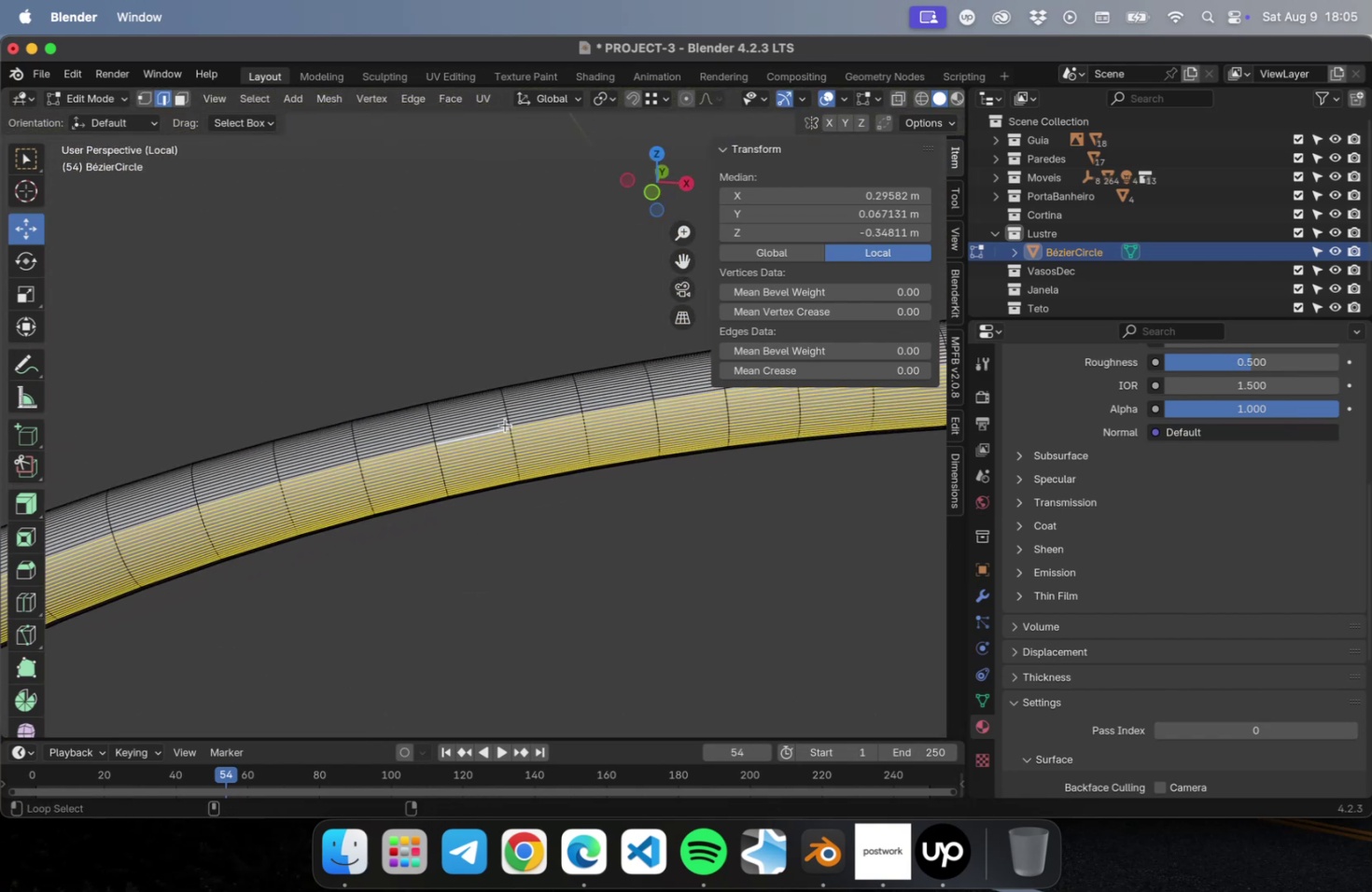 
left_click([505, 425])
 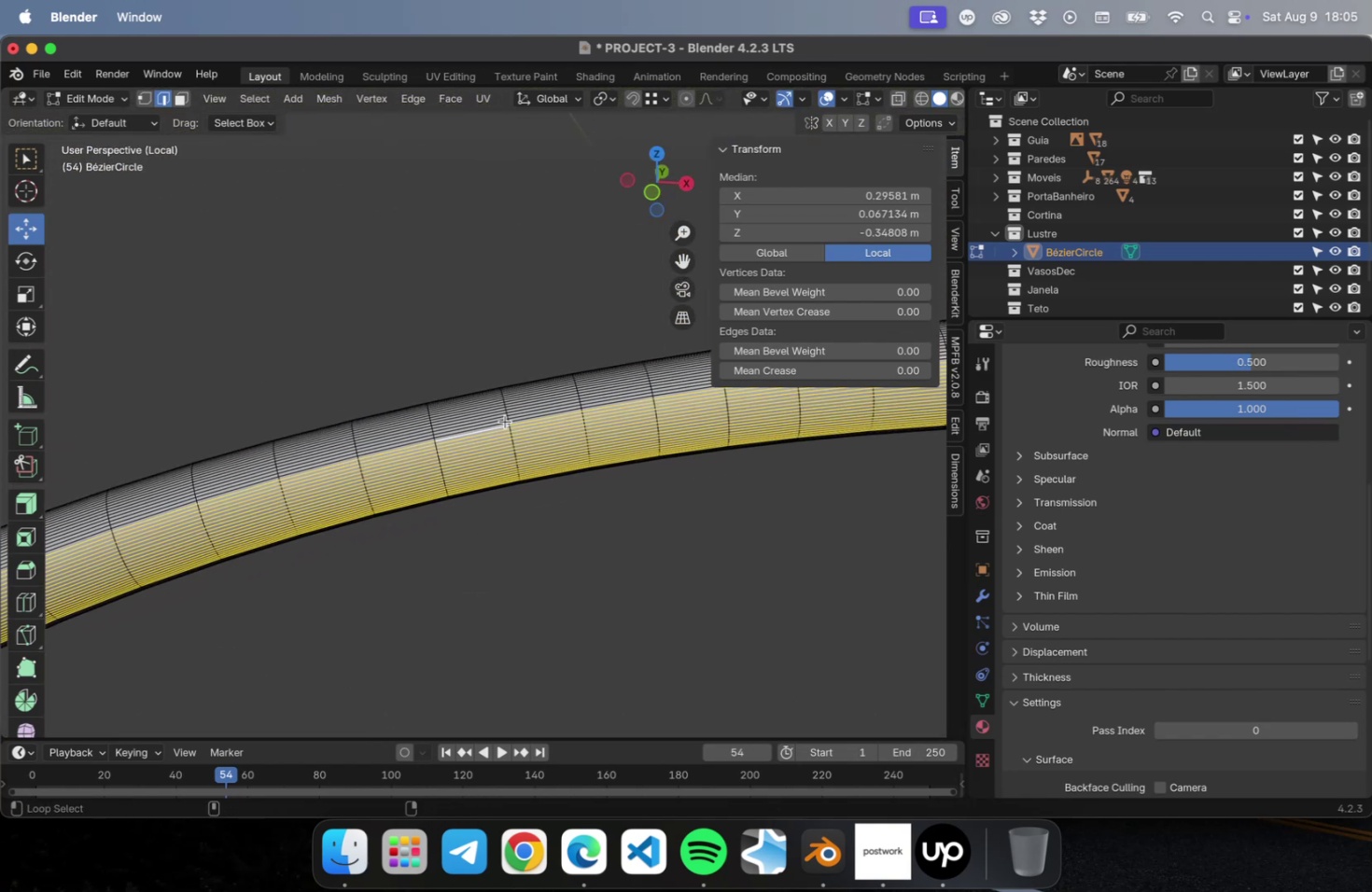 
left_click([505, 421])
 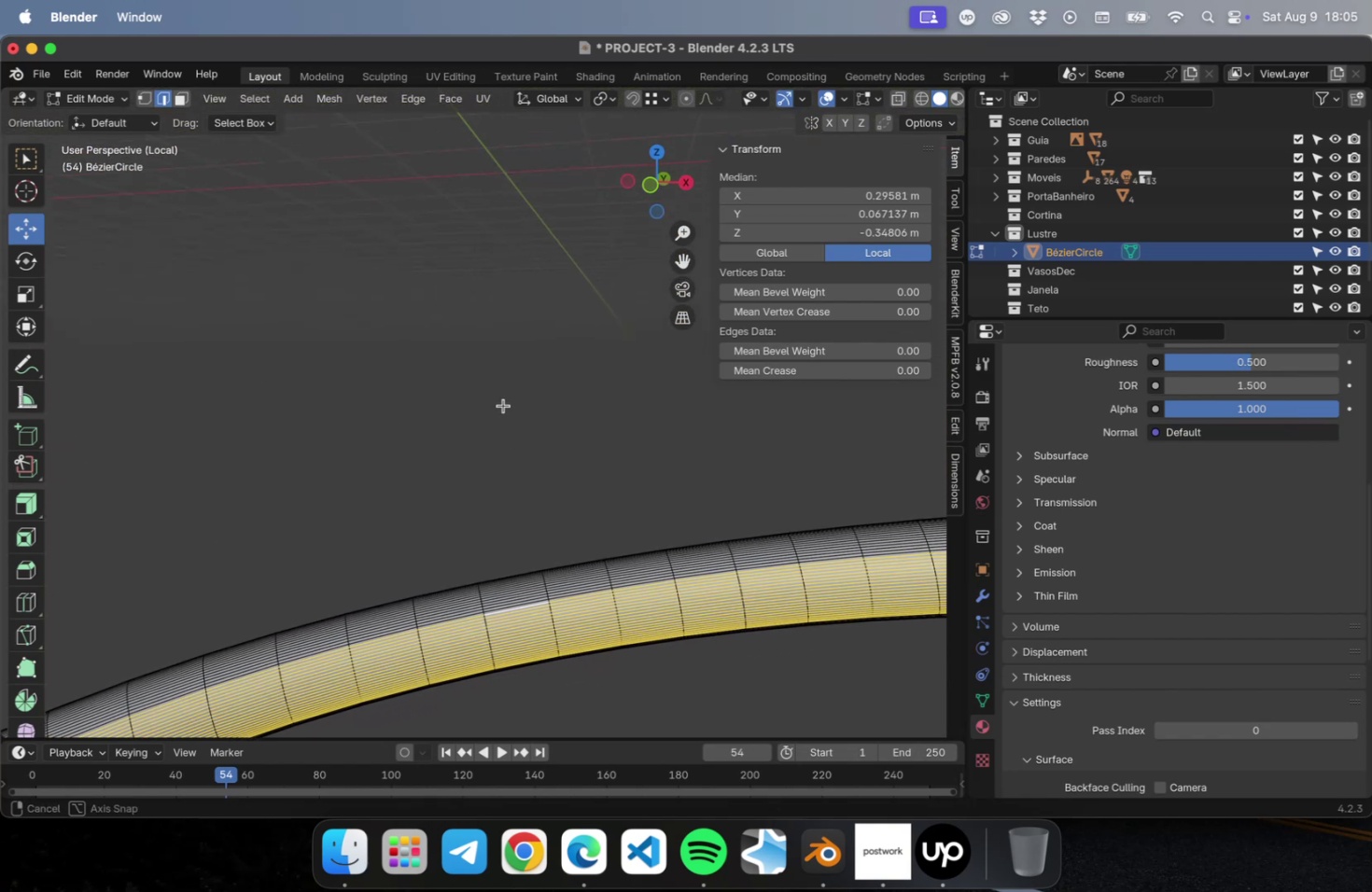 
hold_key(key=ShiftLeft, duration=0.87)
 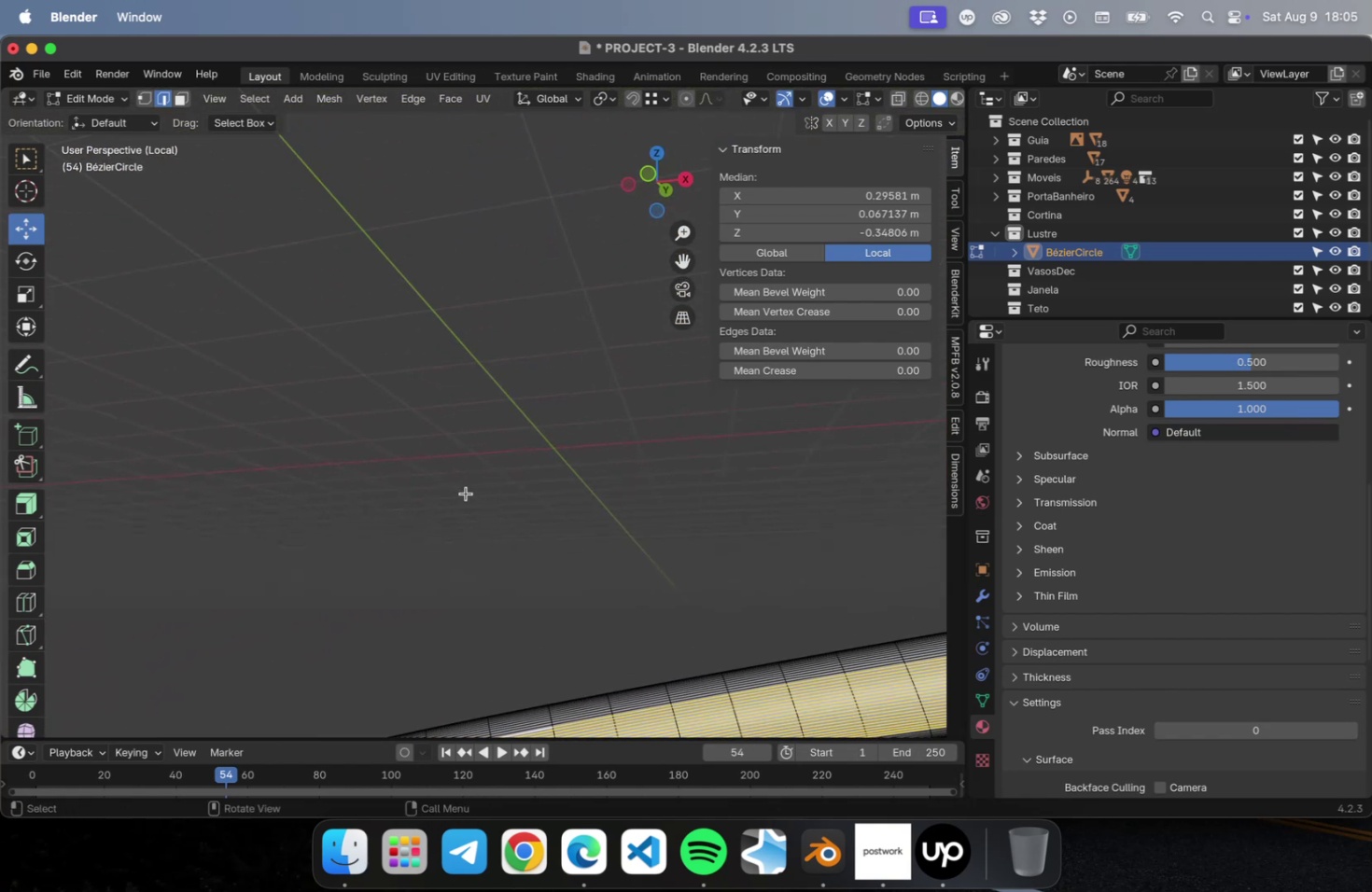 
hold_key(key=ShiftLeft, duration=0.99)
 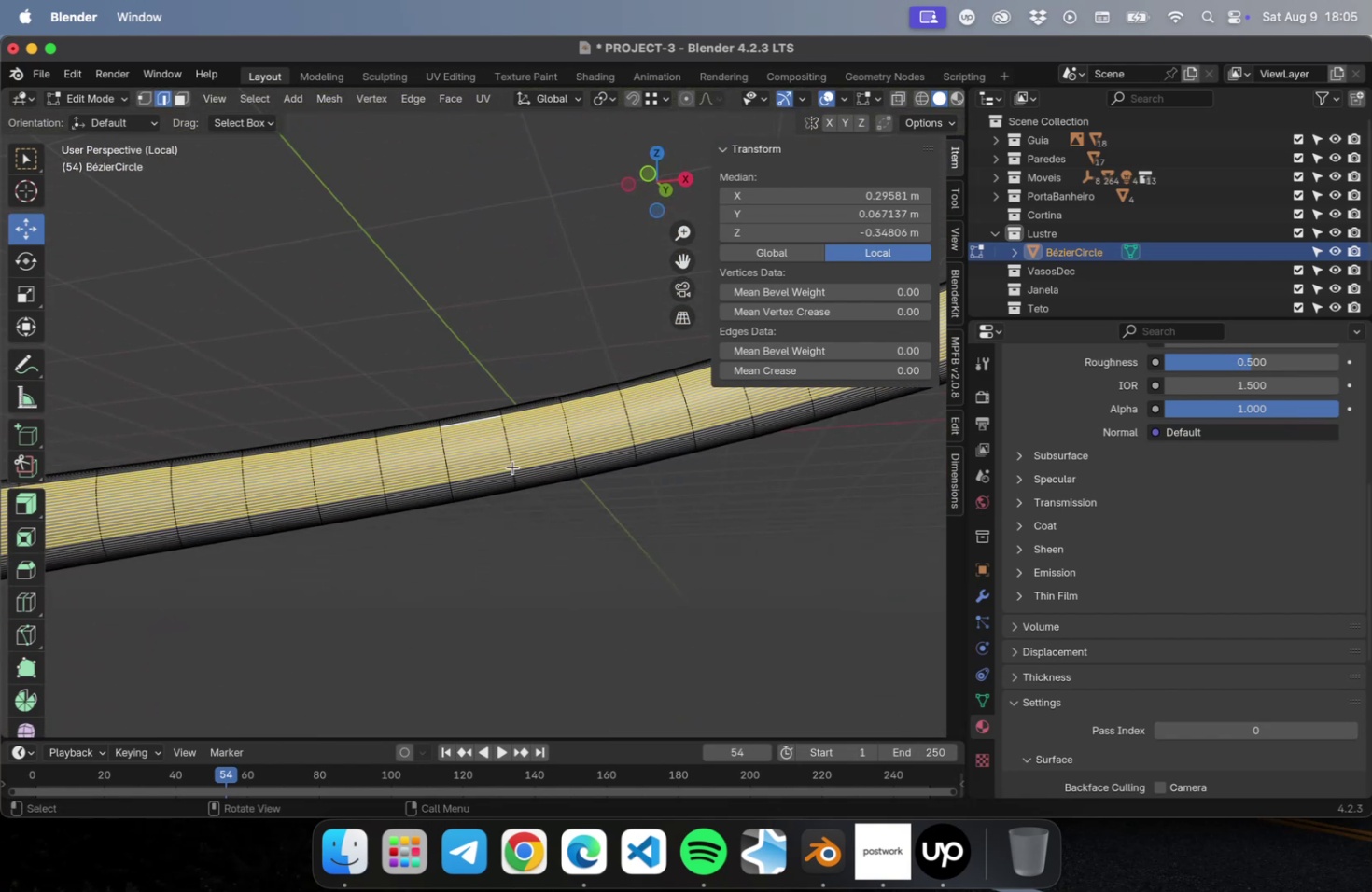 
scroll: coordinate [512, 467], scroll_direction: up, amount: 1.0
 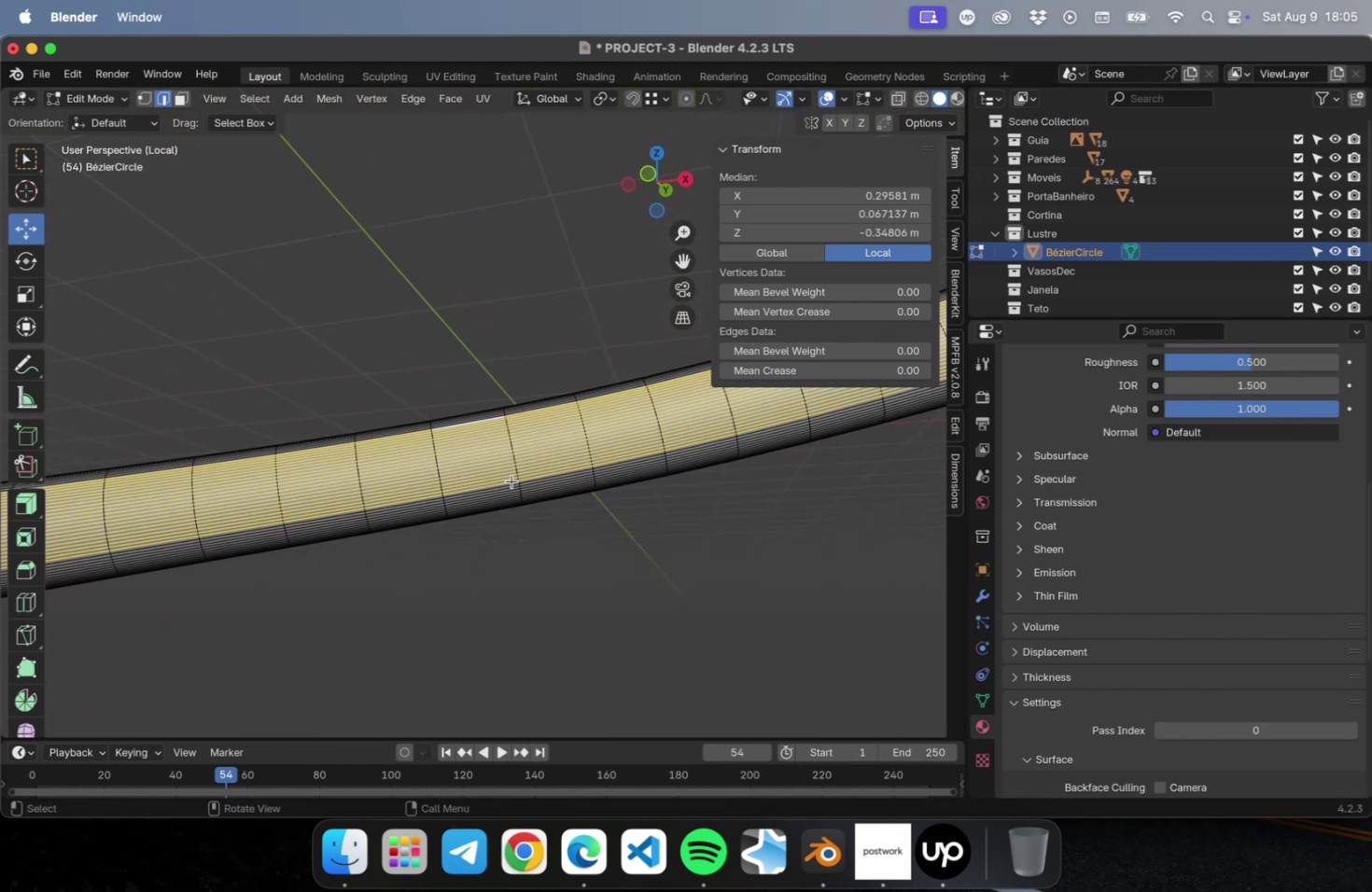 
hold_key(key=ShiftLeft, duration=3.81)
hold_key(key=OptionLeft, duration=3.69)
left_click([514, 484])
 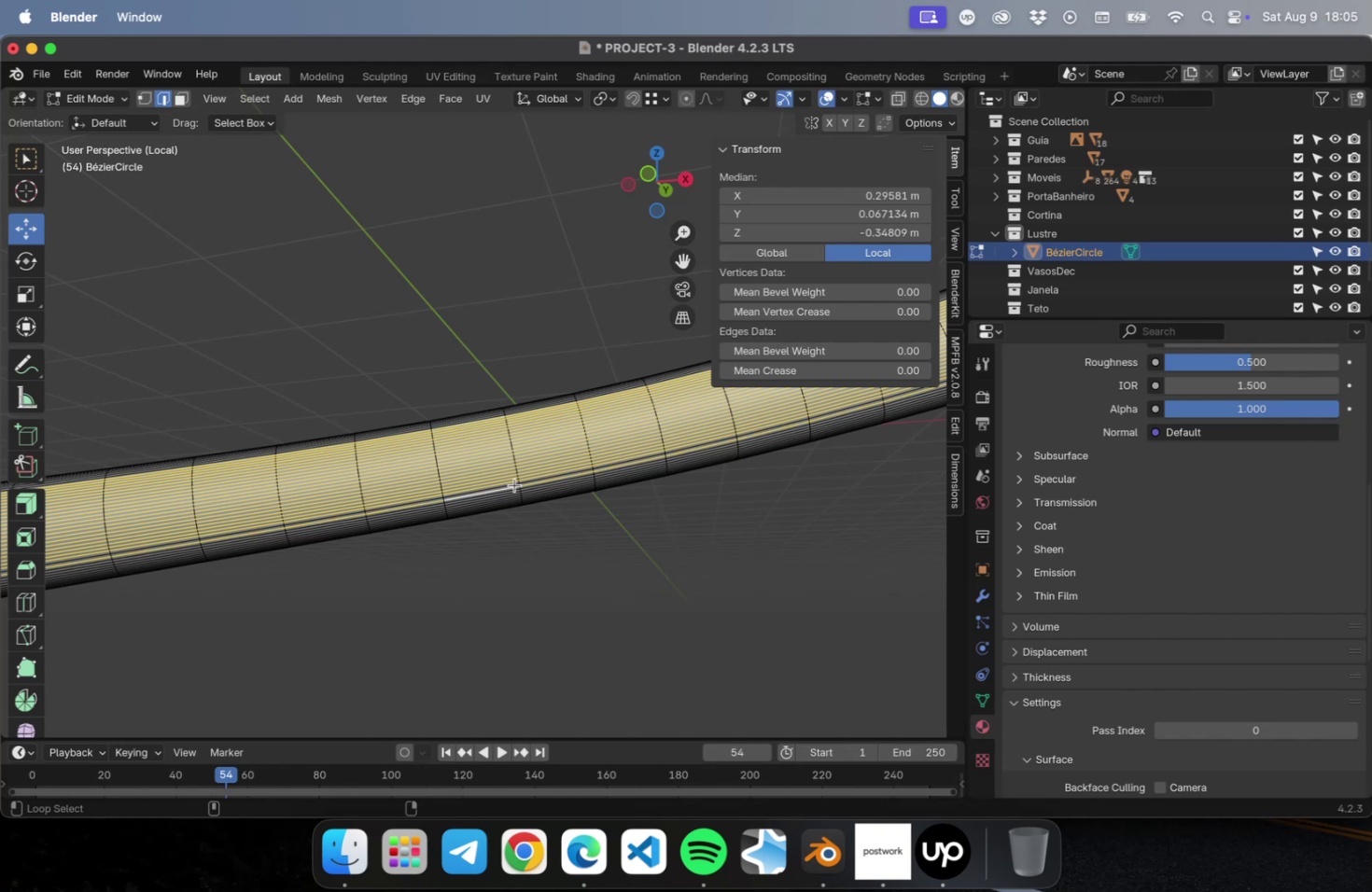 
left_click([514, 484])
 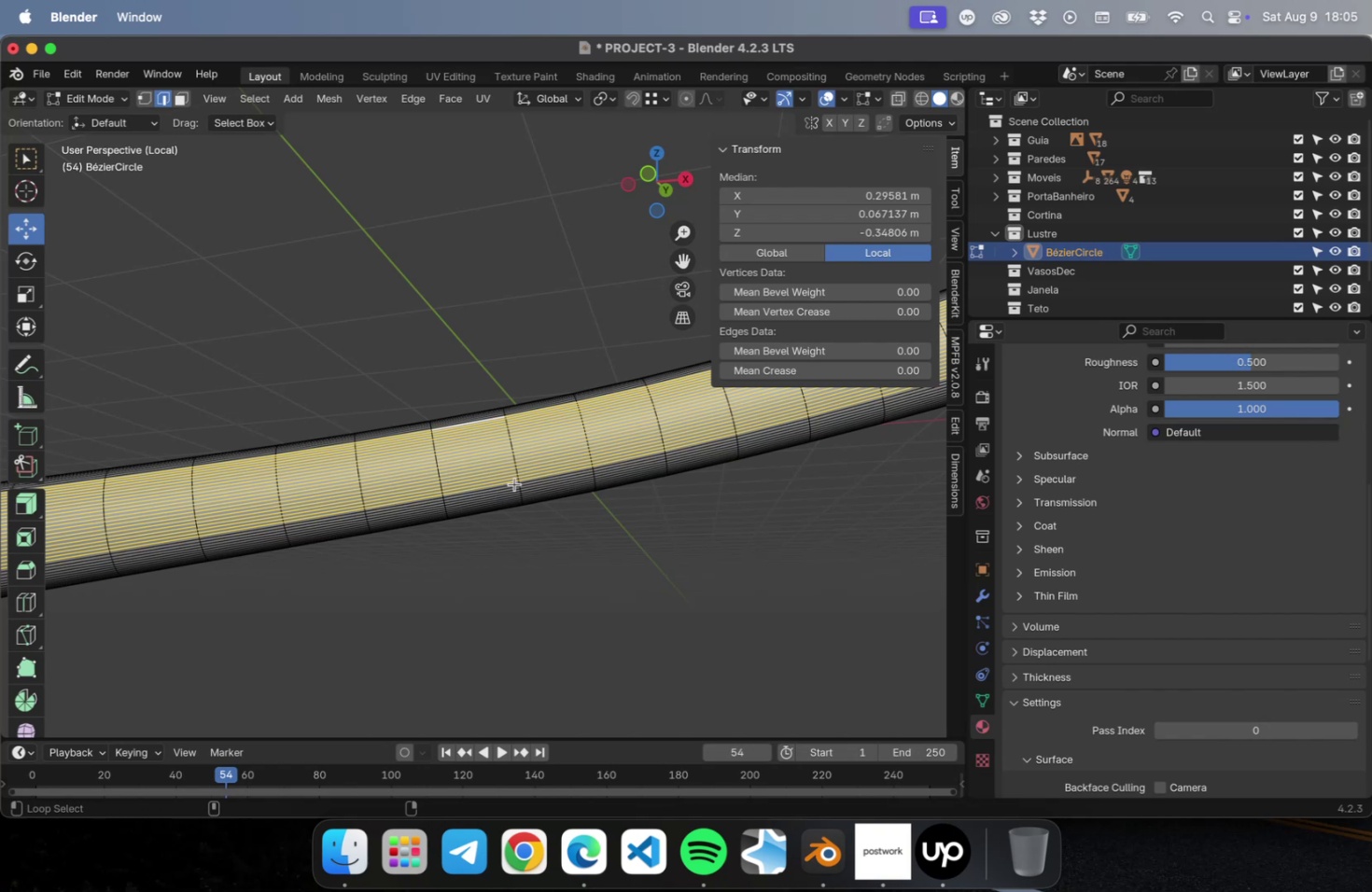 
left_click([514, 483])
 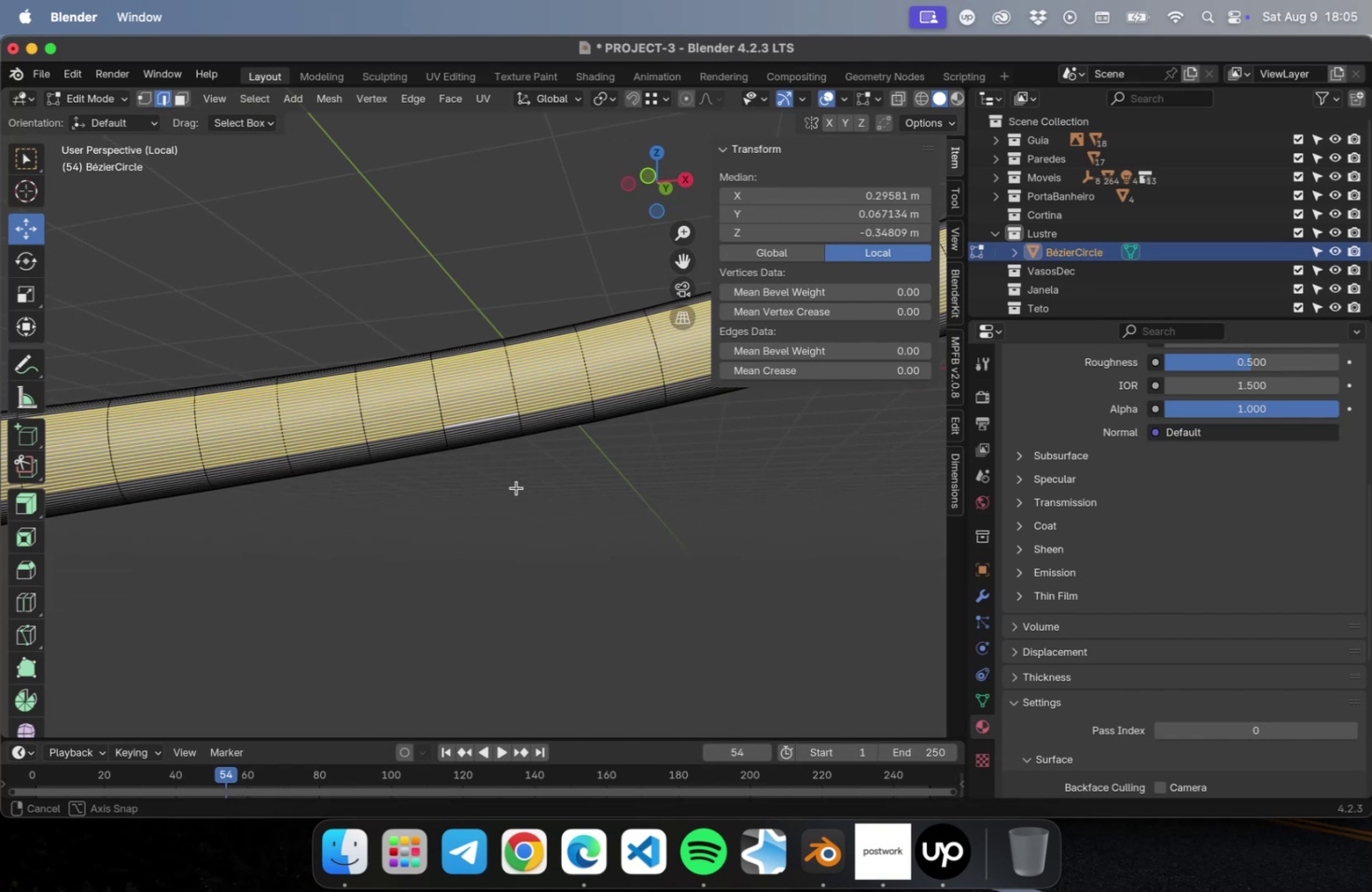 
scroll: coordinate [515, 482], scroll_direction: down, amount: 24.0
 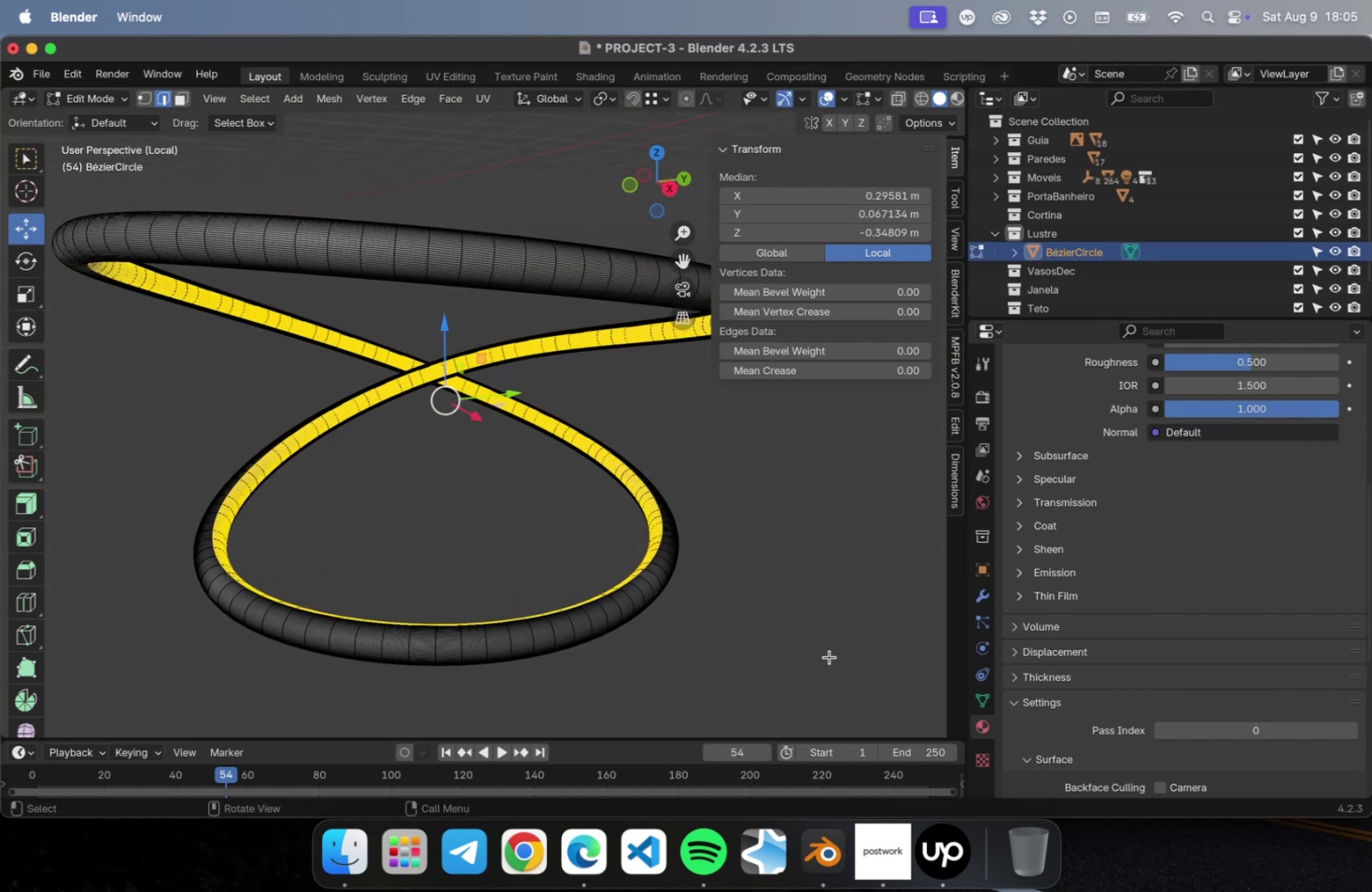 
scroll: coordinate [1187, 569], scroll_direction: up, amount: 60.0
 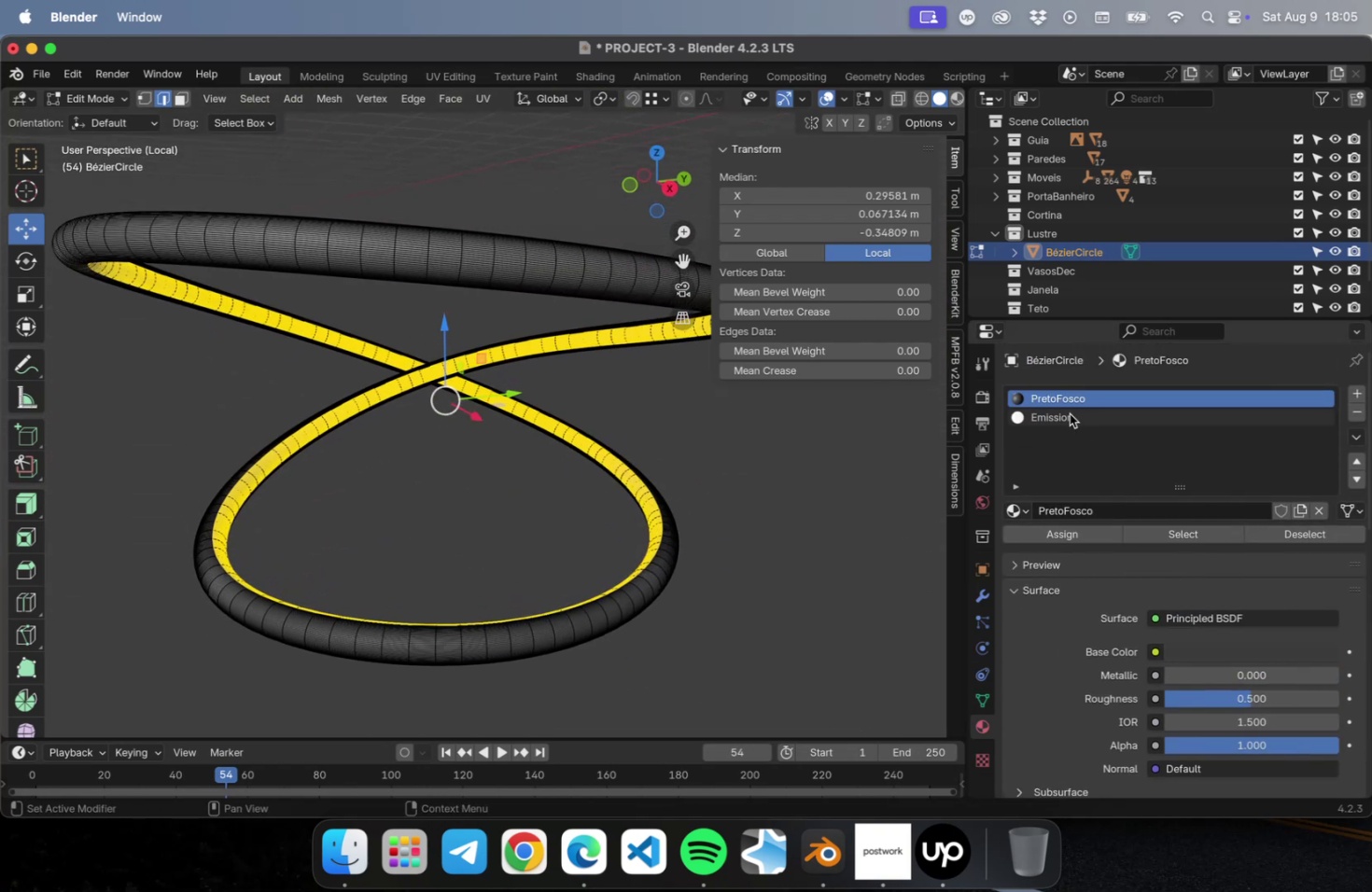 
left_click([1069, 413])
 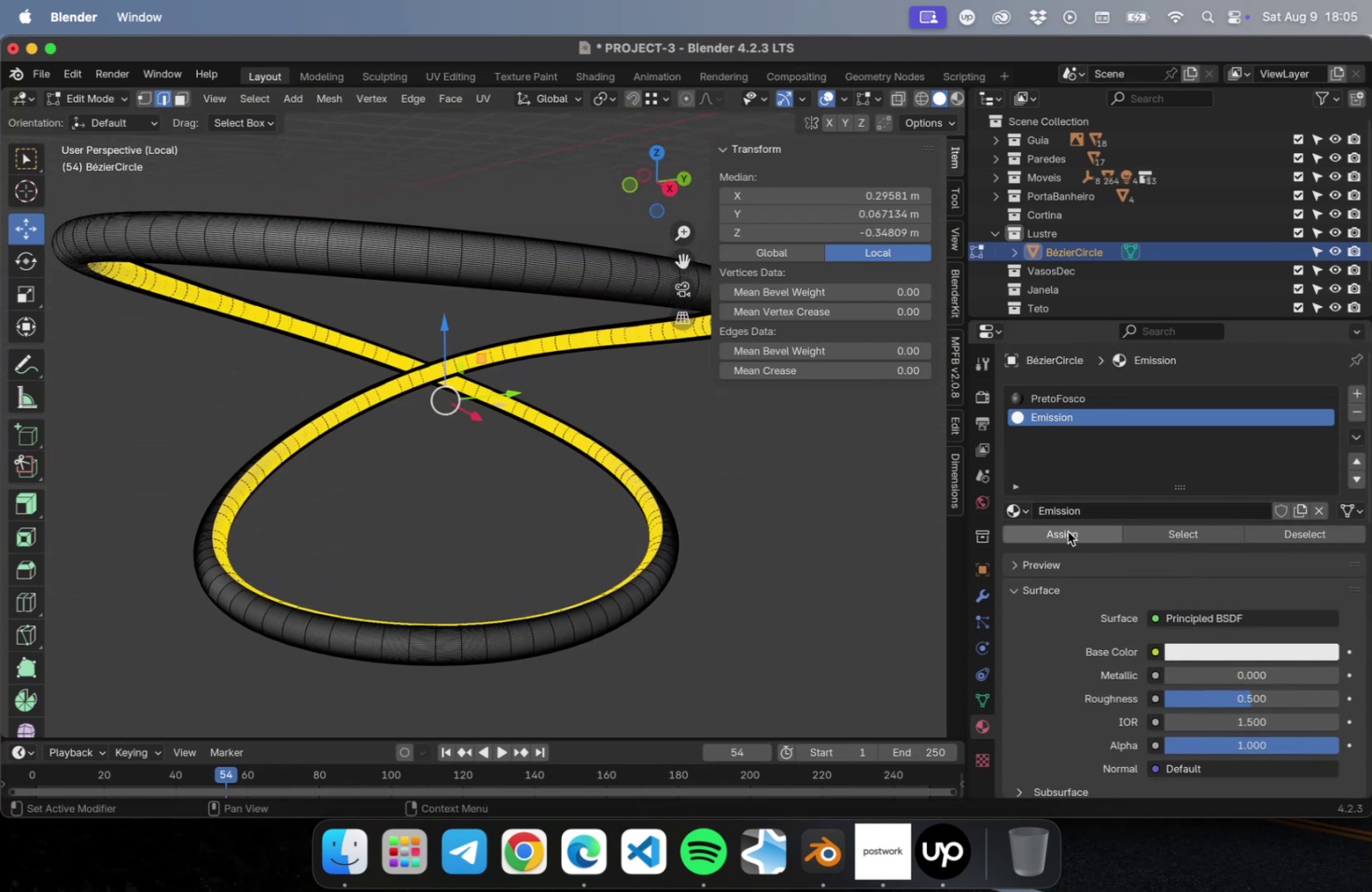 
left_click([1067, 531])
 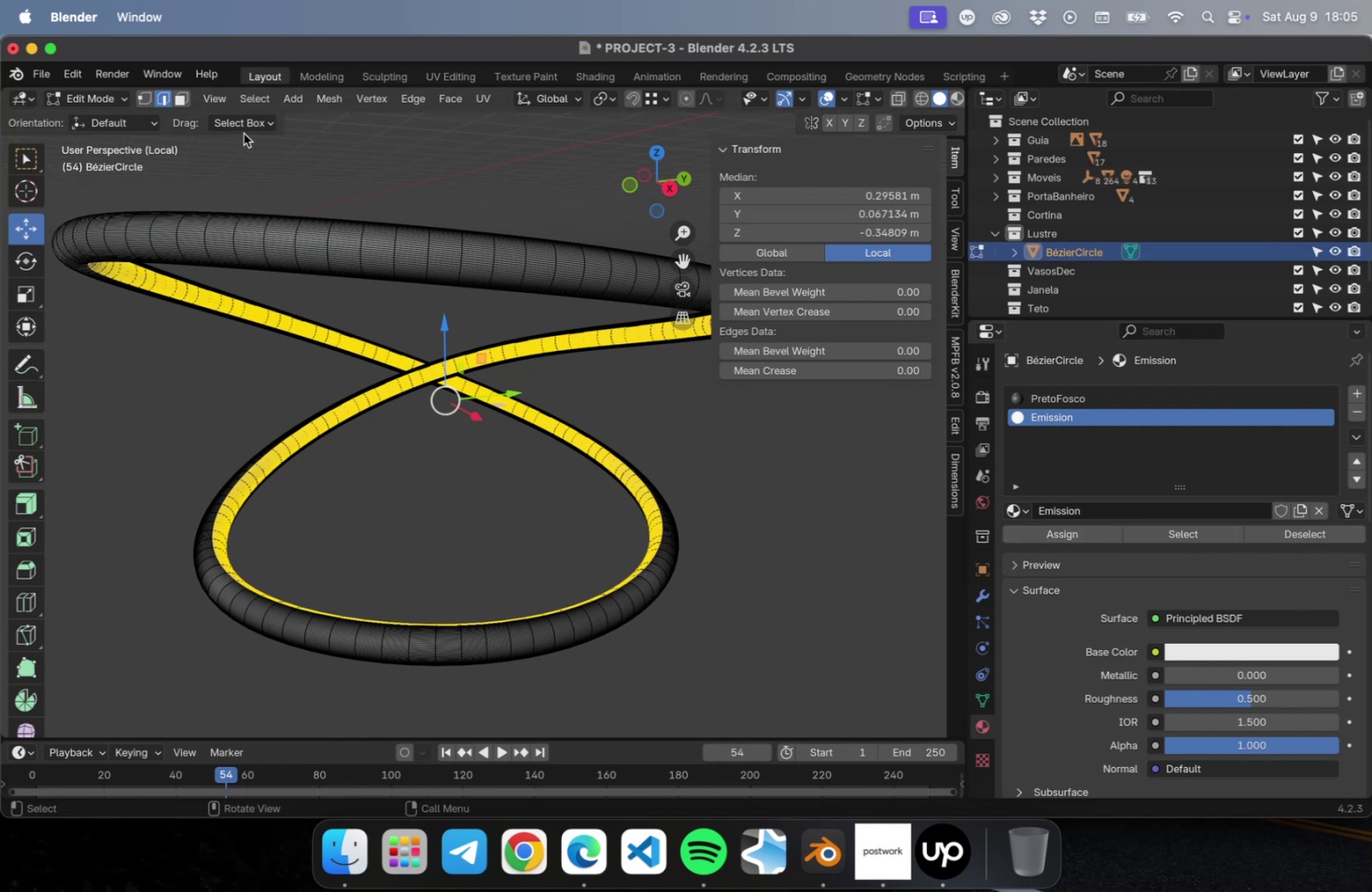 
hold_key(key=CommandLeft, duration=0.81)
left_click([186, 97])
 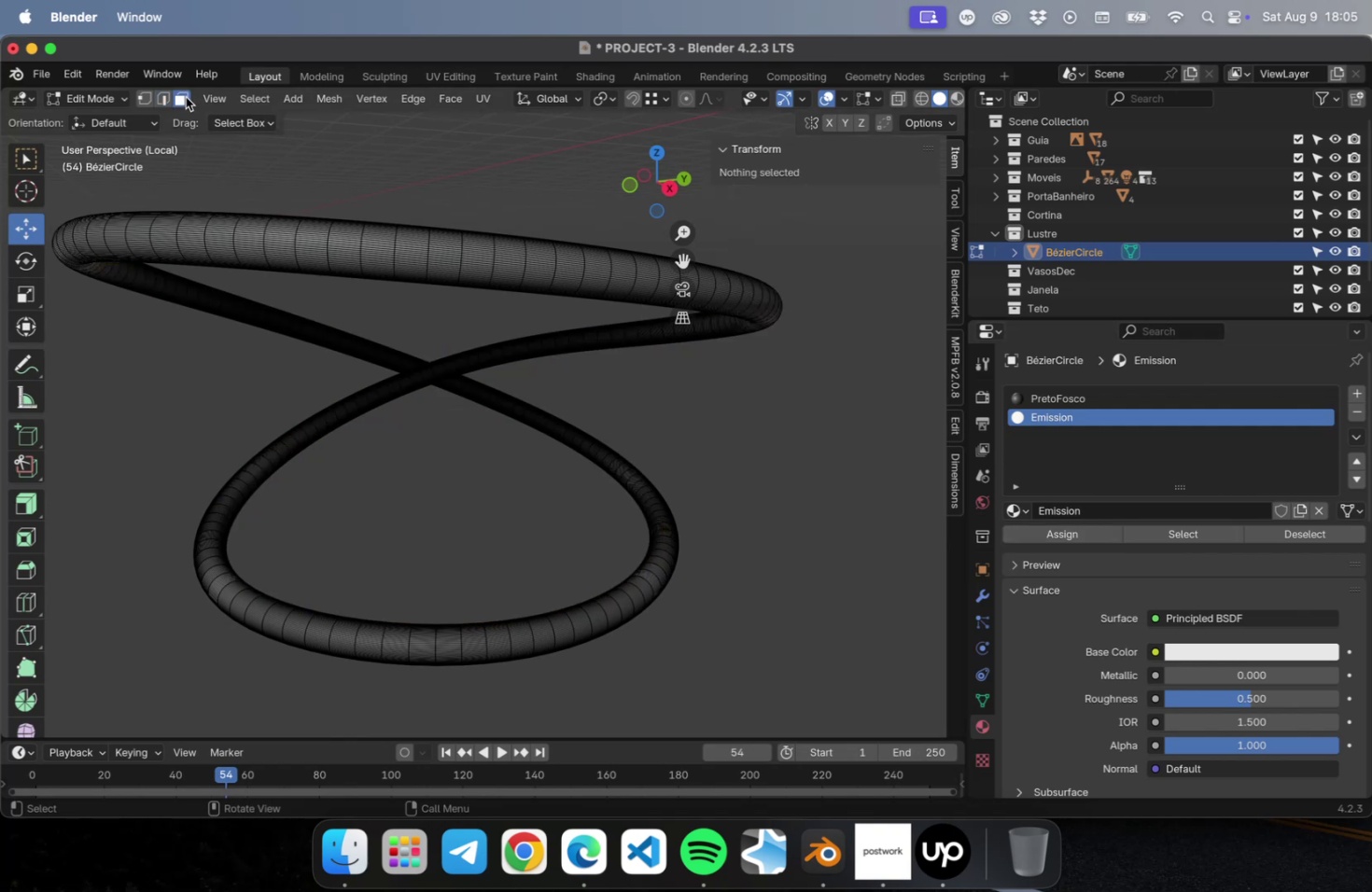 
hold_key(key=OptionLeft, duration=0.51)
 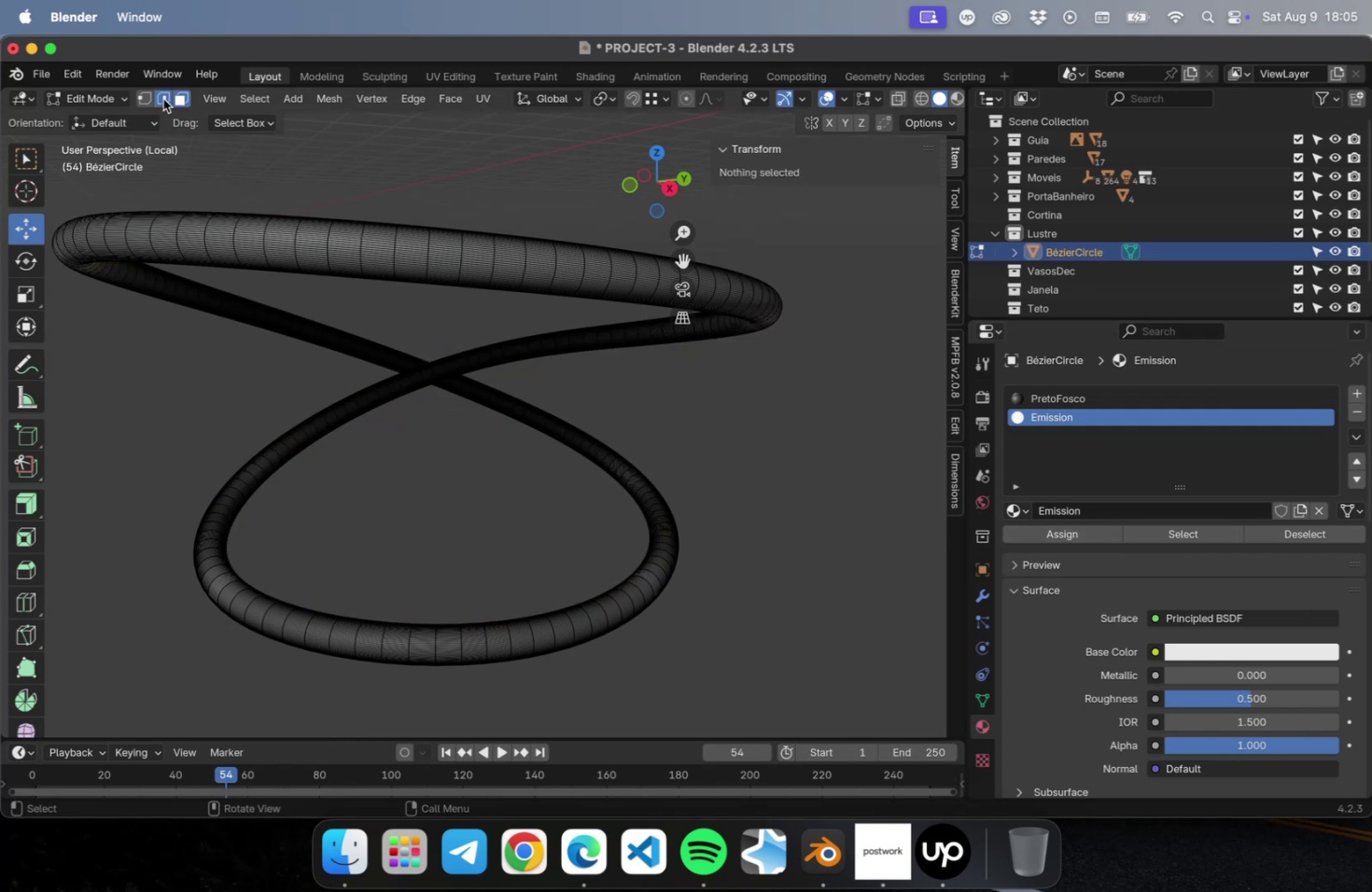 
left_click([163, 99])
 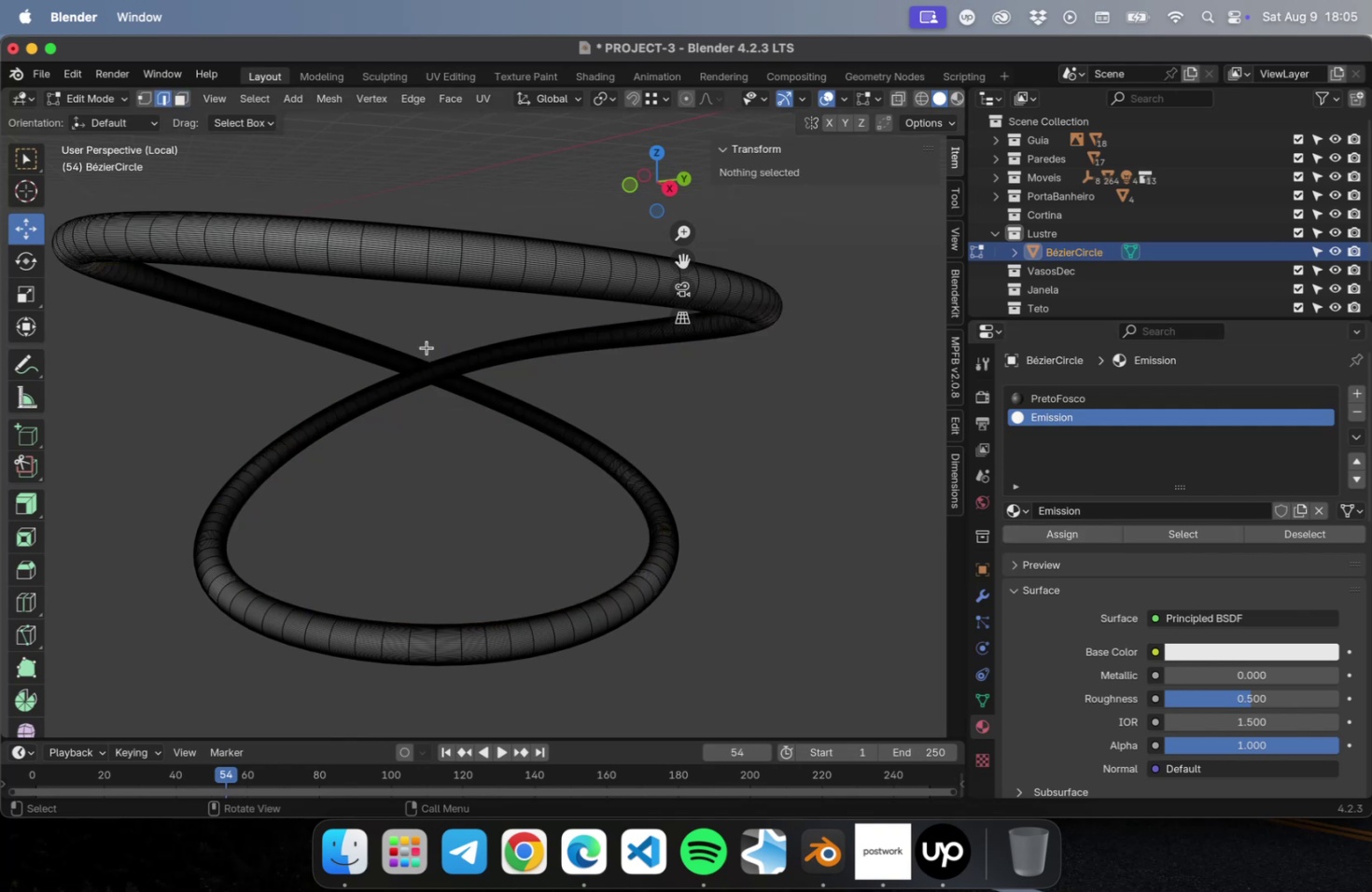 
key(Meta+Z)
 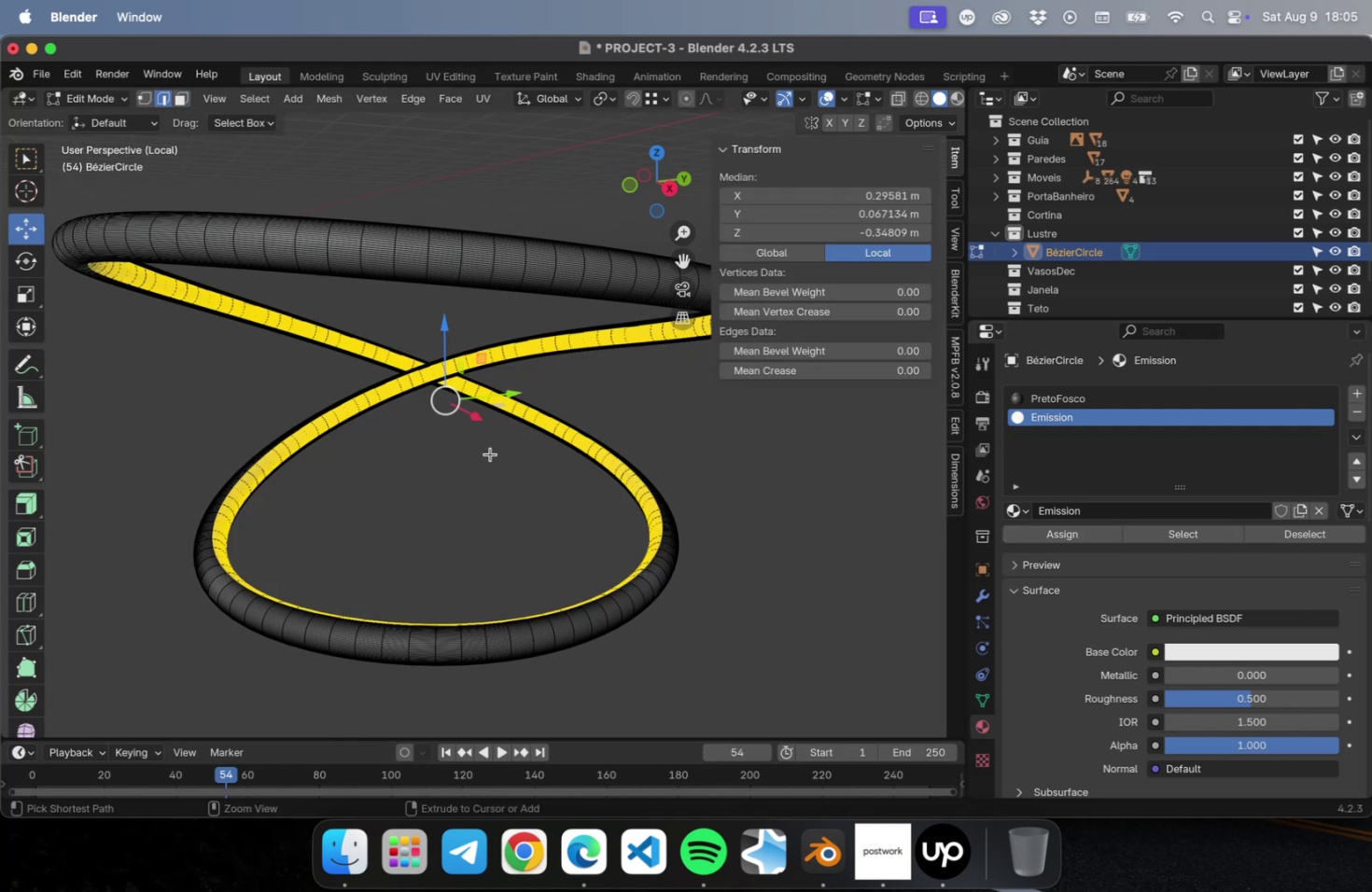 
key(Meta+Z)
 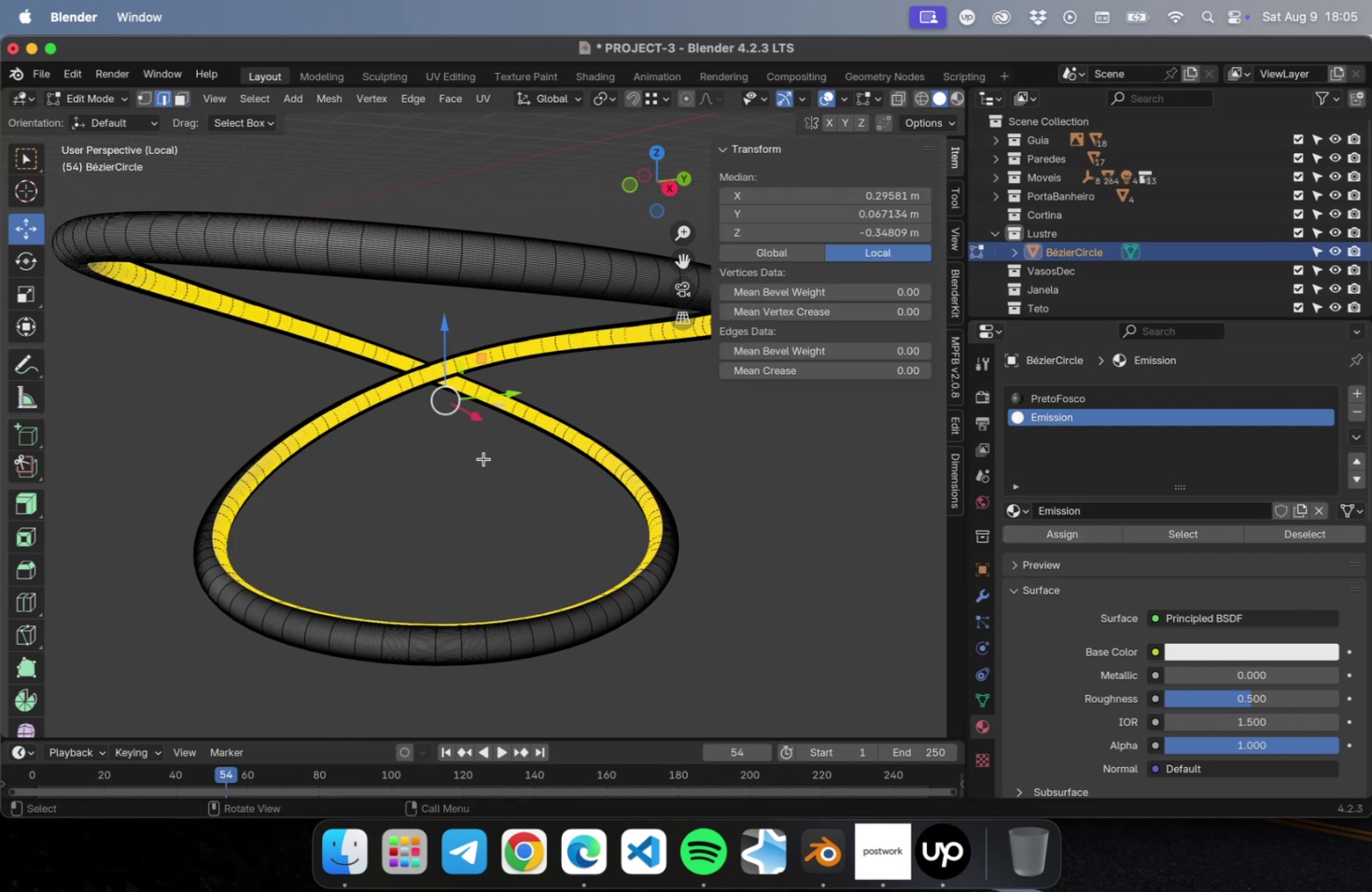 
hold_key(key=OptionLeft, duration=1.5)
left_click([185, 105])
 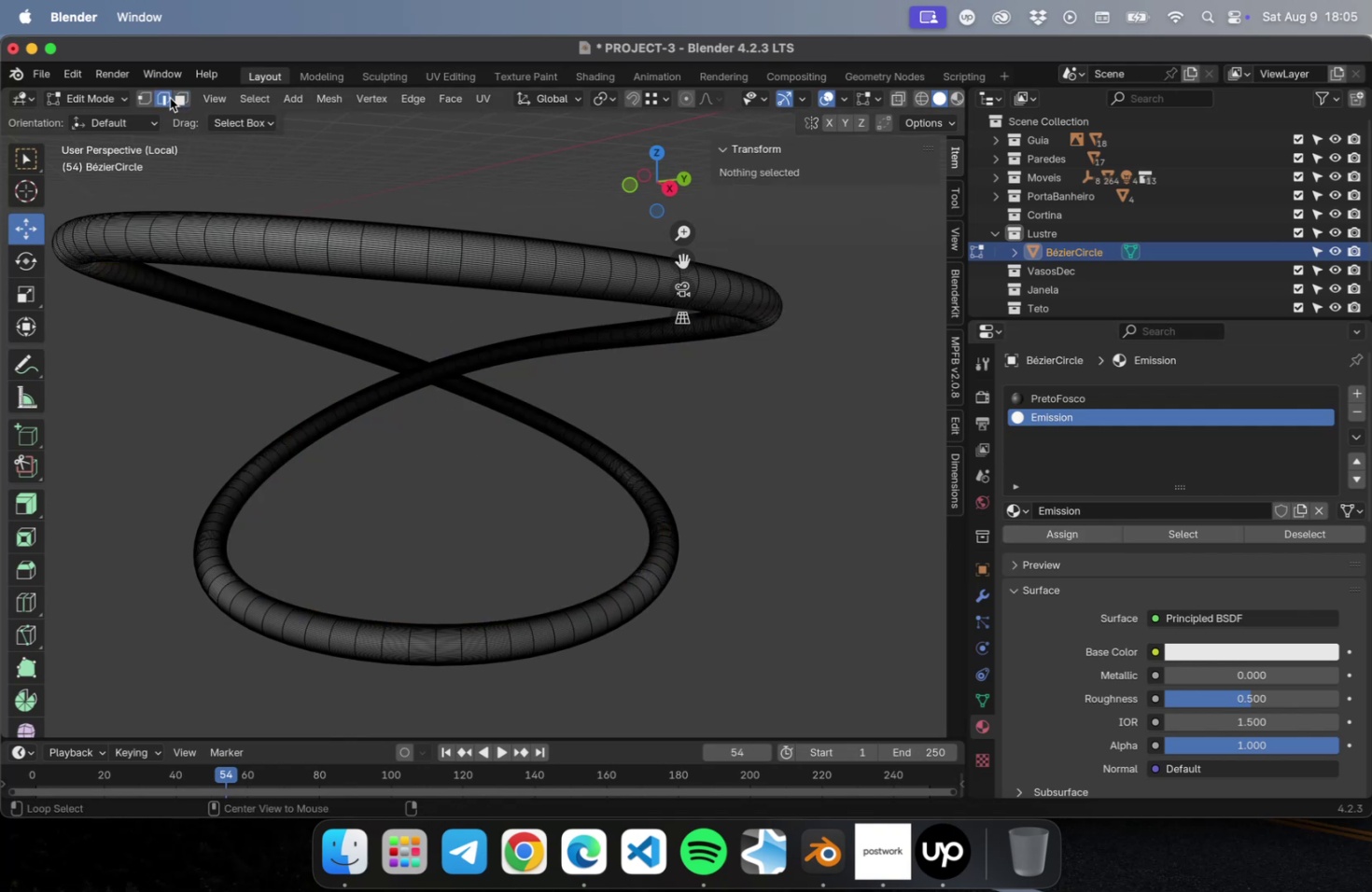 
double_click([165, 97])
 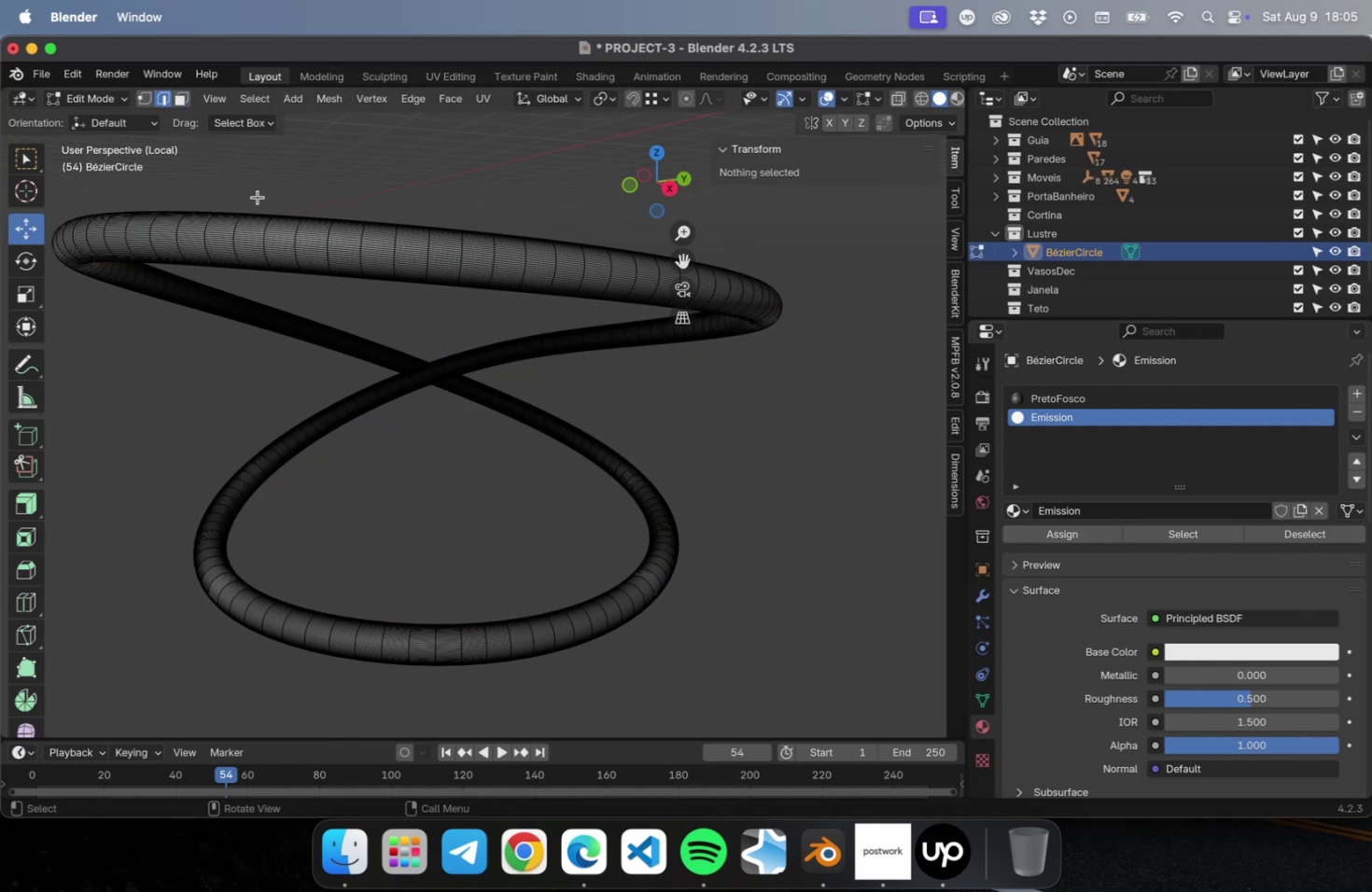 
key(Meta+Z)
 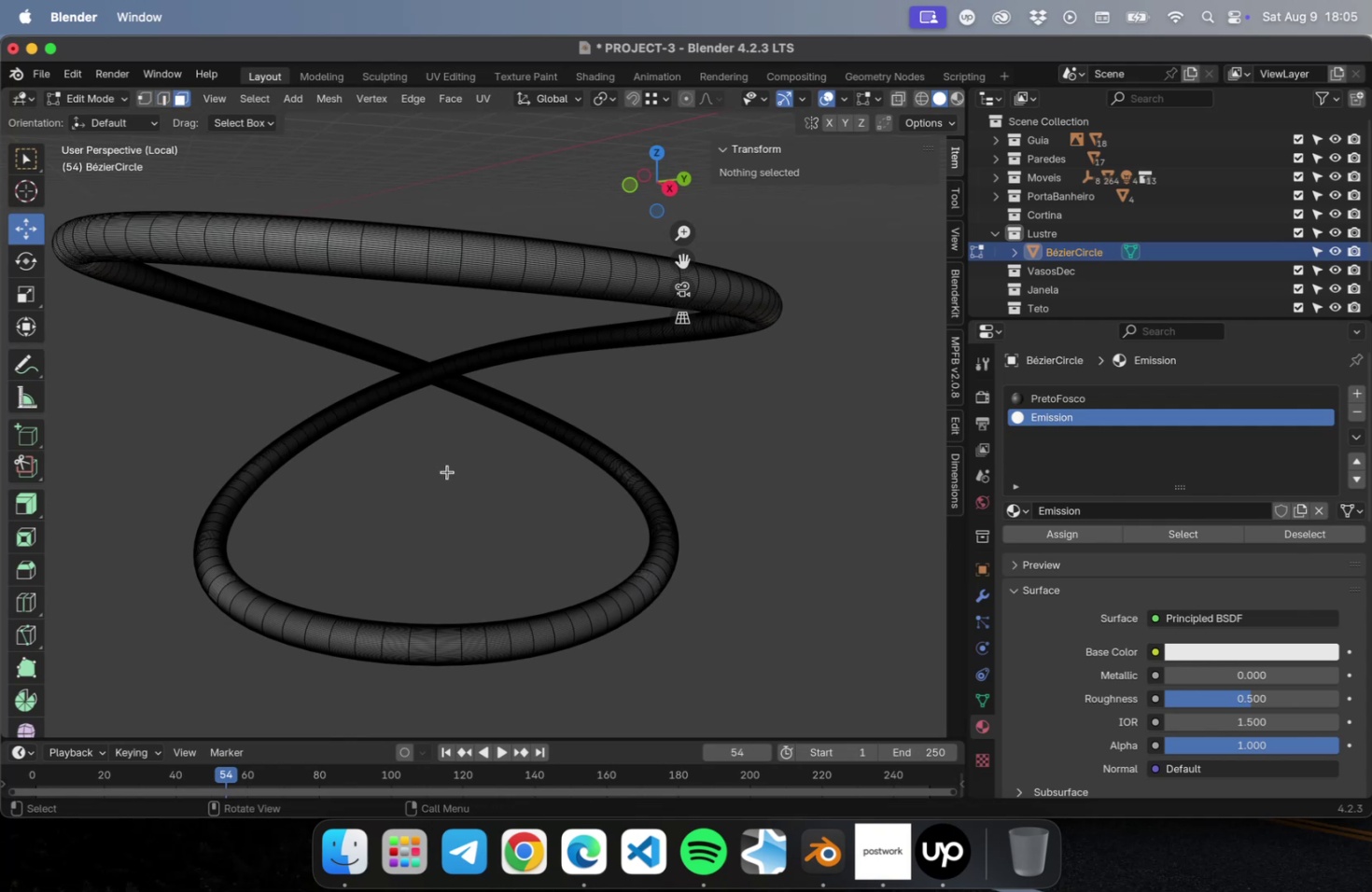 
key(Meta+CommandLeft)
 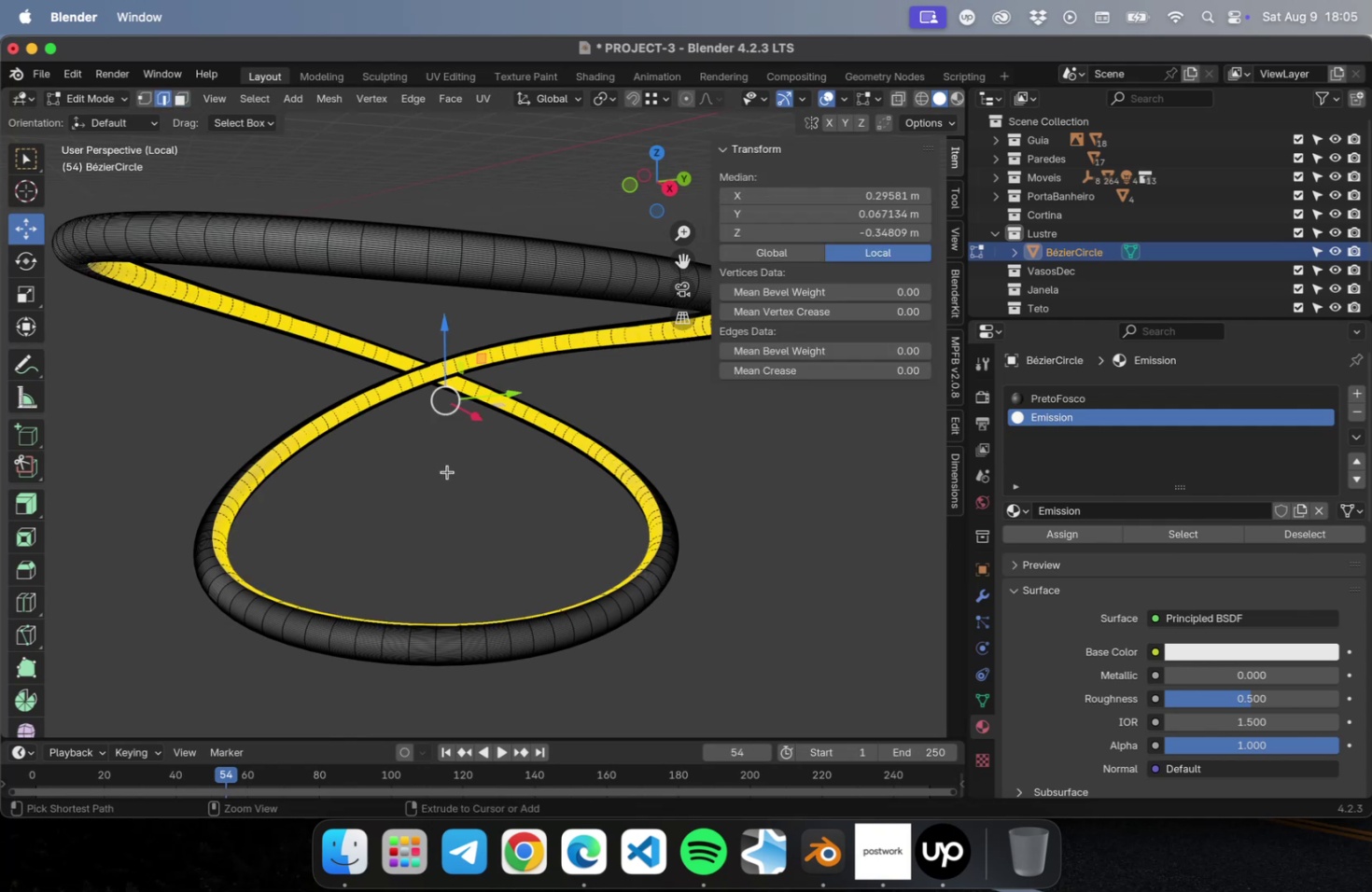 
key(Meta+Z)
 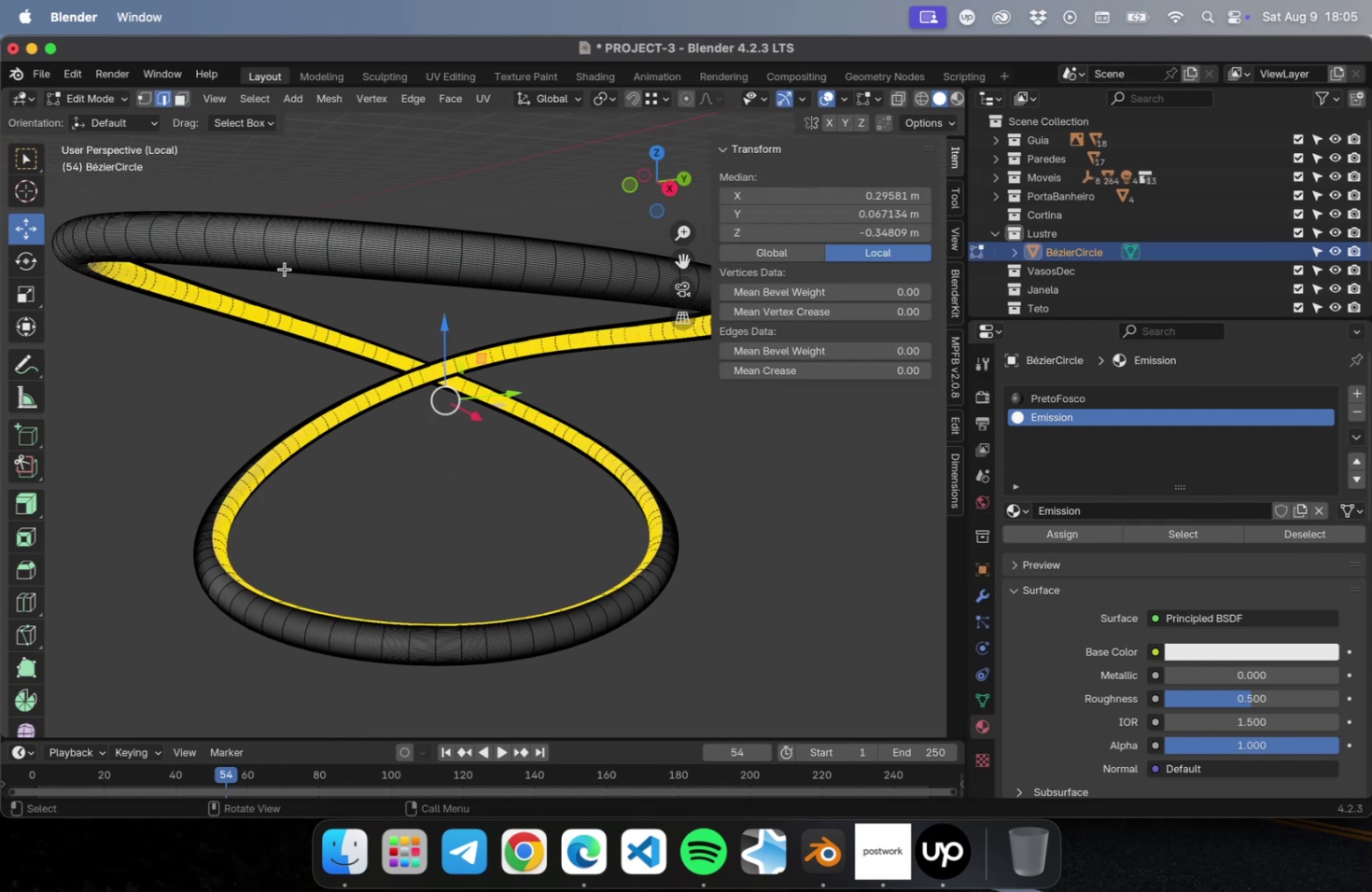 
hold_key(key=ShiftLeft, duration=2.55)
 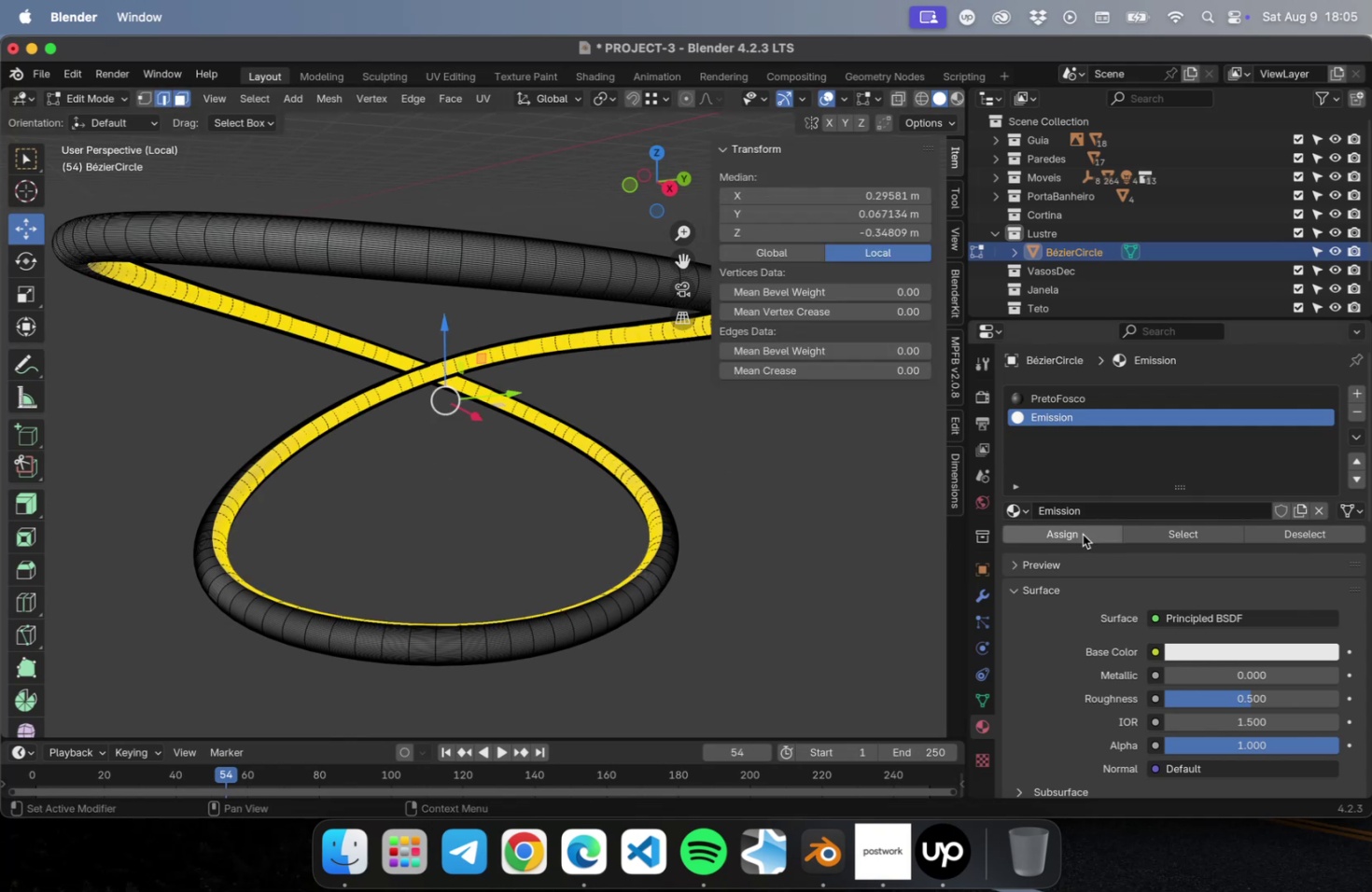 
double_click([1082, 534])
 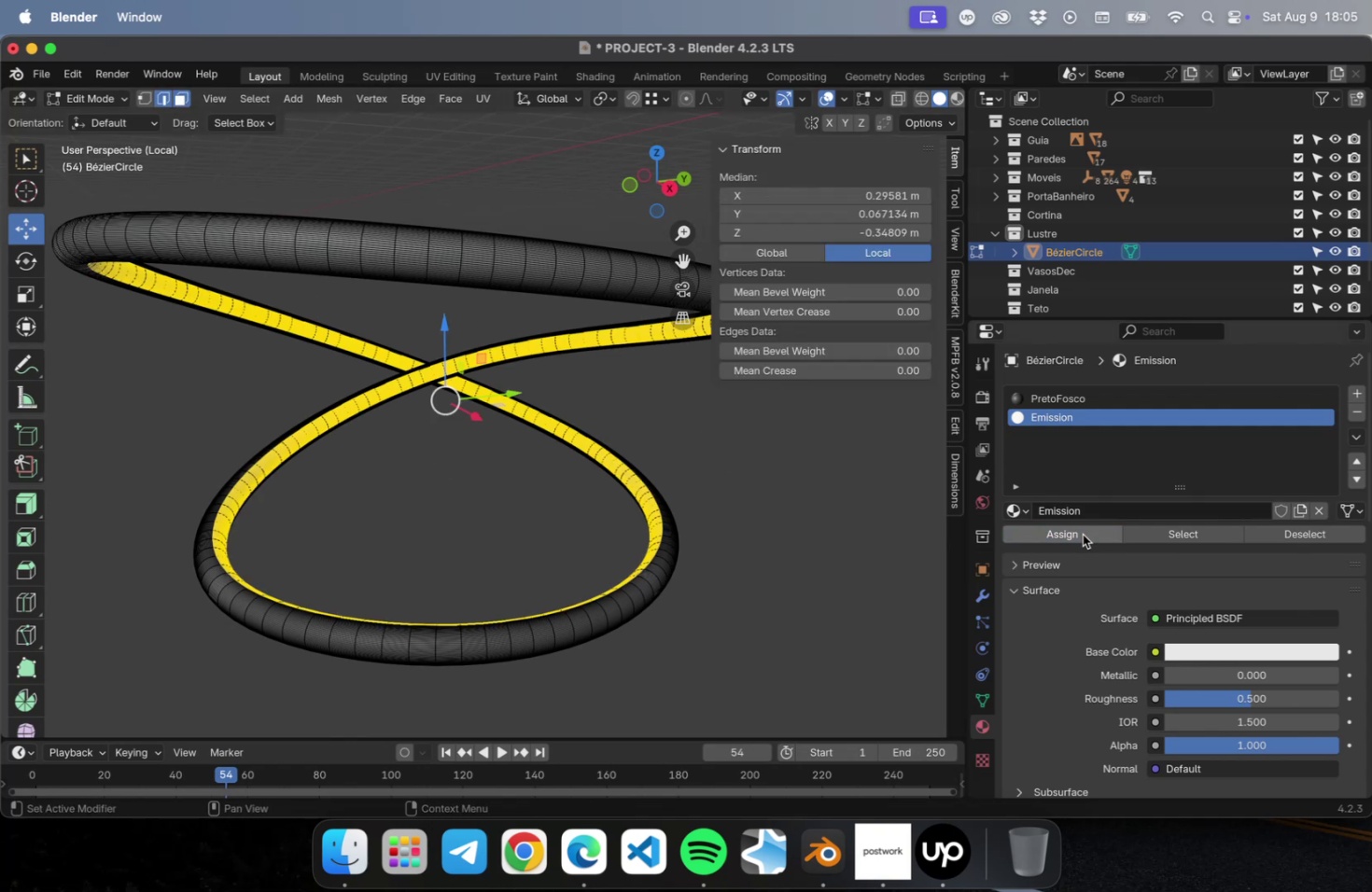 
triple_click([1082, 534])
 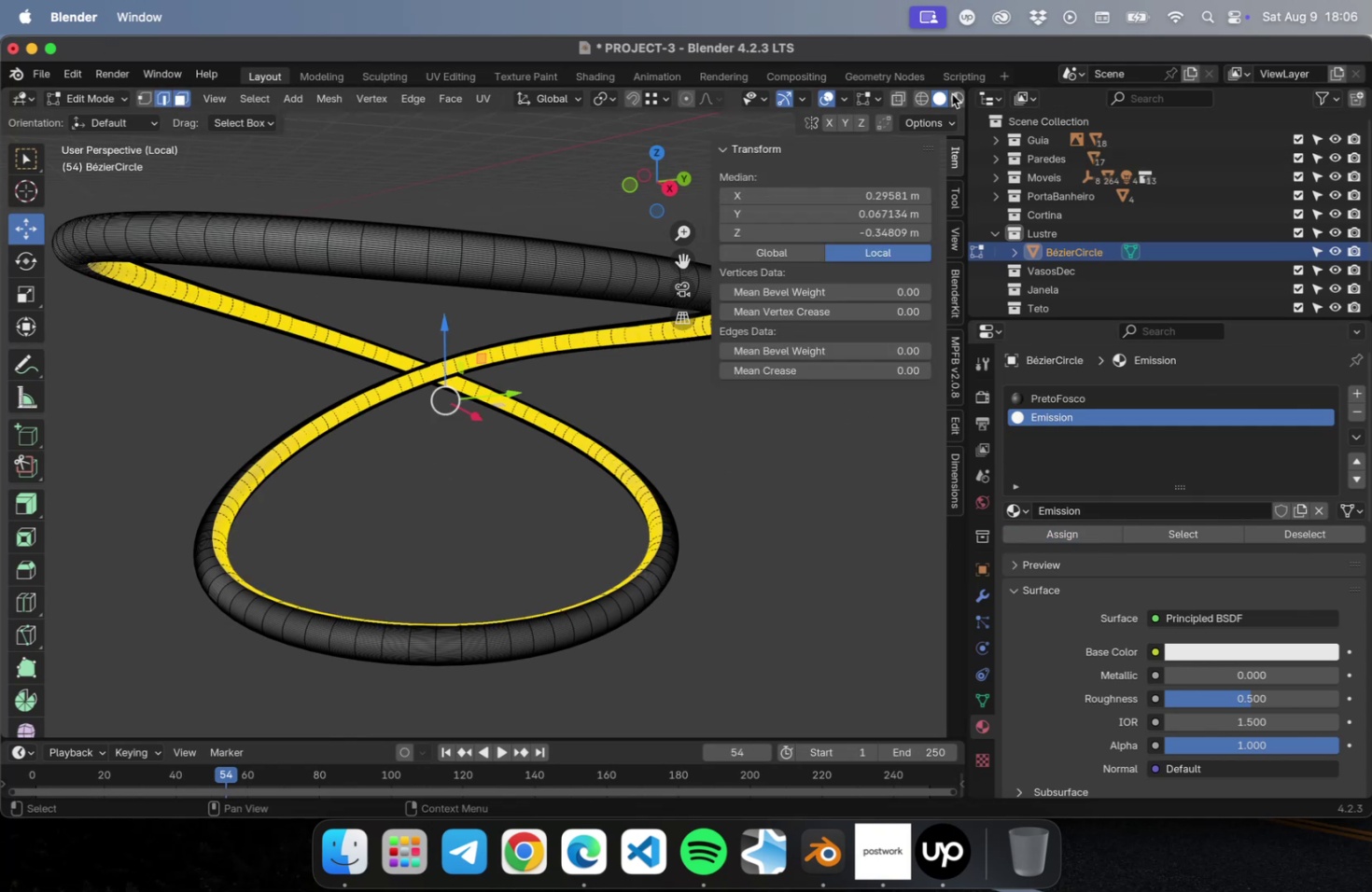 
key(Tab)
 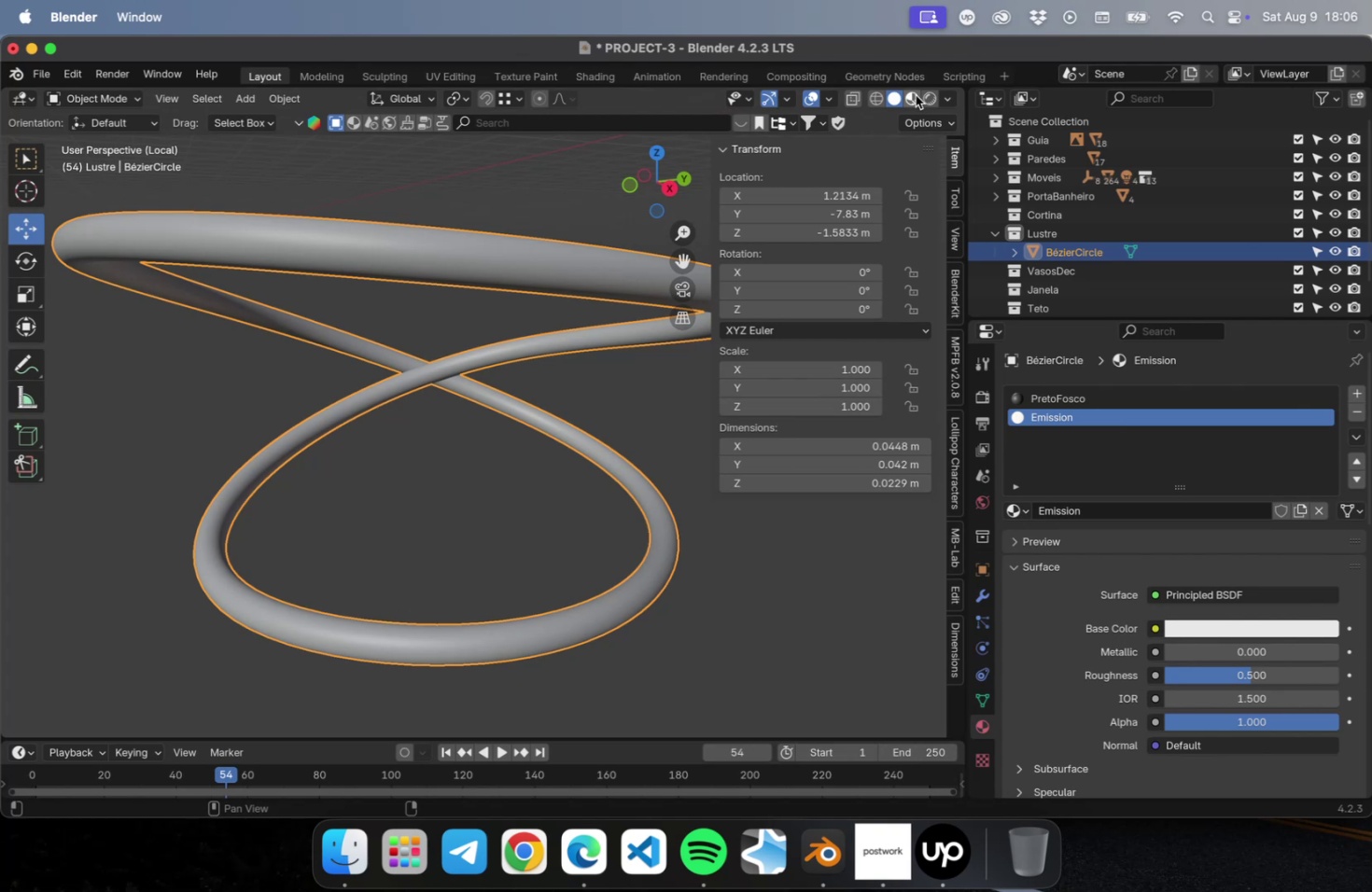 
left_click([912, 98])
 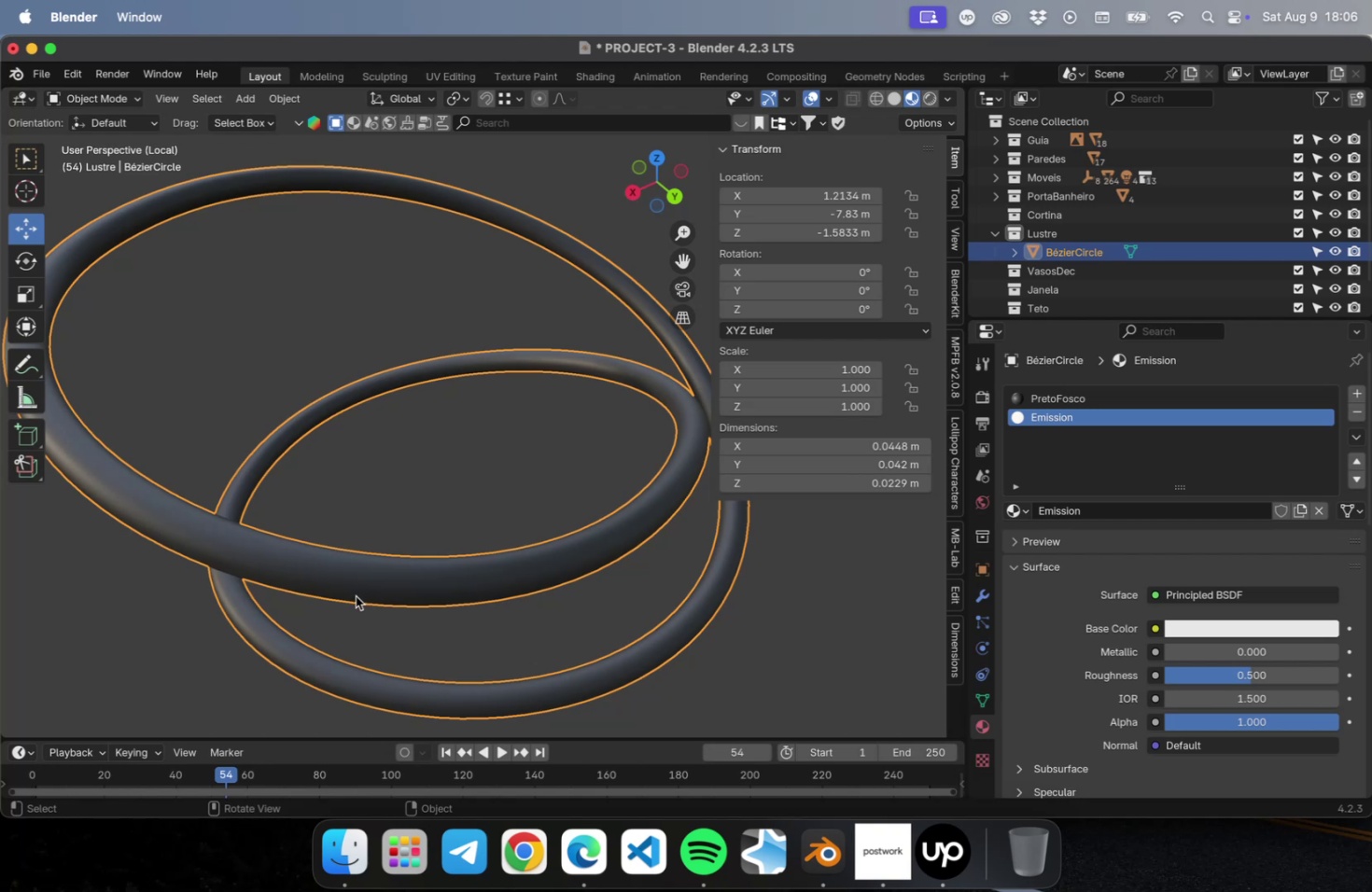 
wait(55.13)
 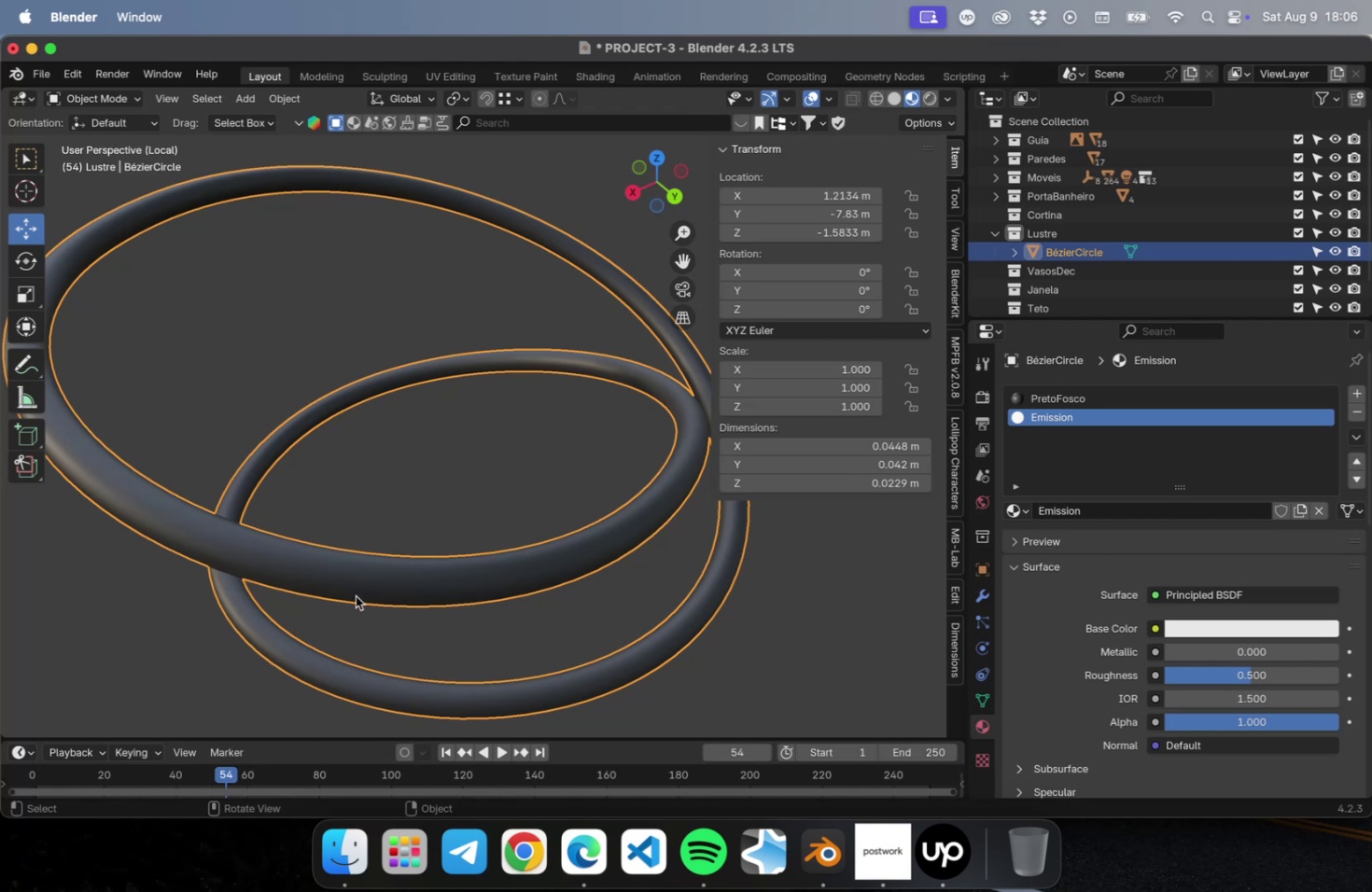 
key(Meta+CommandLeft)
 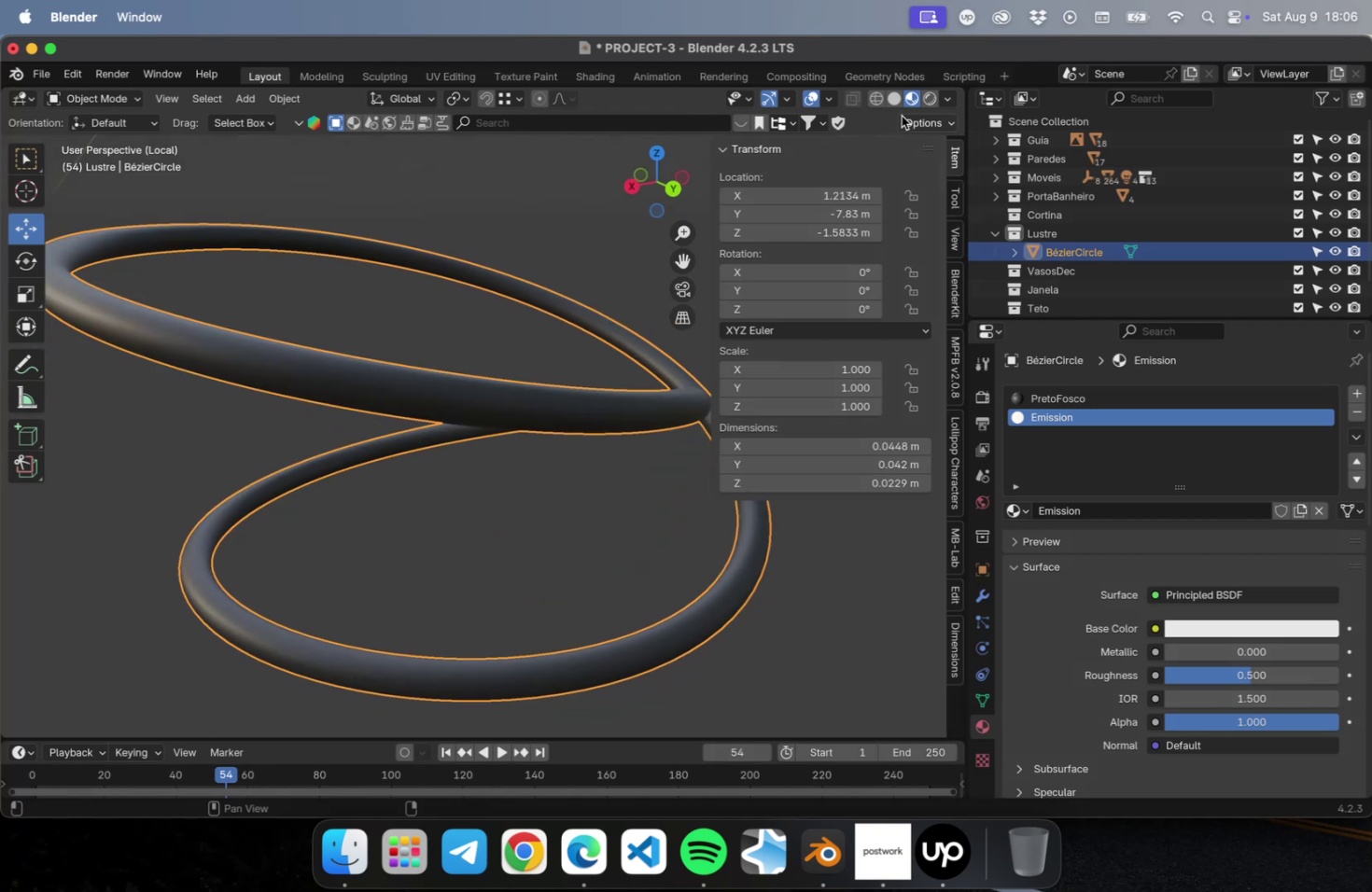 
key(Meta+Z)
 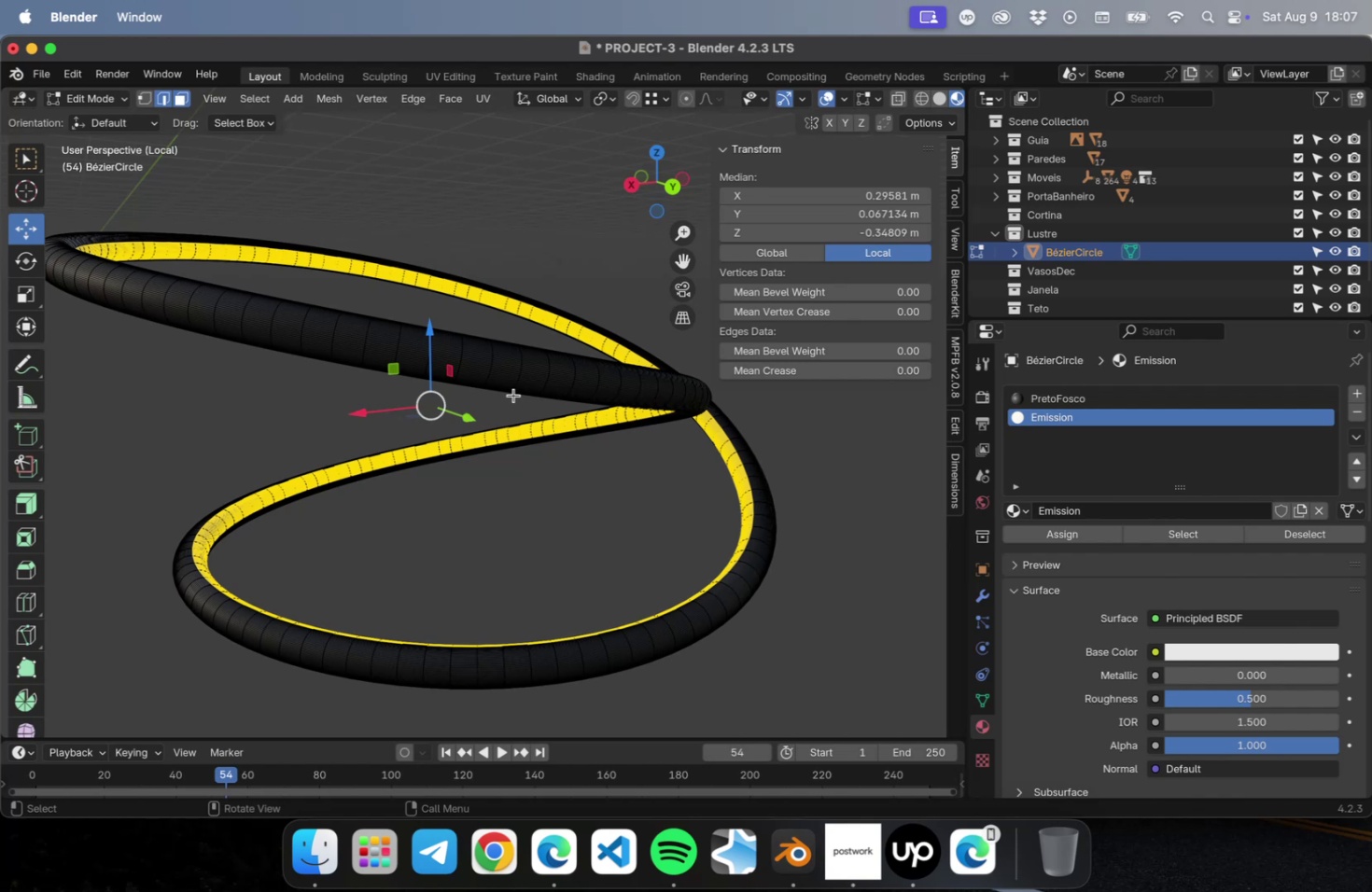 
wait(44.92)
 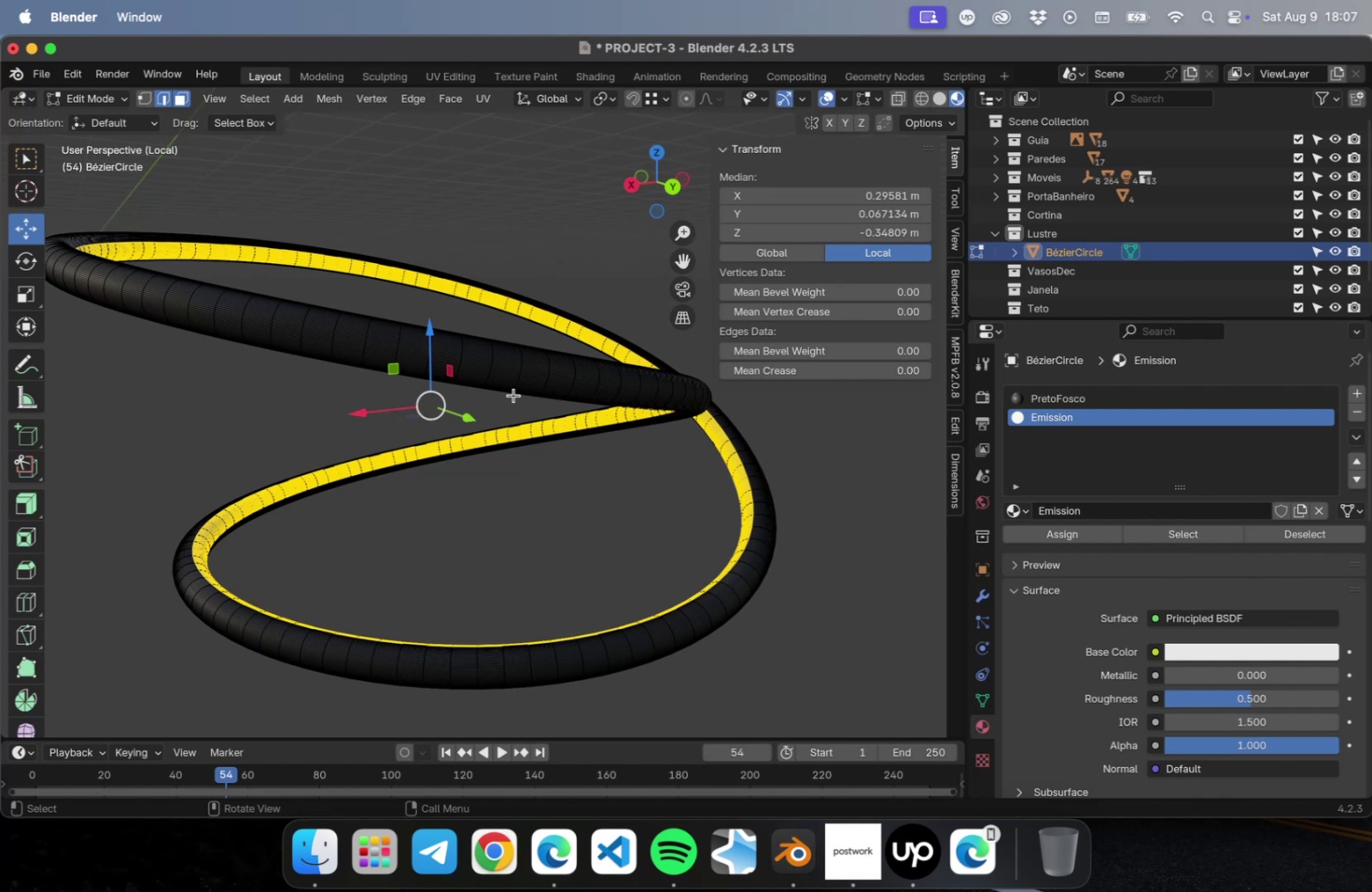 
scroll: coordinate [509, 390], scroll_direction: up, amount: 1.0
 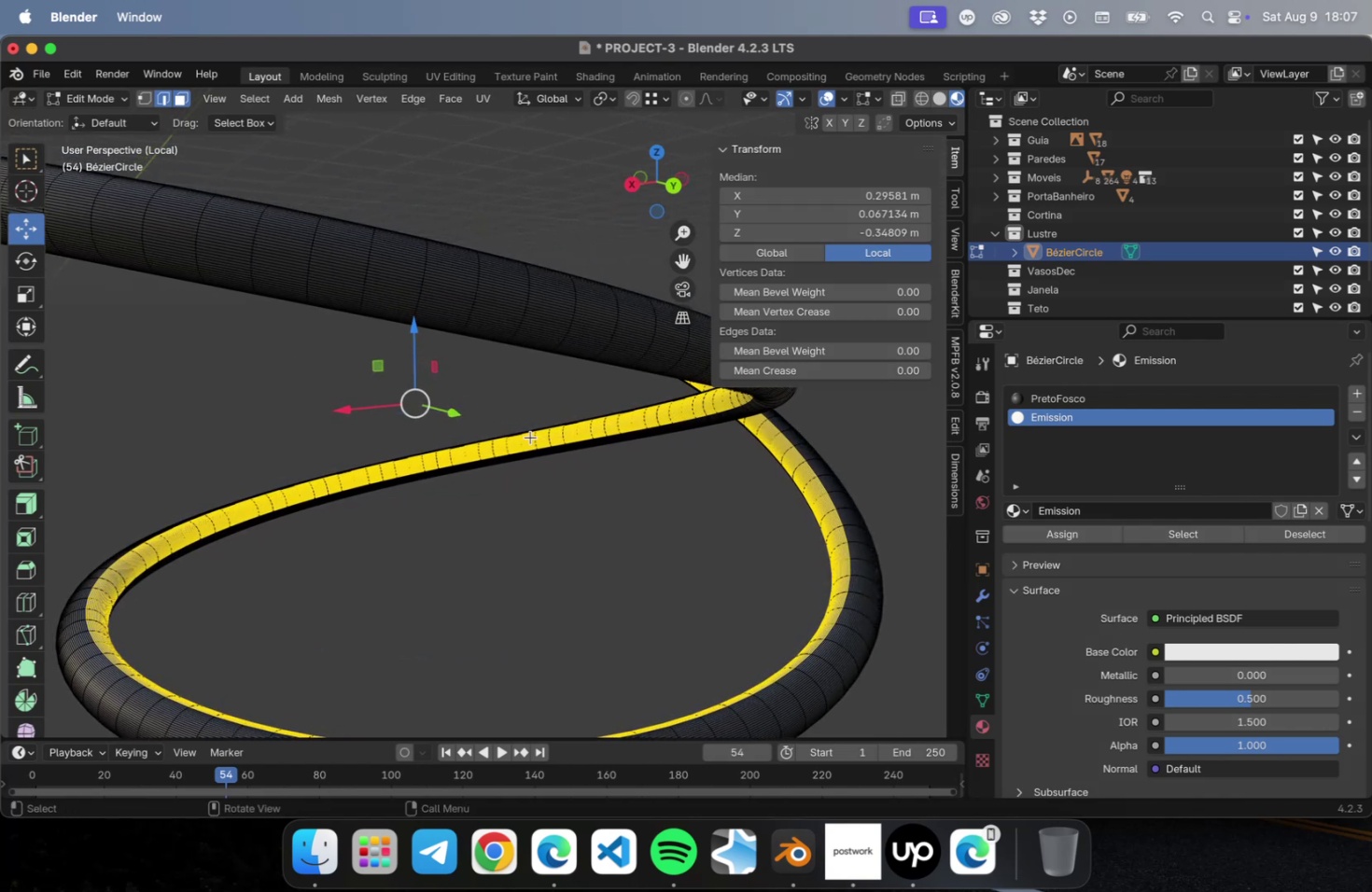 
wait(7.45)
 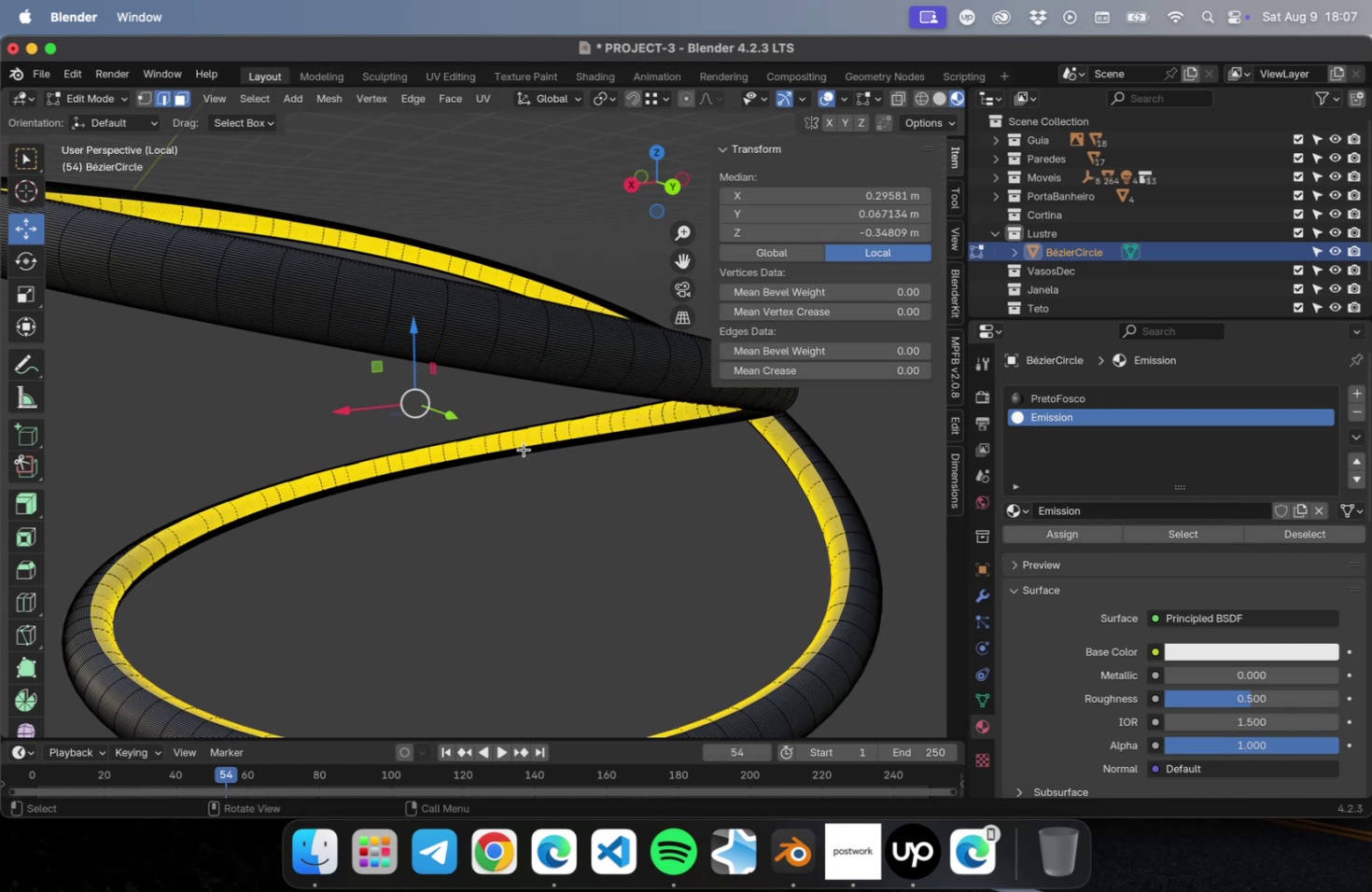 
scroll: coordinate [530, 437], scroll_direction: down, amount: 1.0
 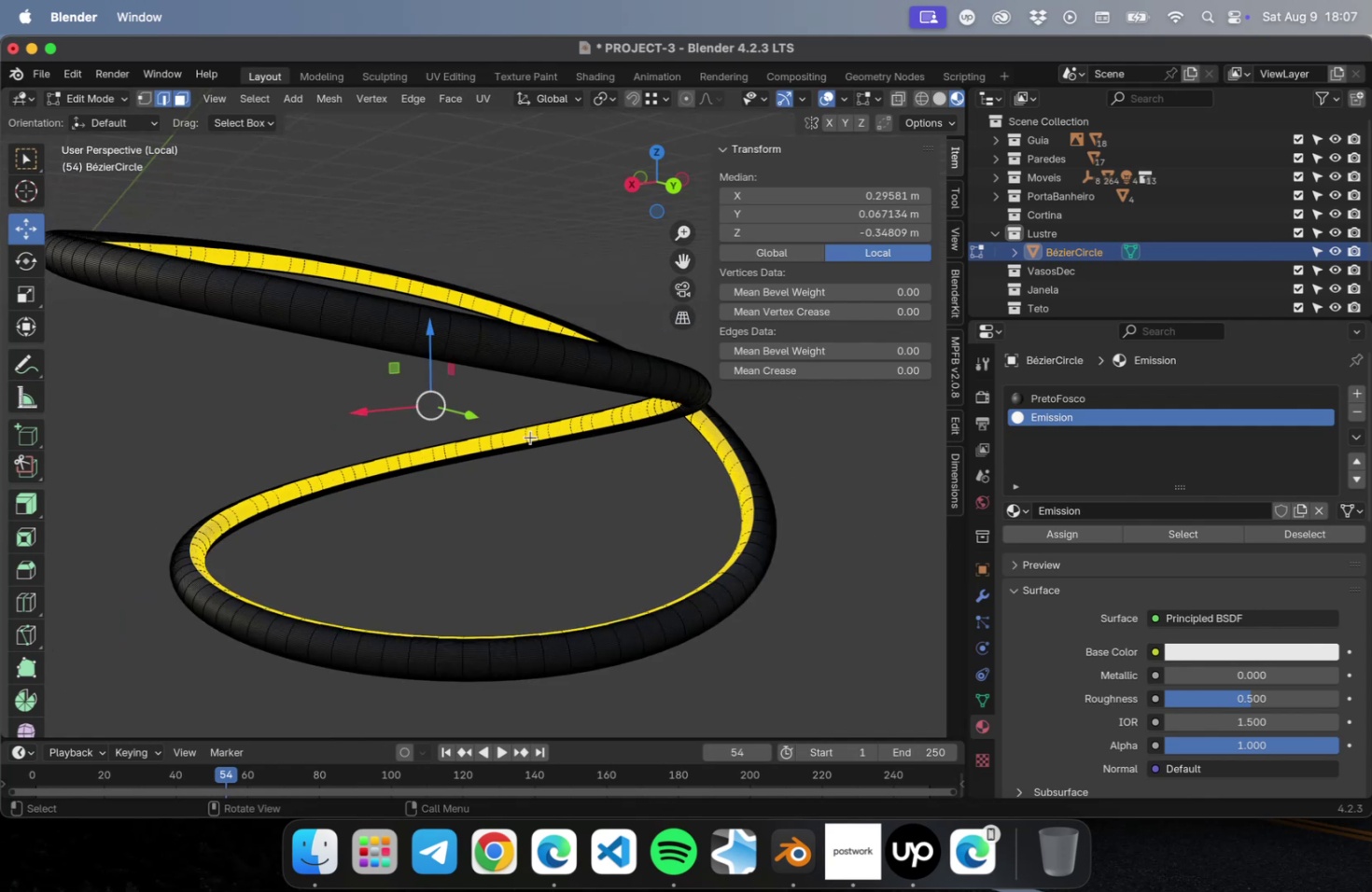 
key(Meta+3)
 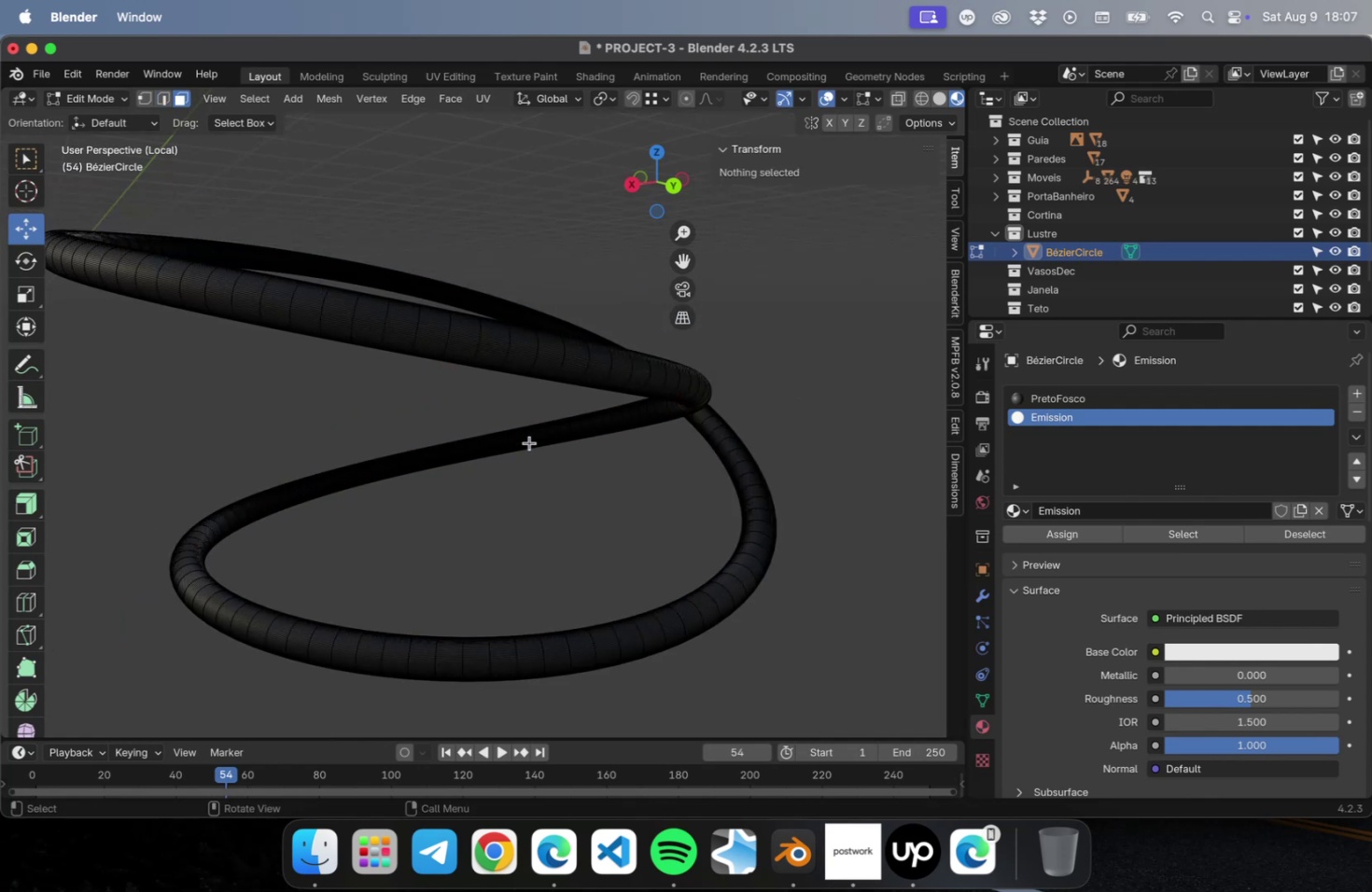 
key(Meta+CommandLeft)
 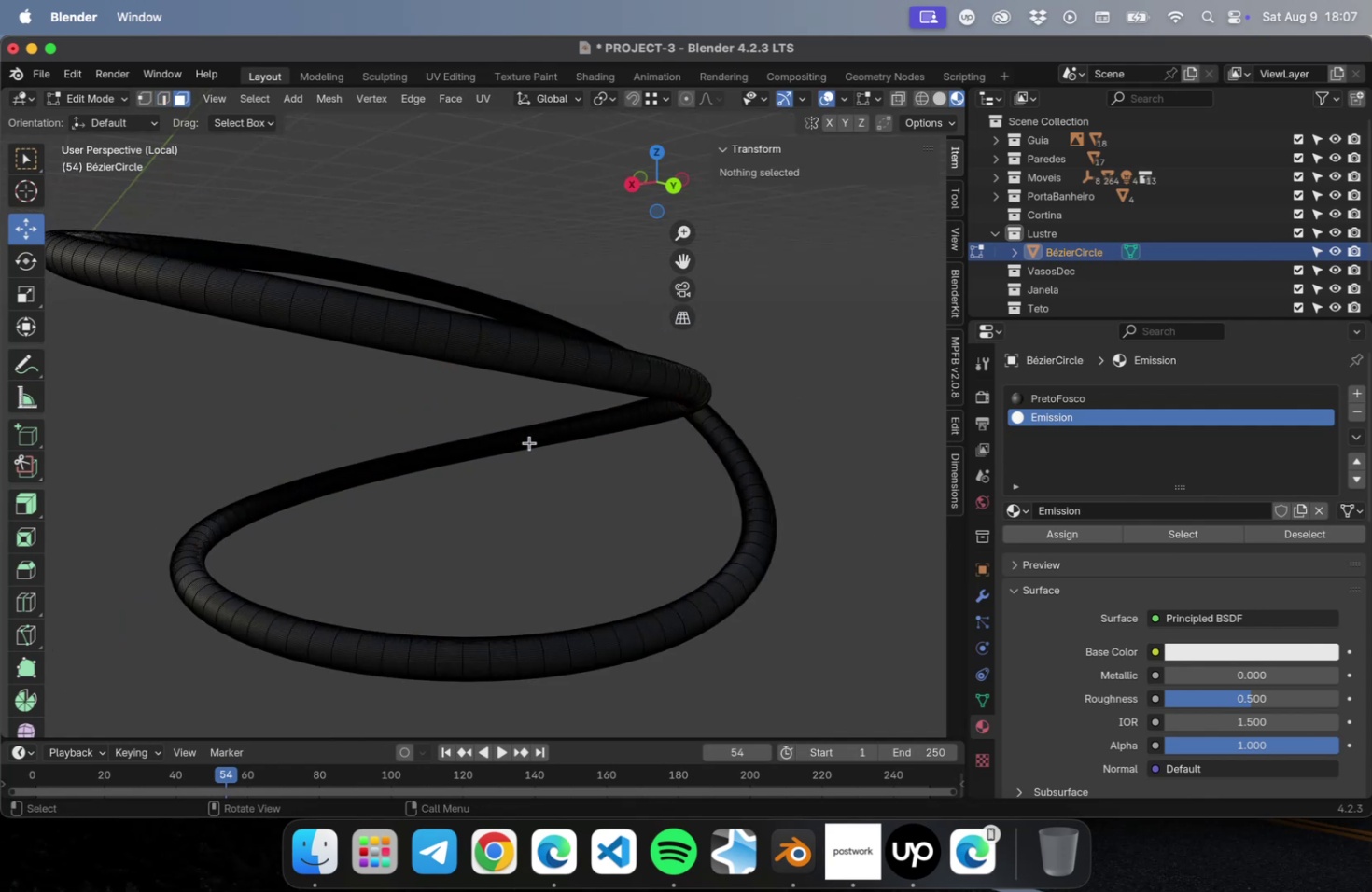 
key(Meta+CommandLeft)
 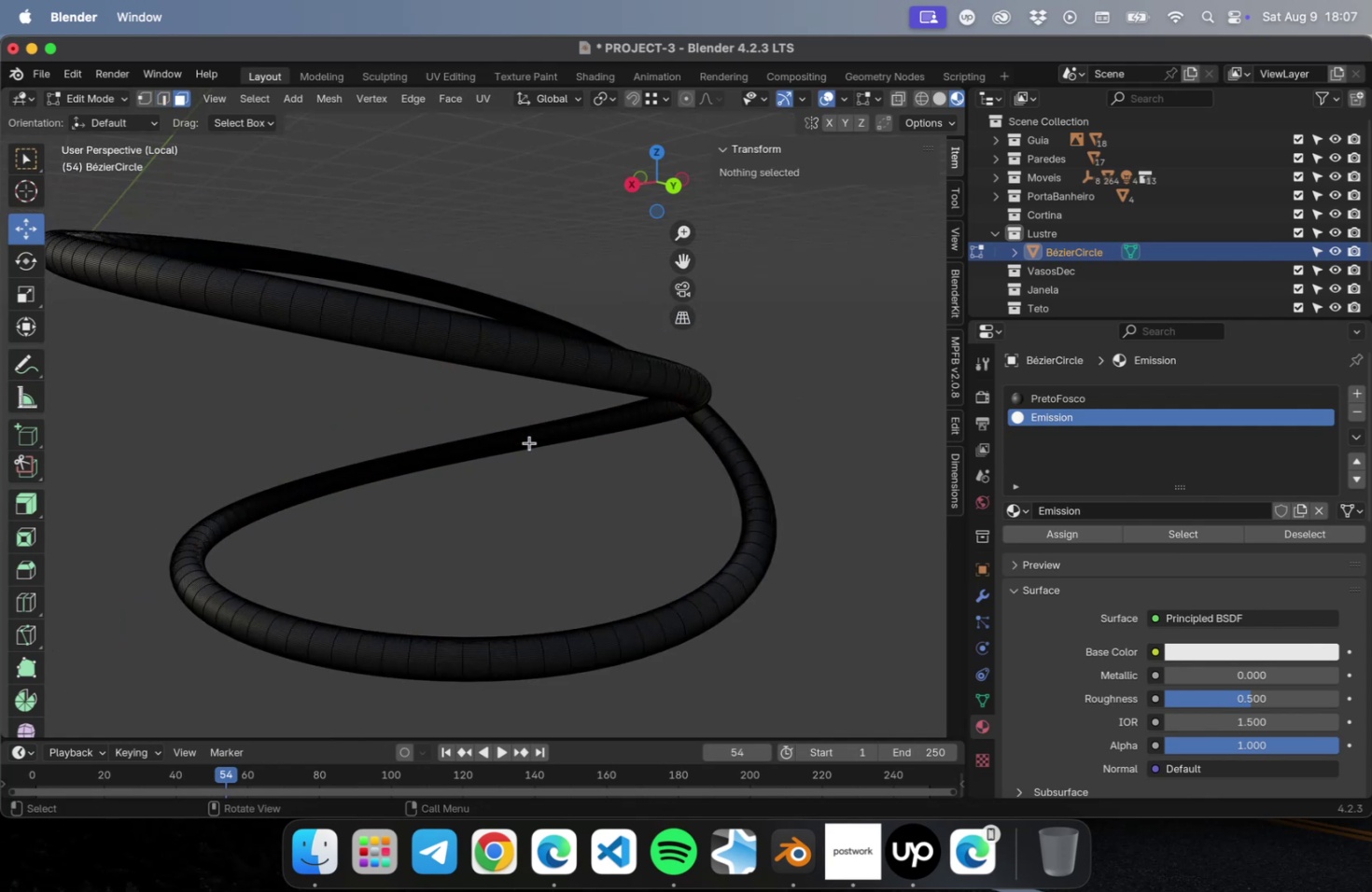 
key(2)
 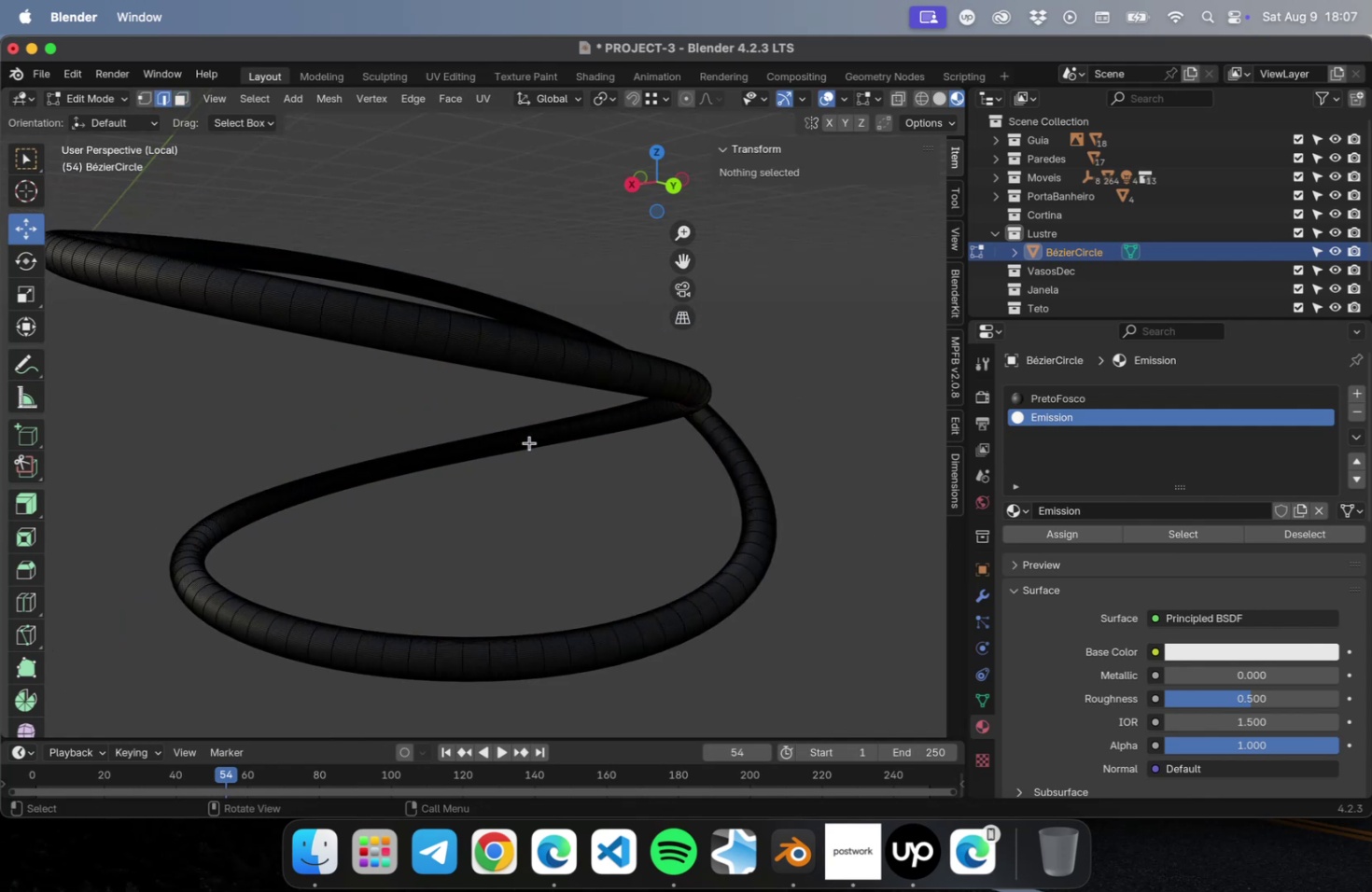 
key(Meta+Z)
 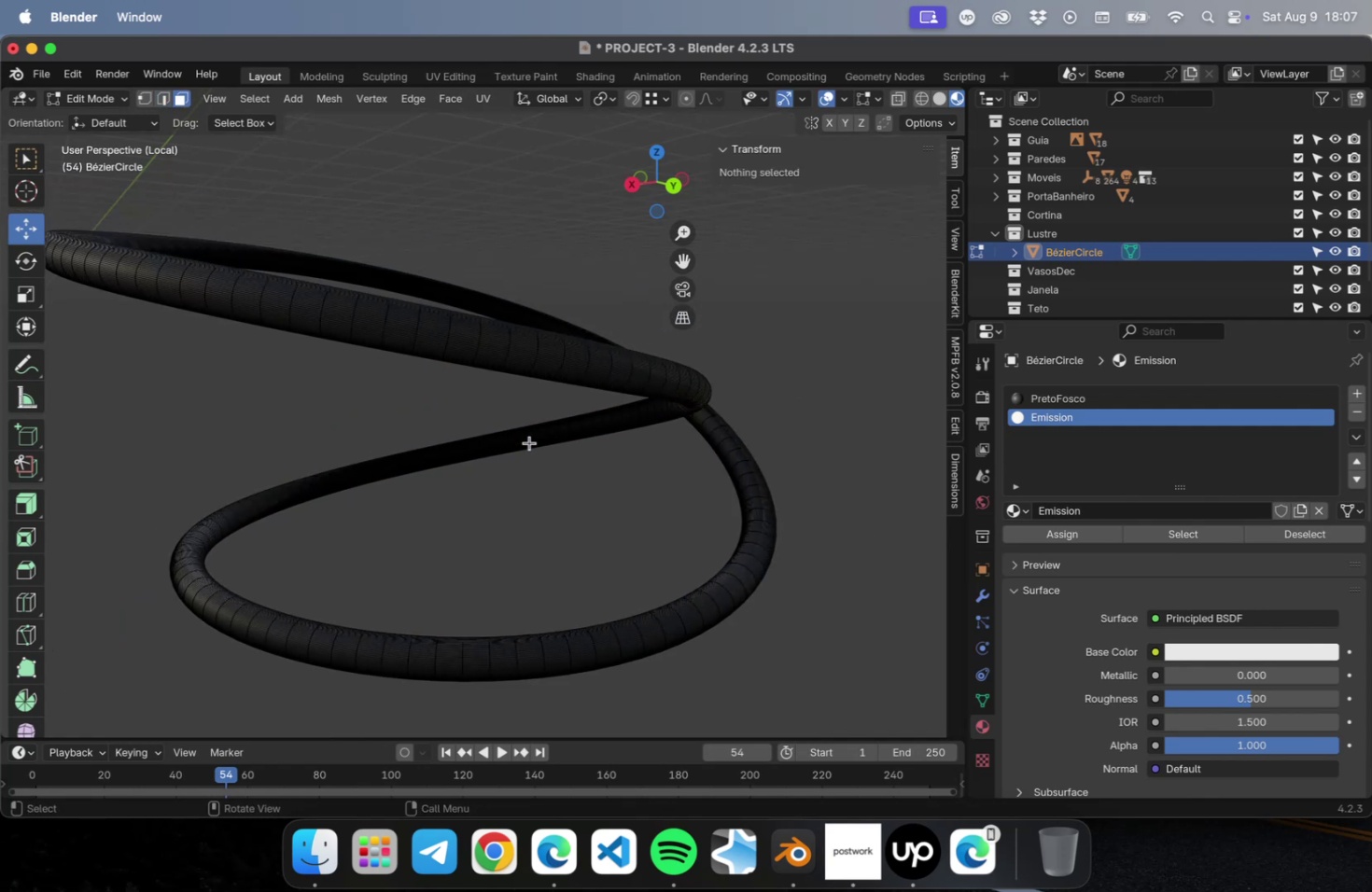 
key(Meta+CommandLeft)
 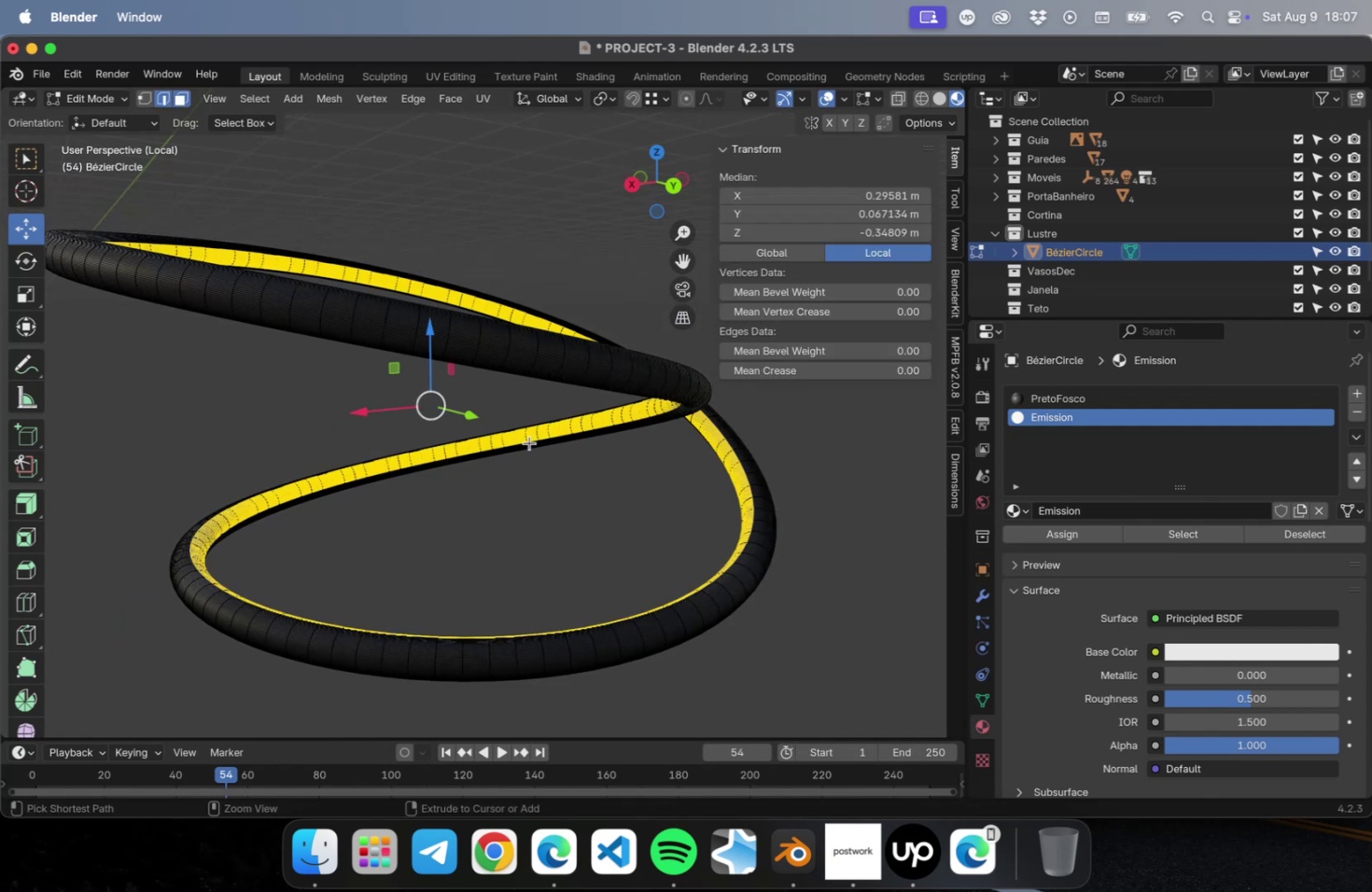 
key(Meta+Z)
 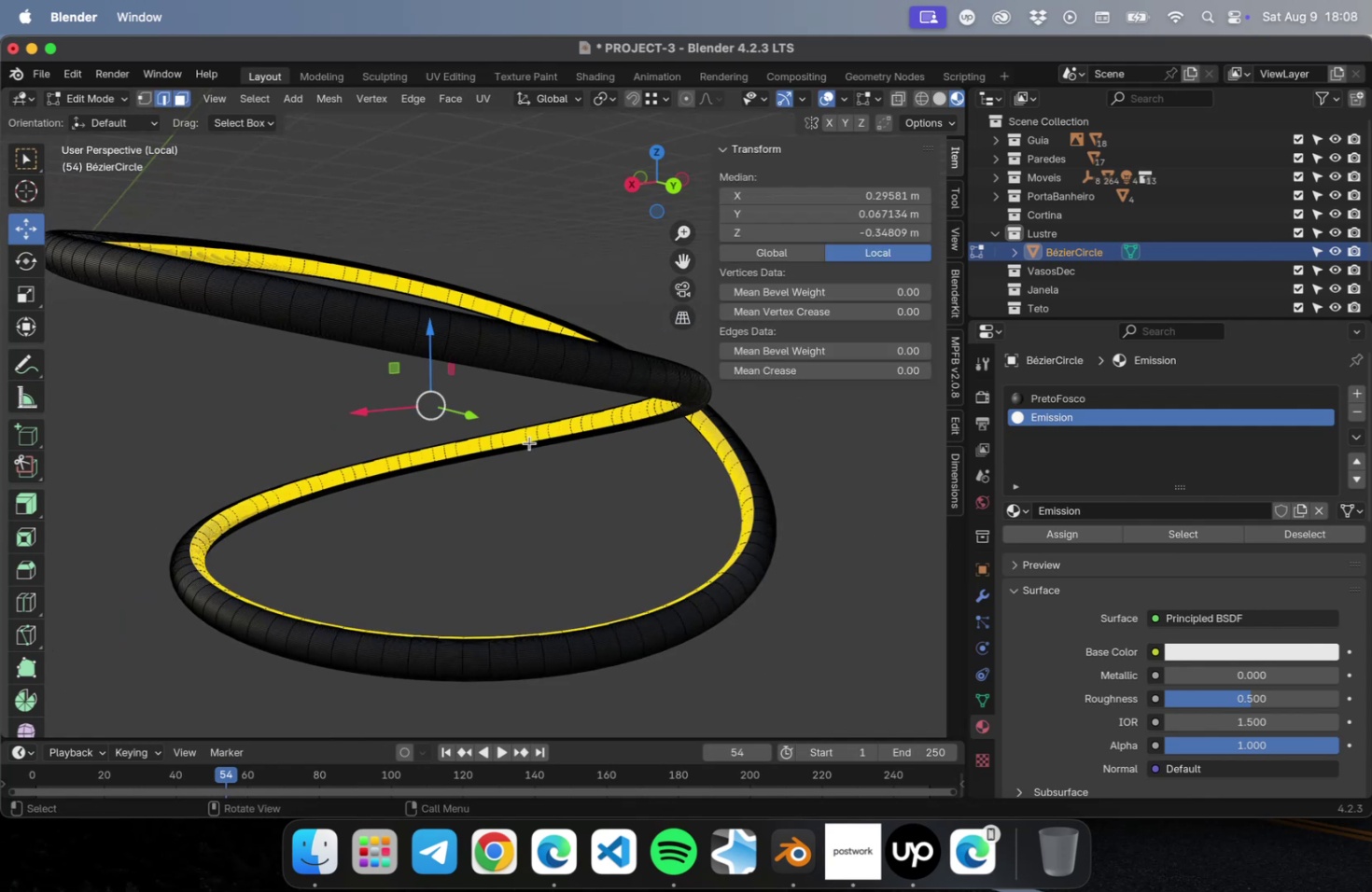 
wait(8.84)
 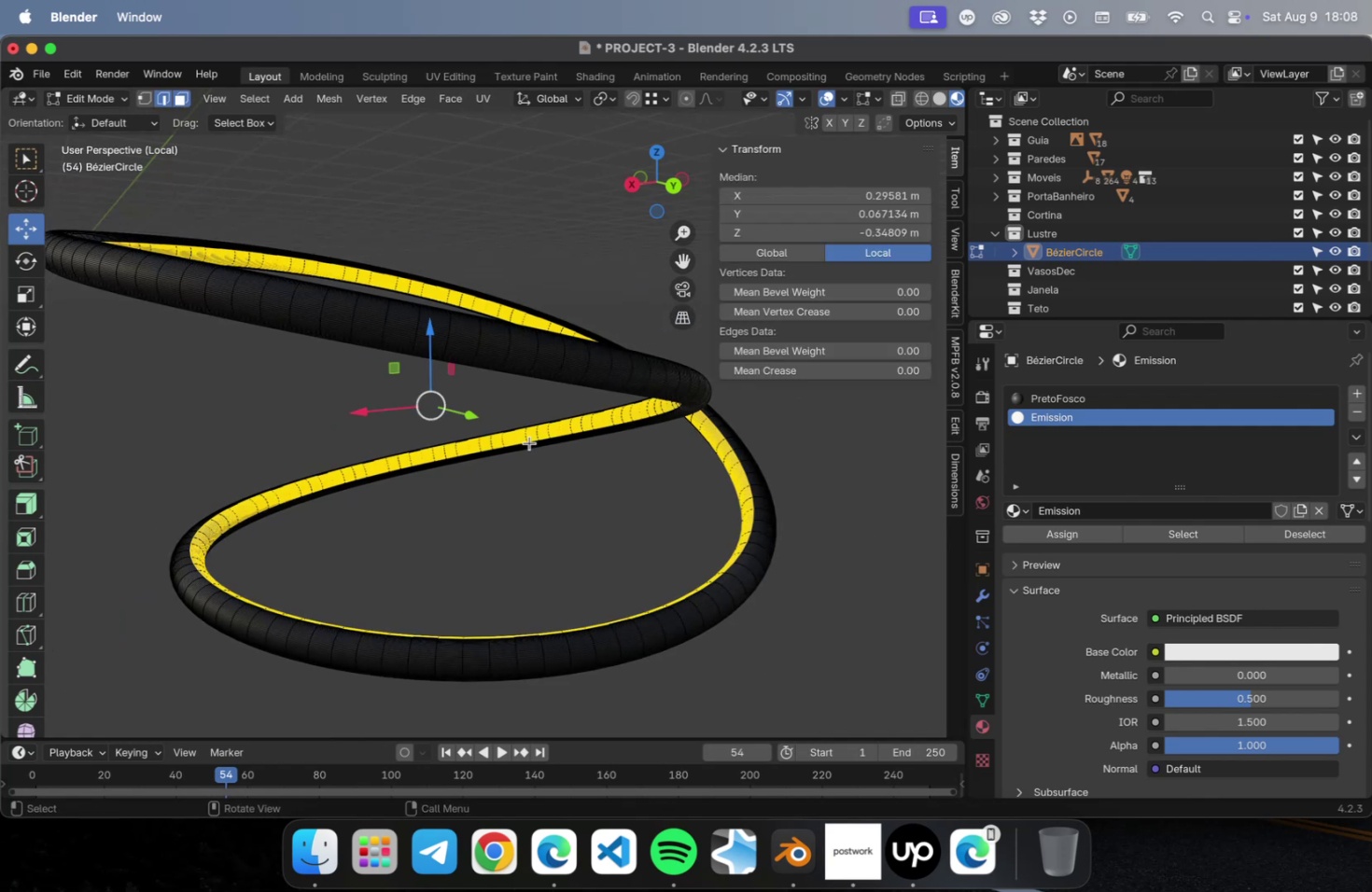 
double_click([1072, 531])
 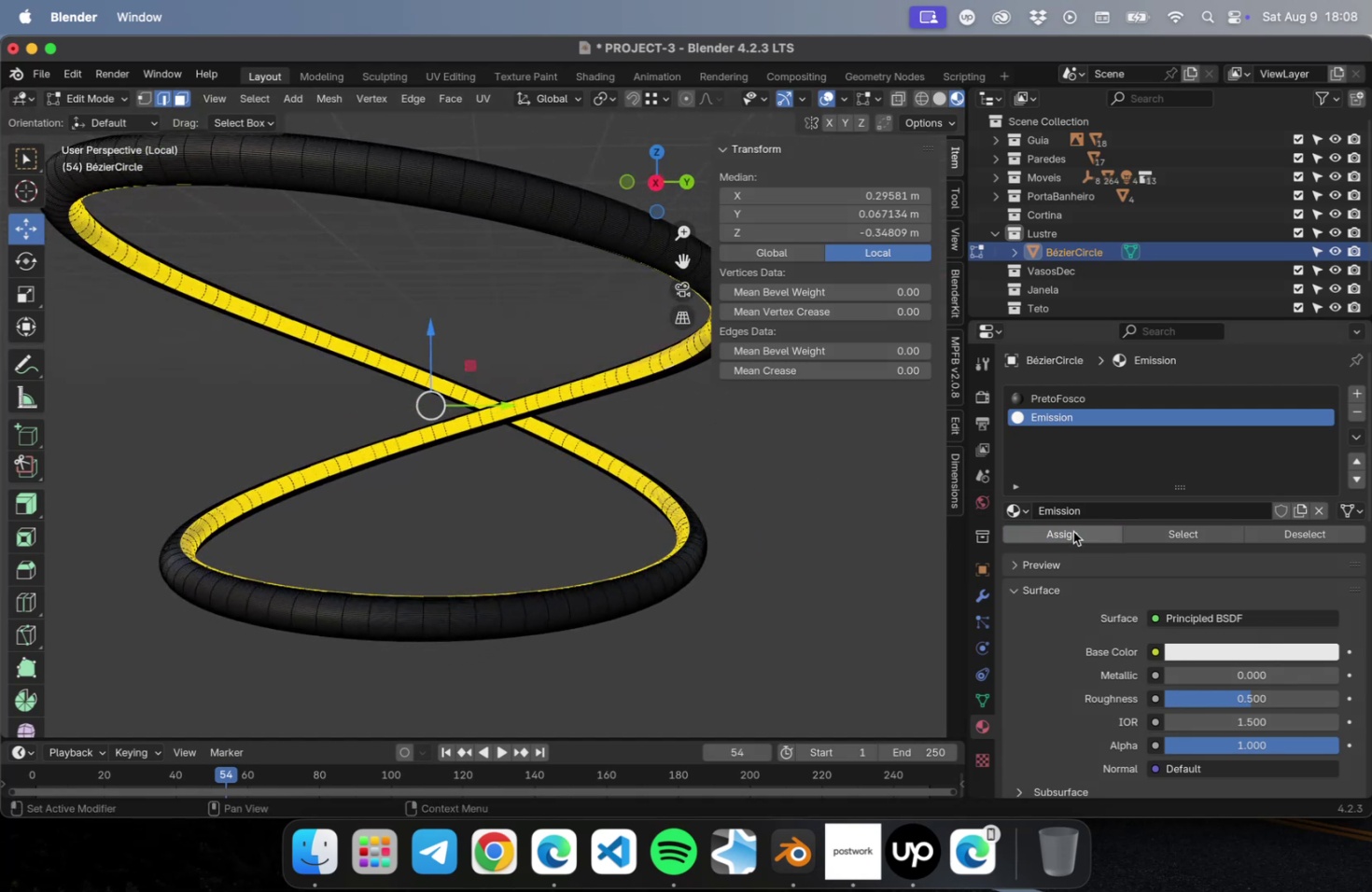 
triple_click([1072, 531])
 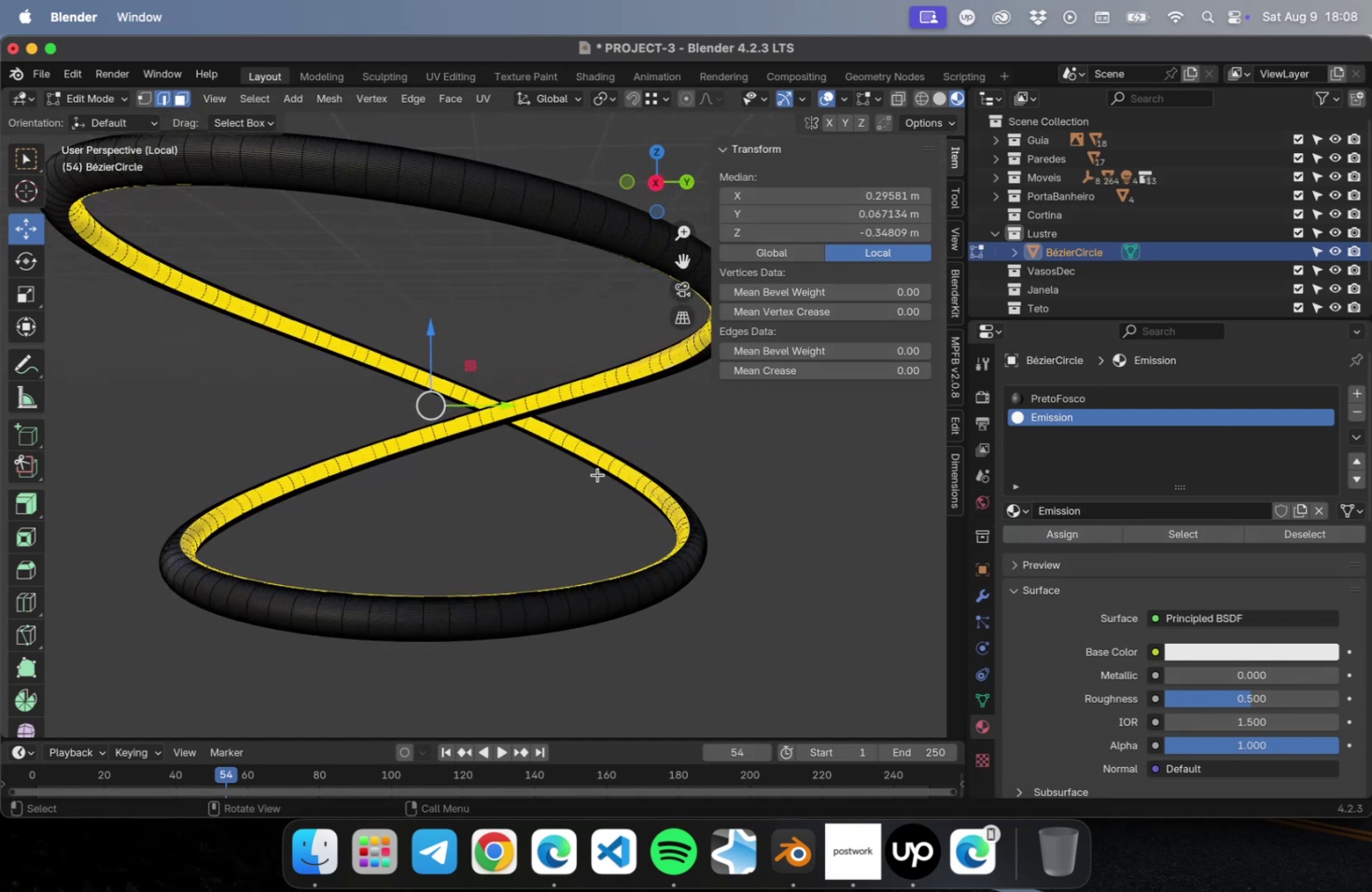 
scroll: coordinate [548, 416], scroll_direction: up, amount: 22.0
 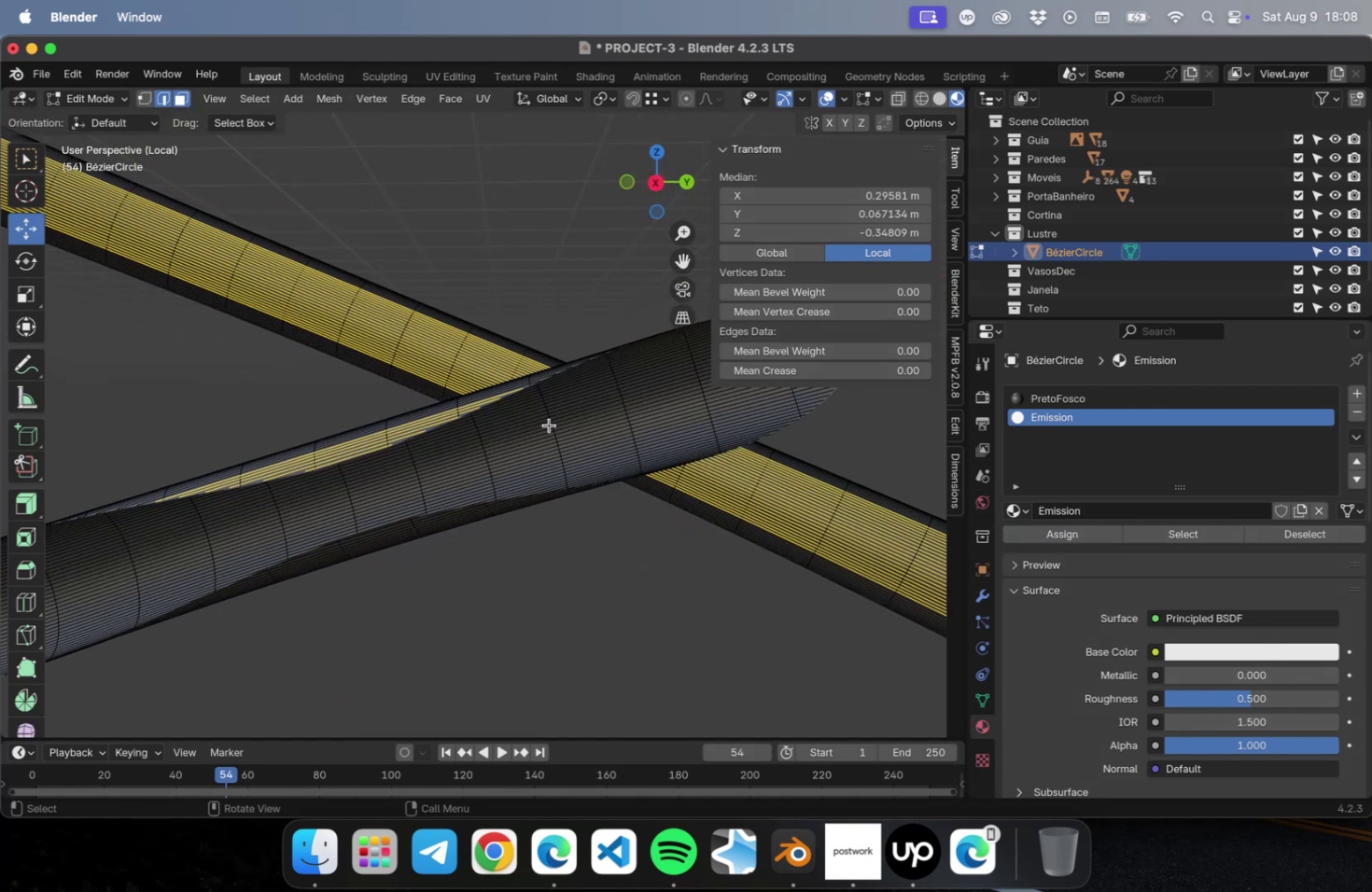 
scroll: coordinate [547, 432], scroll_direction: down, amount: 1.0
 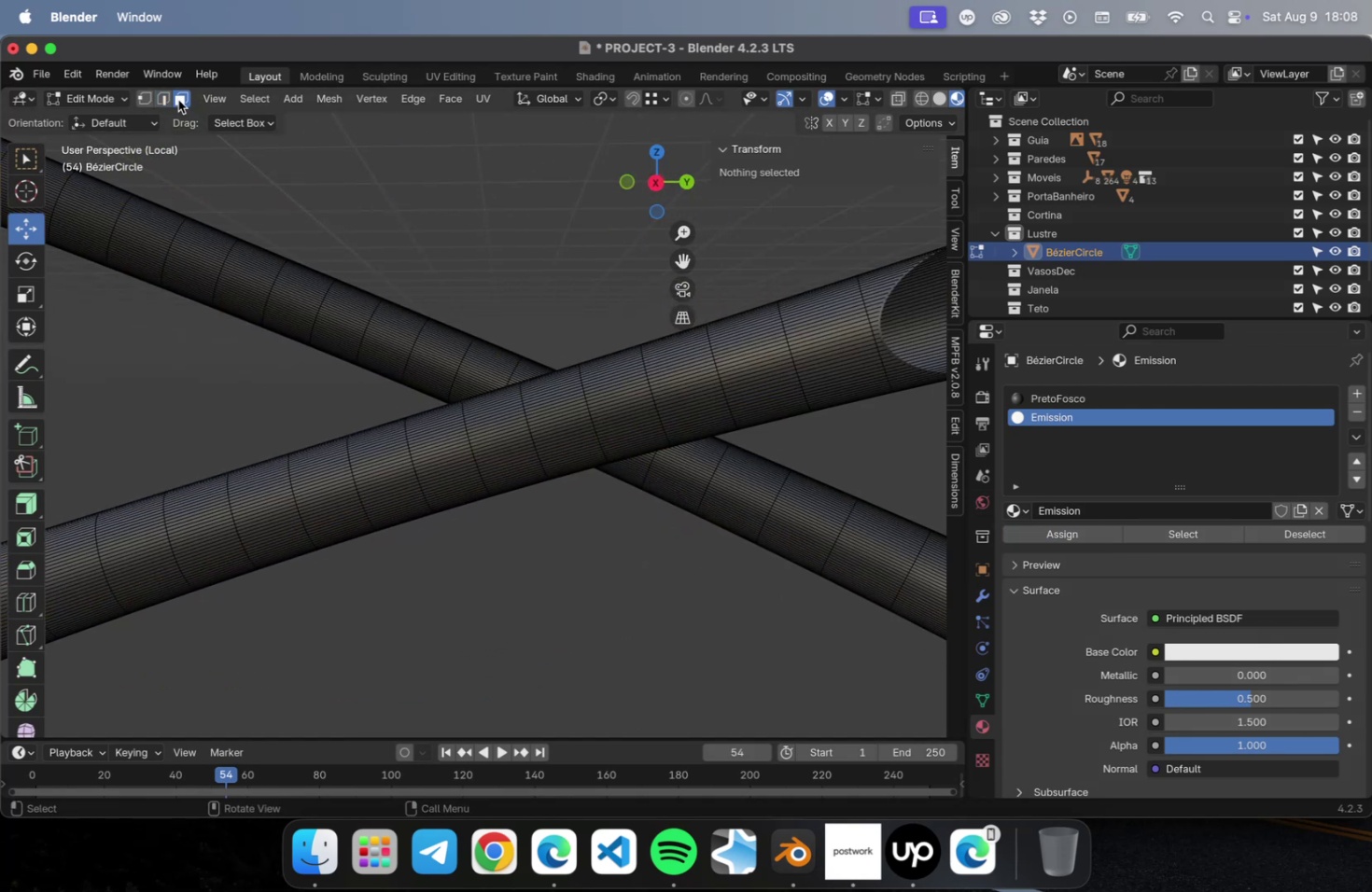 
hold_key(key=OptionLeft, duration=1.91)
double_click([476, 453])
 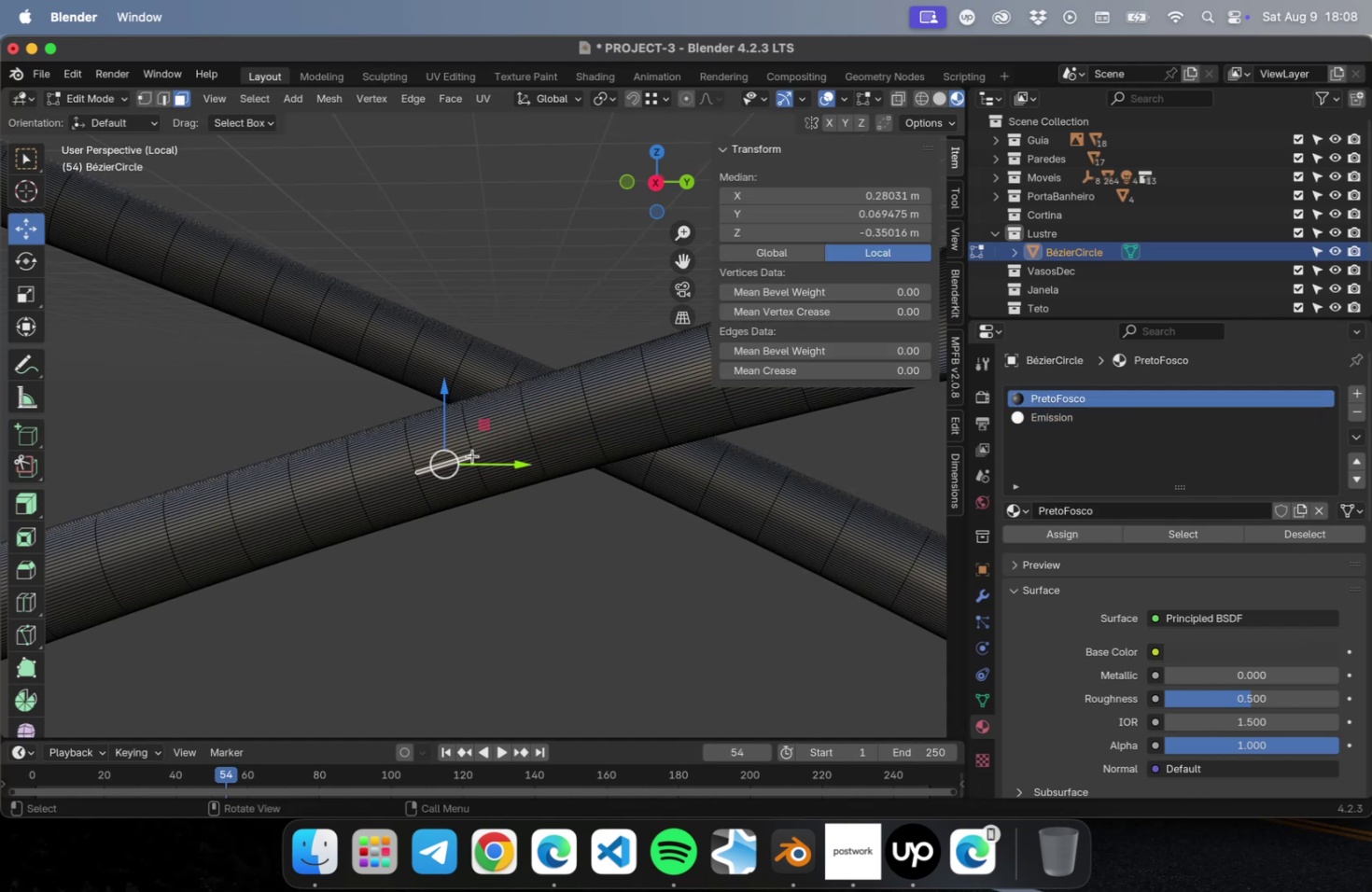 
double_click([472, 456])
 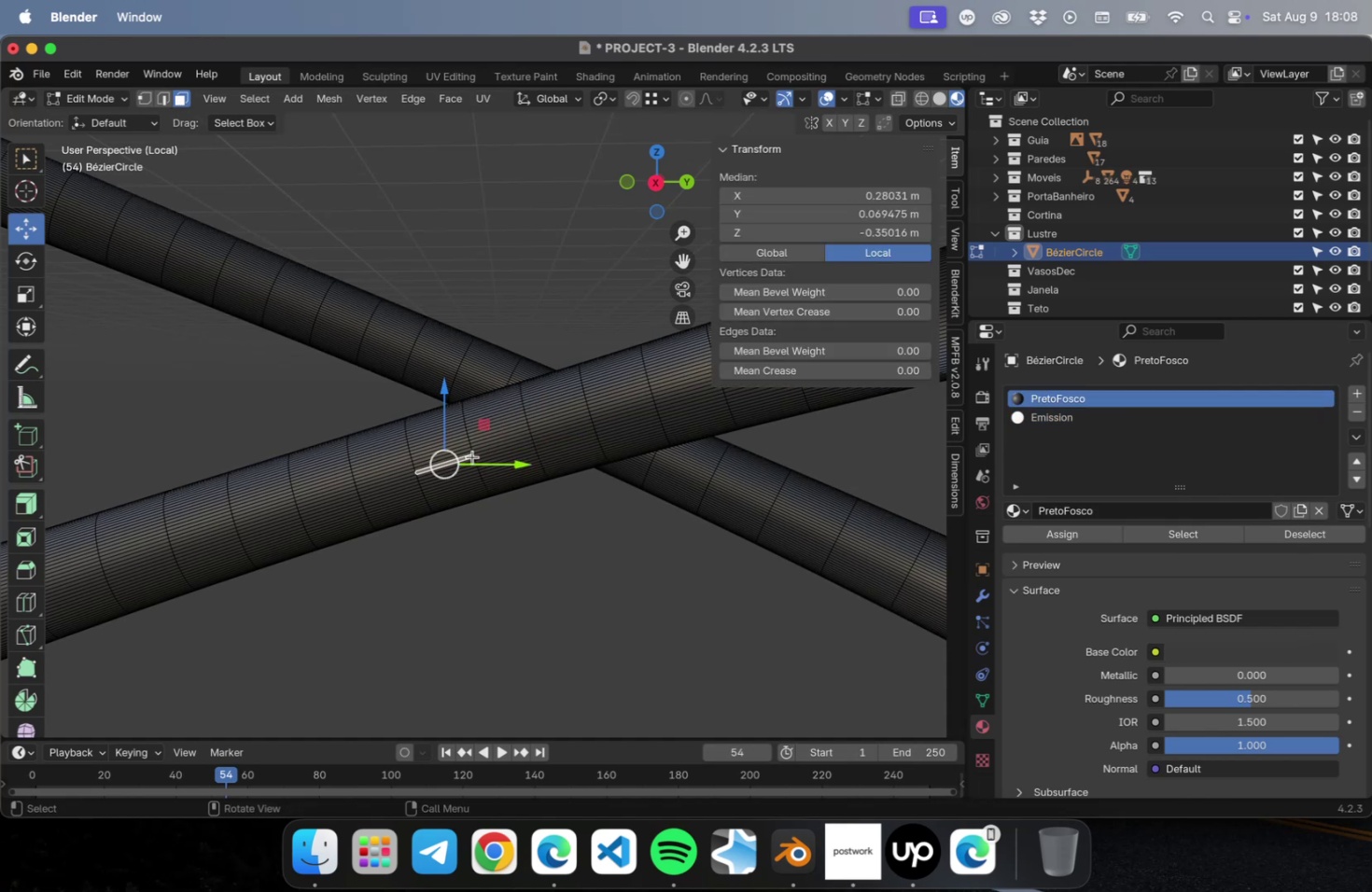 
triple_click([472, 456])
 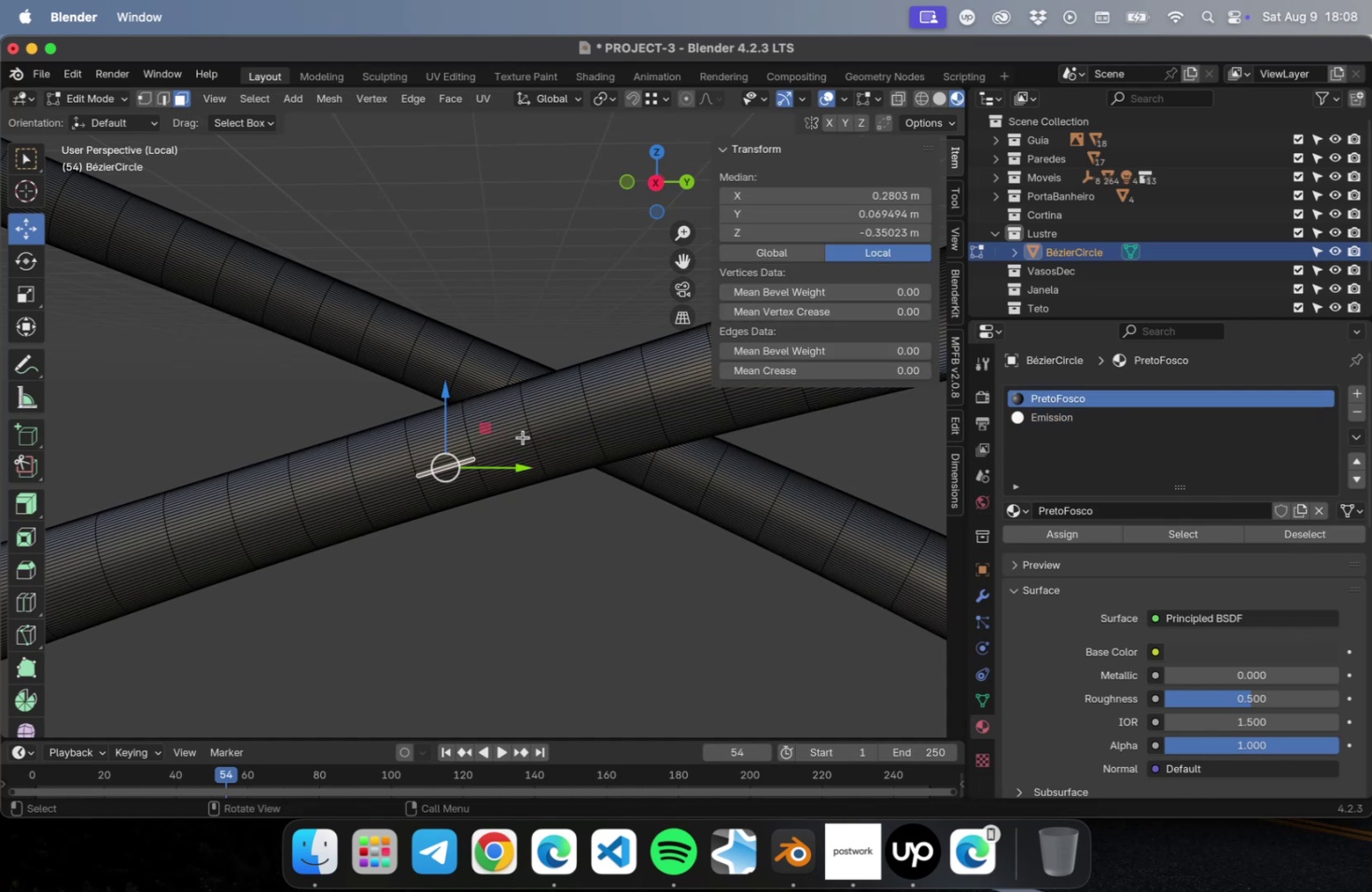 
hold_key(key=ShiftLeft, duration=2.4)
left_click([542, 436])
 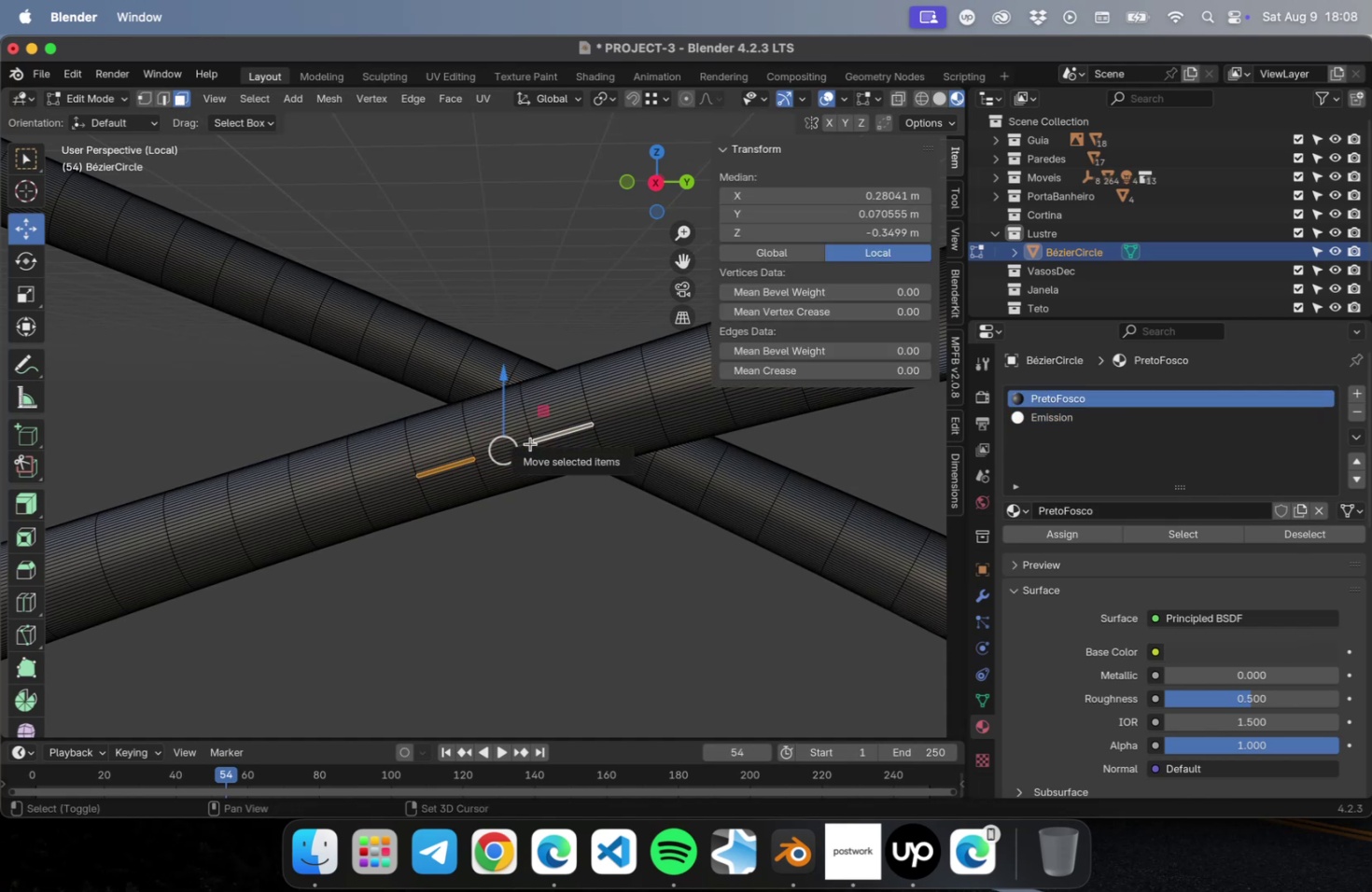 
left_click([530, 443])
 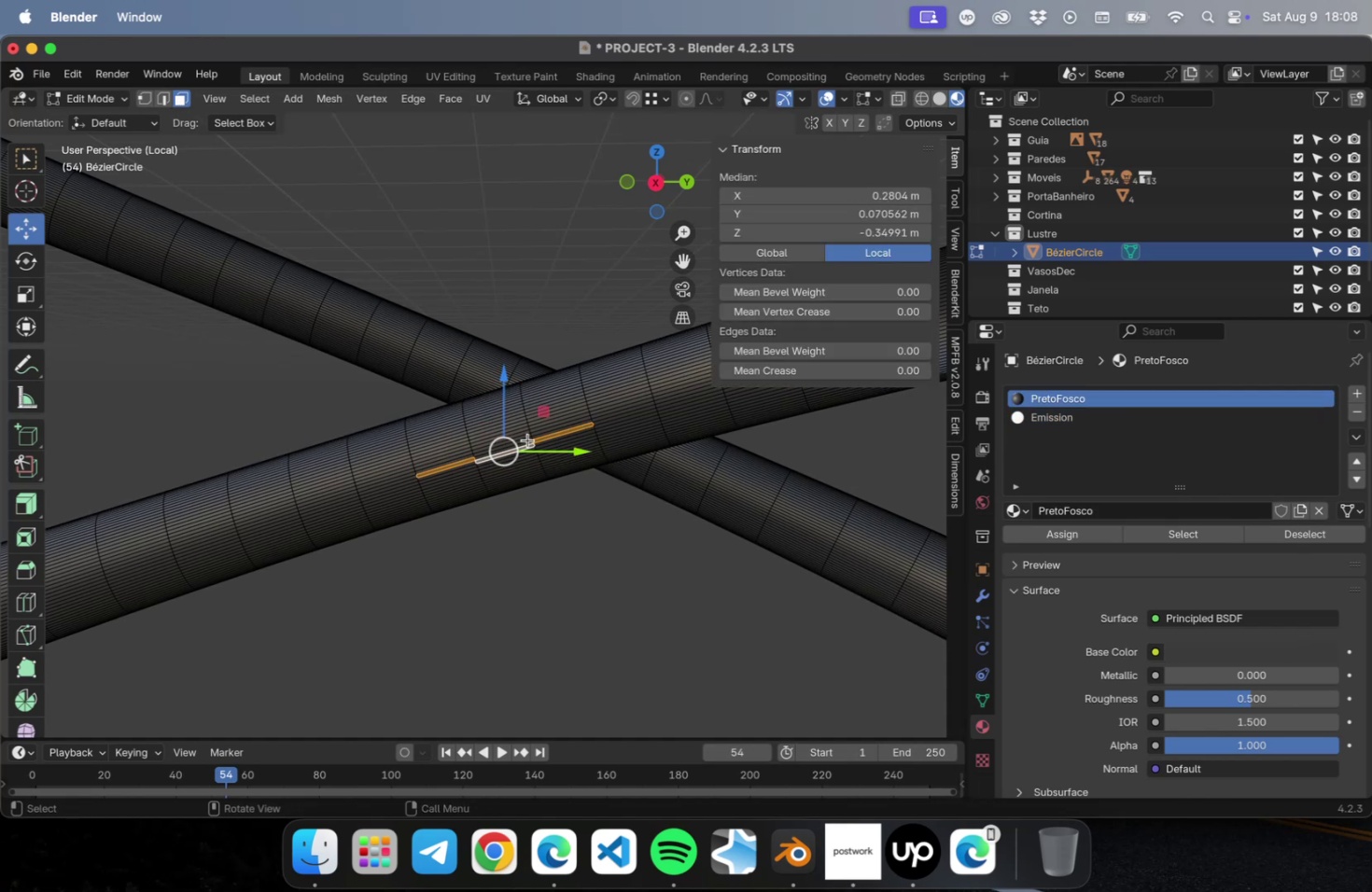 
left_click([527, 439])
 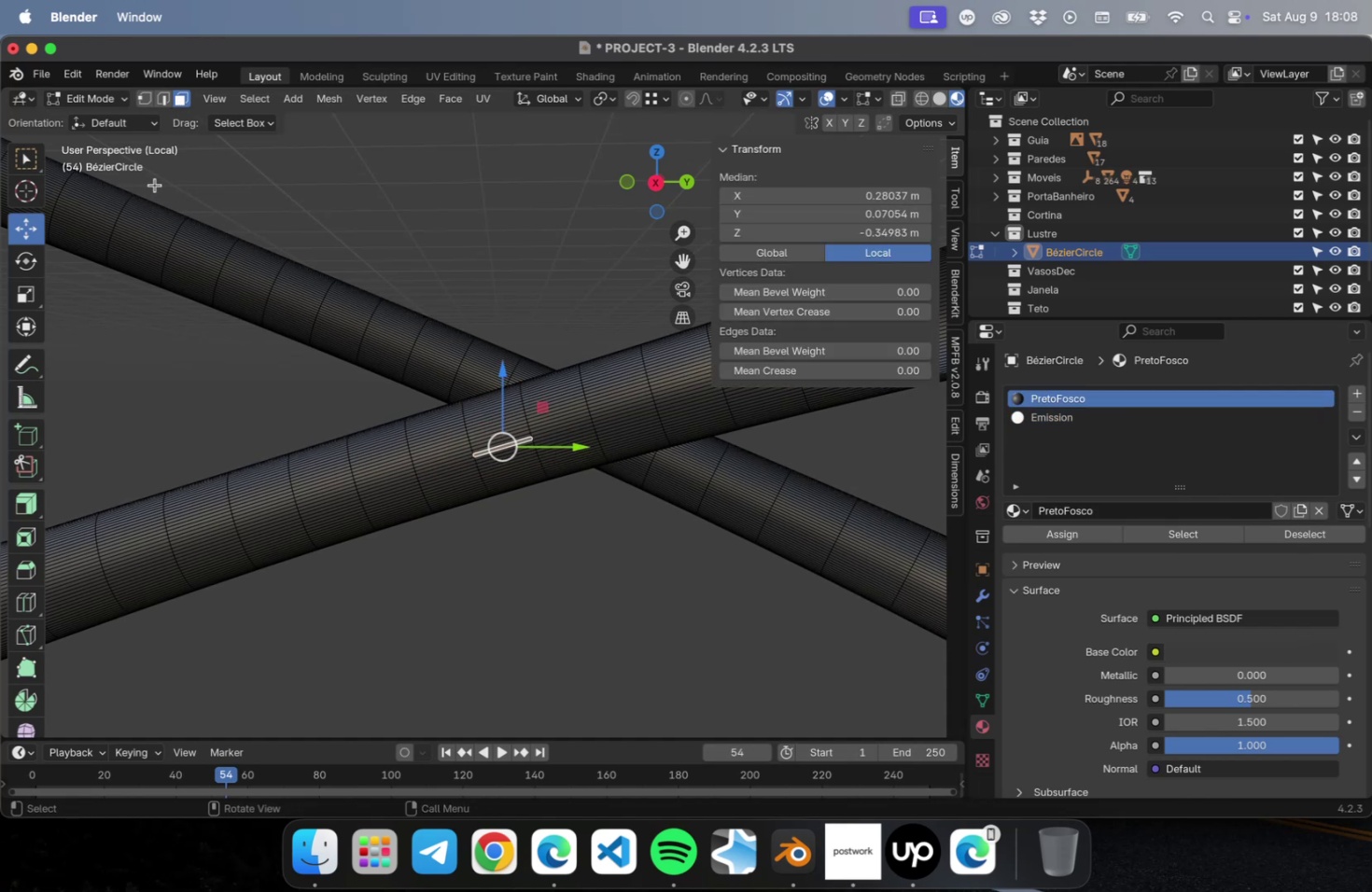 
key(Meta+Z)
 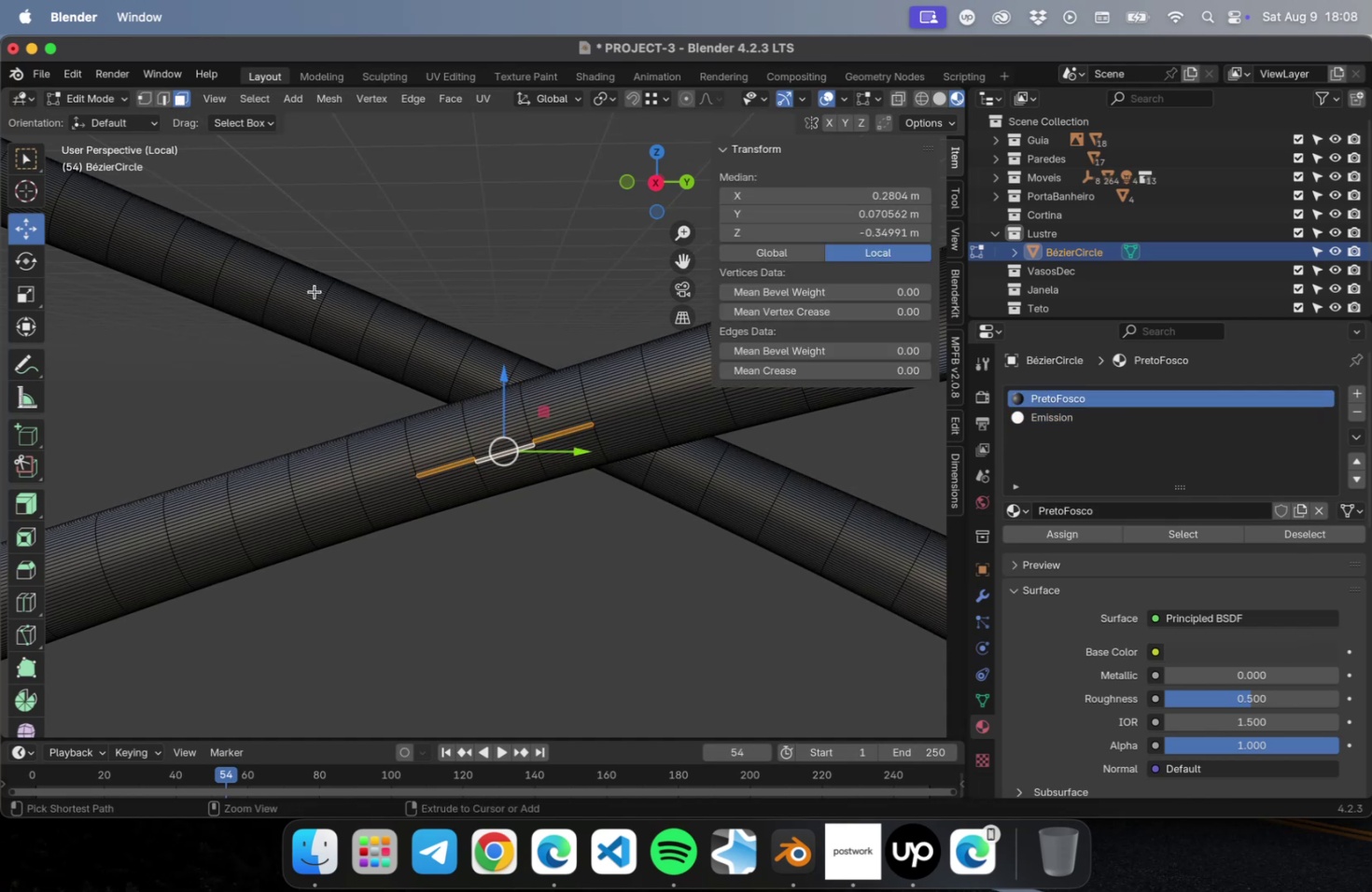 
key(Meta+Z)
 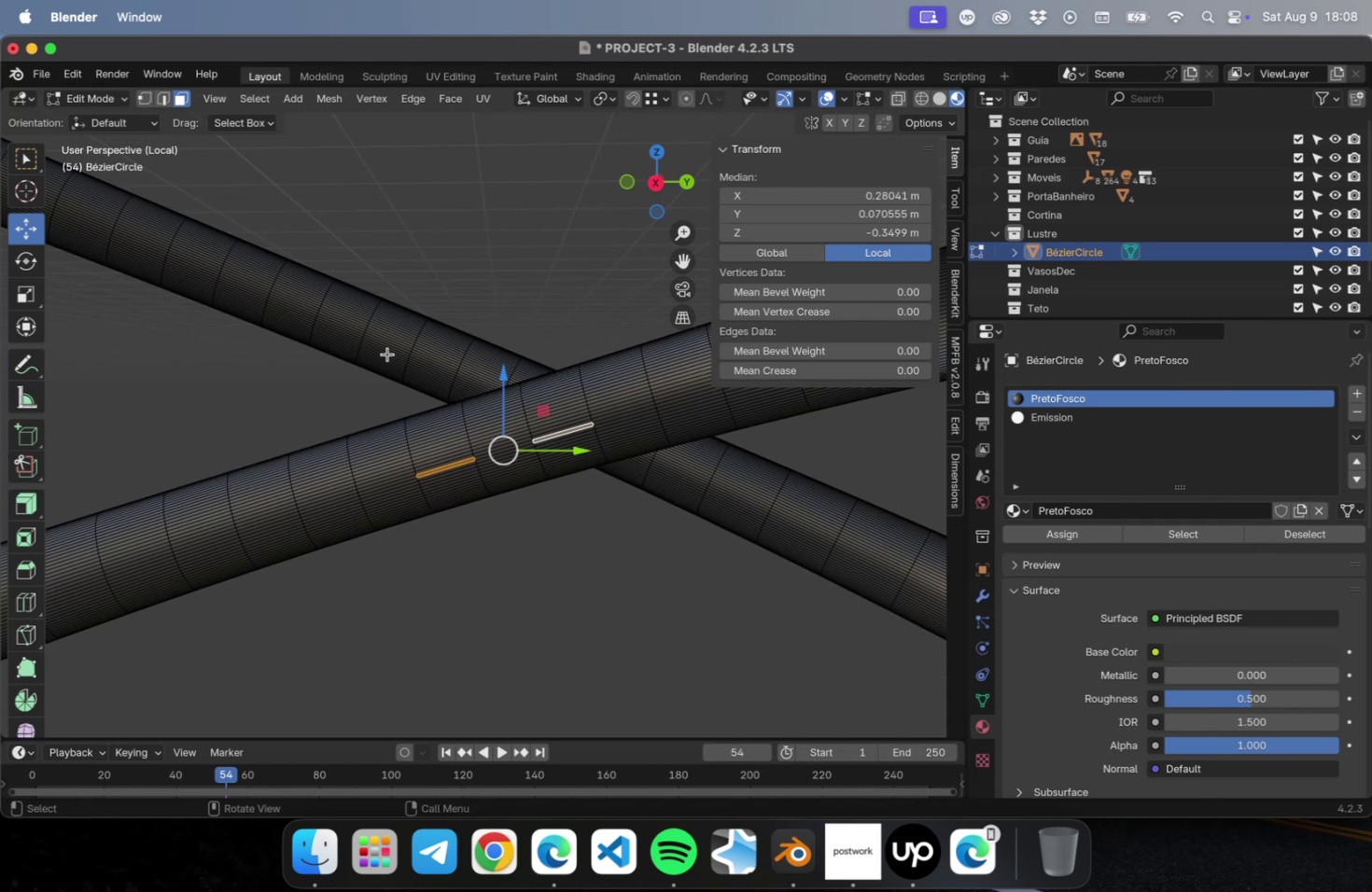 
key(Meta+Z)
 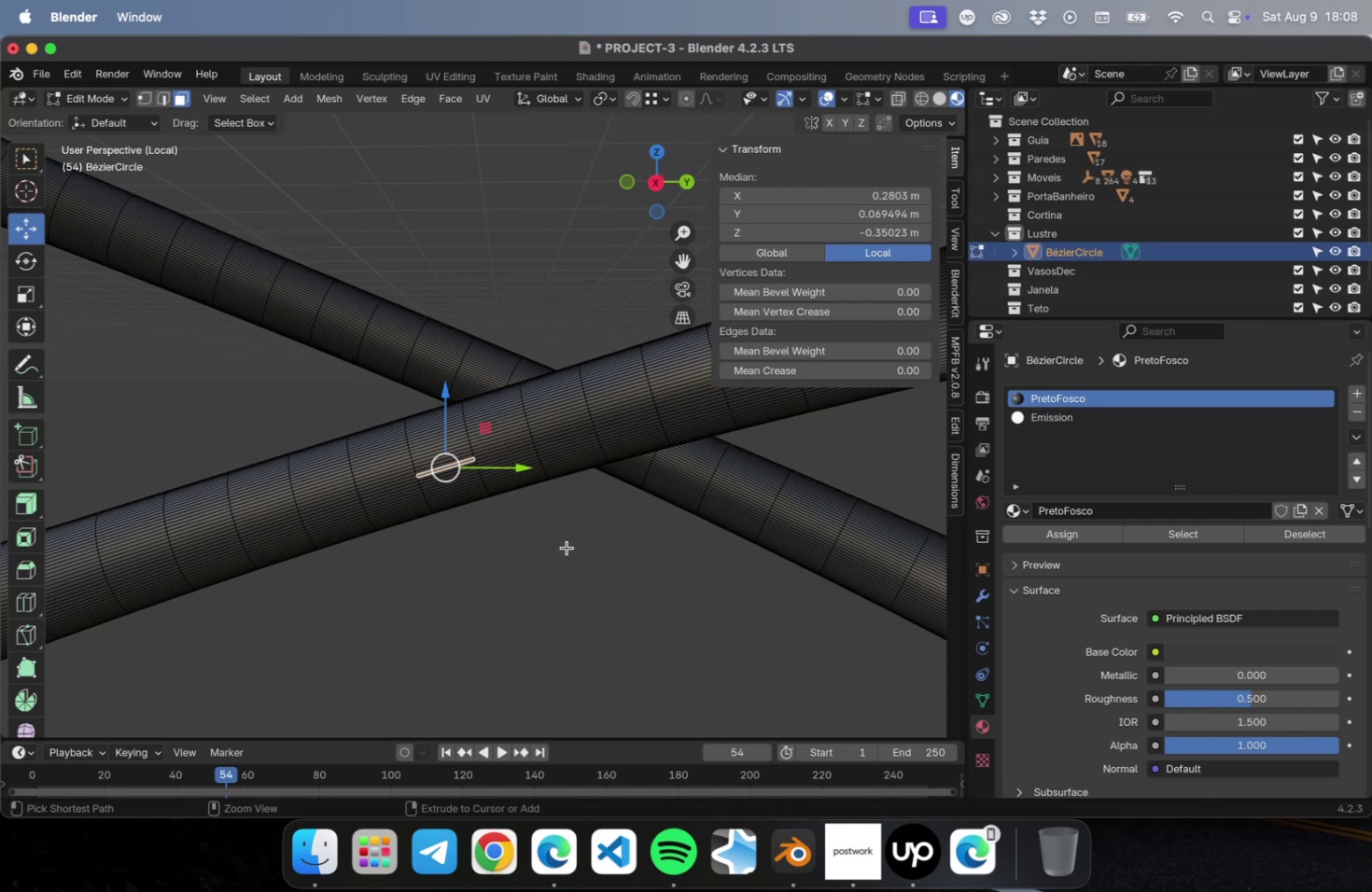 
key(Meta+Z)
 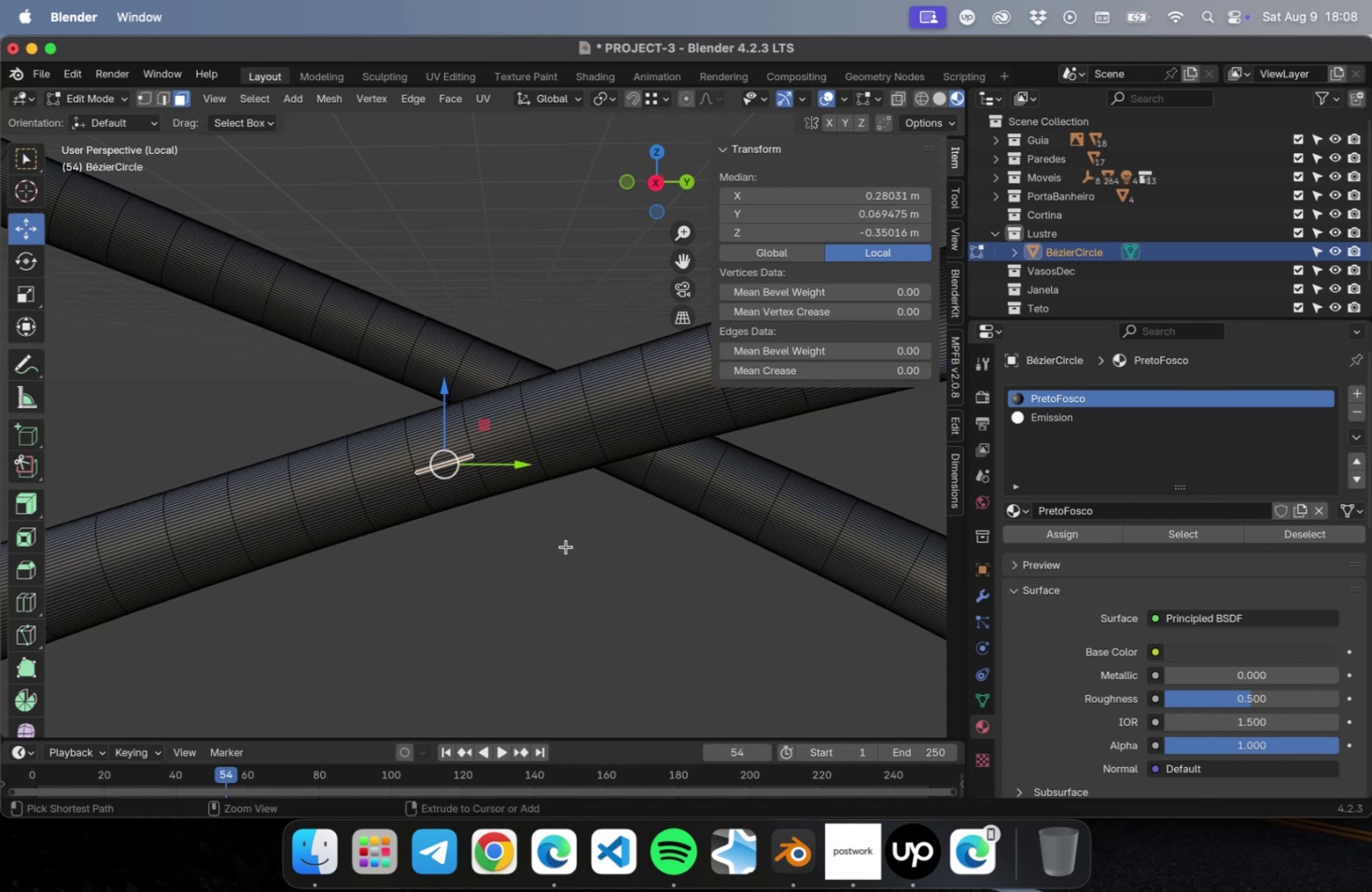 
key(Meta+Z)
 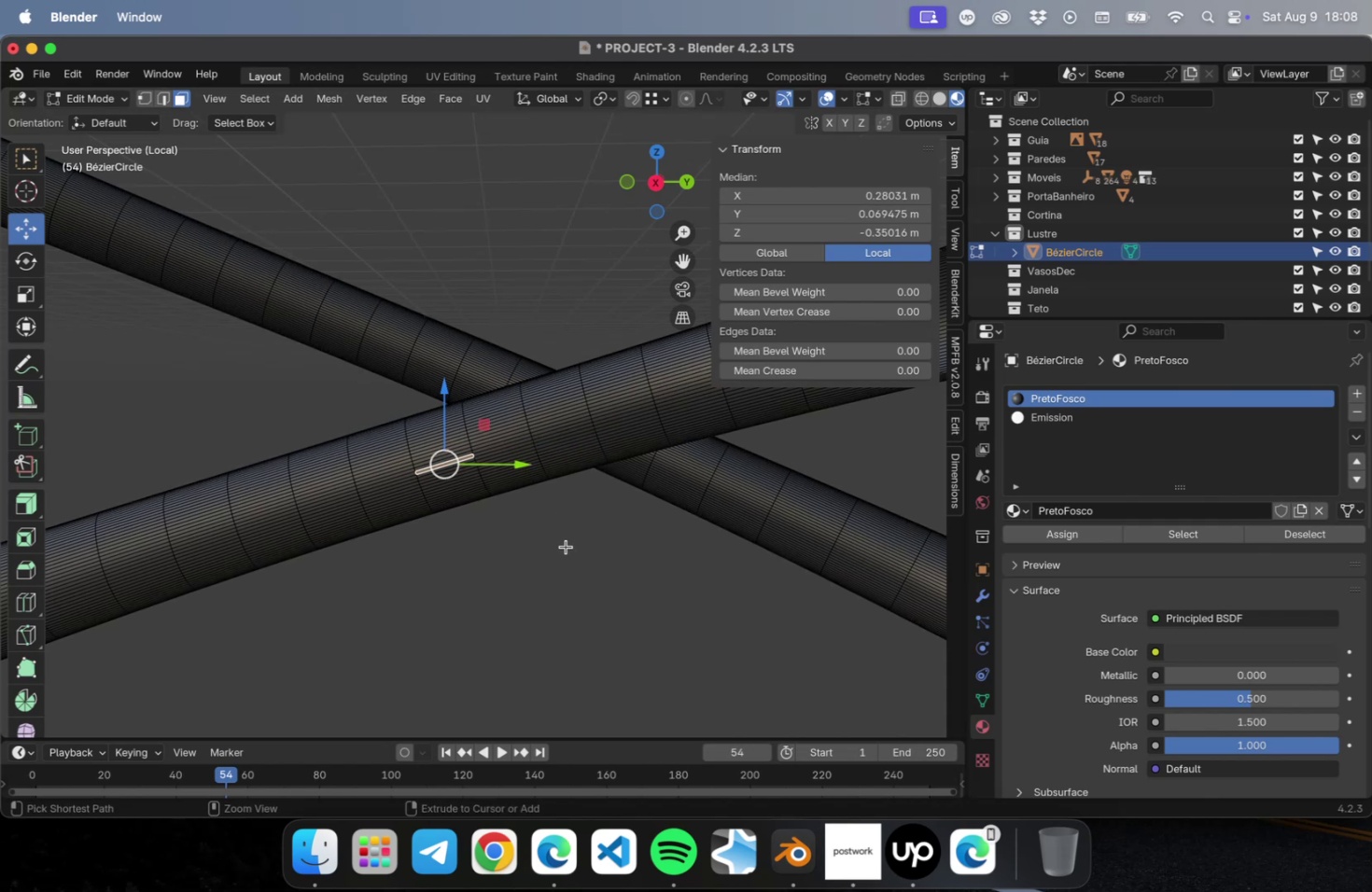 
key(Meta+Z)
 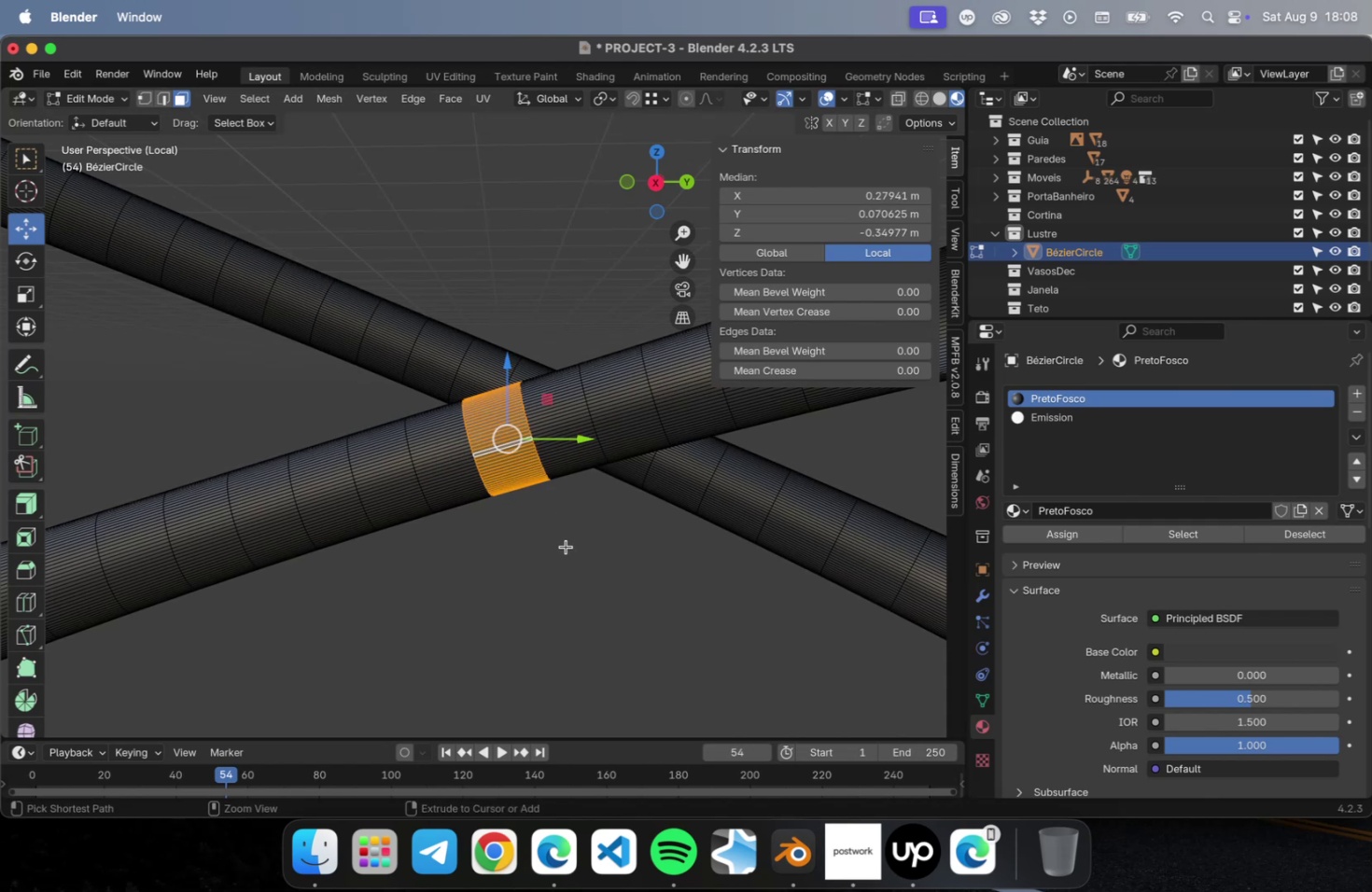 
key(Meta+Z)
 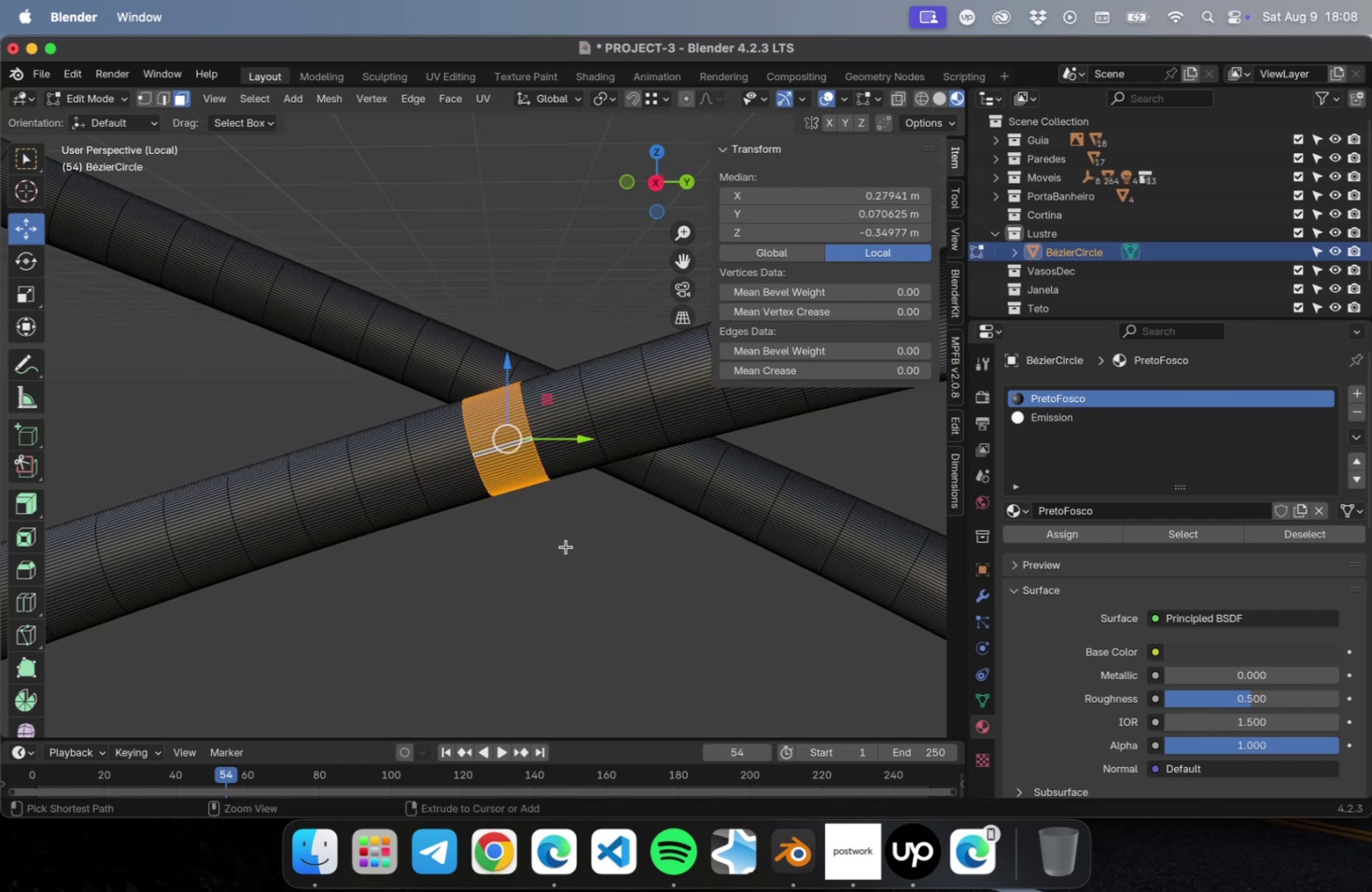 
key(Meta+Z)
 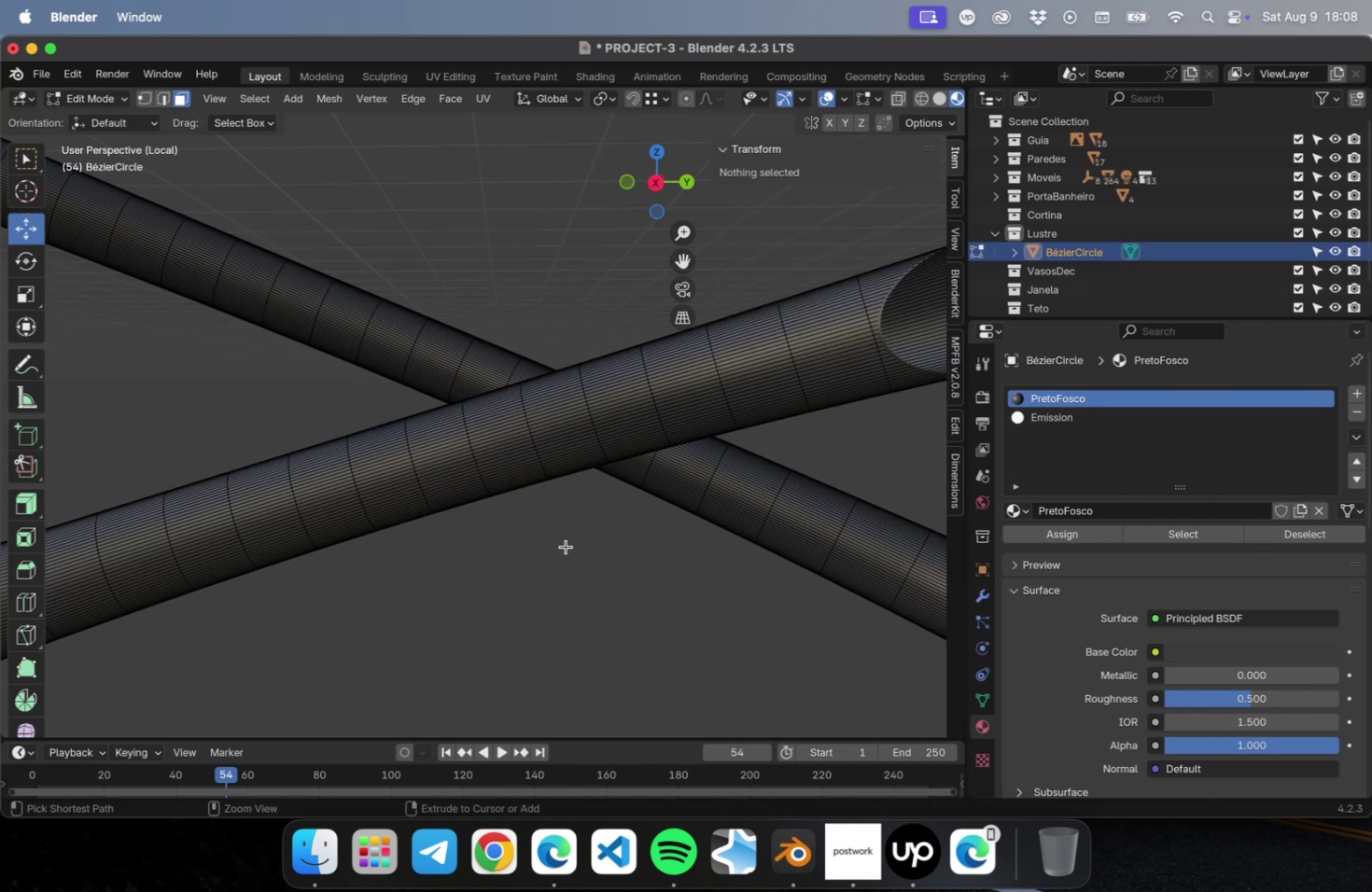 
key(Meta+Z)
 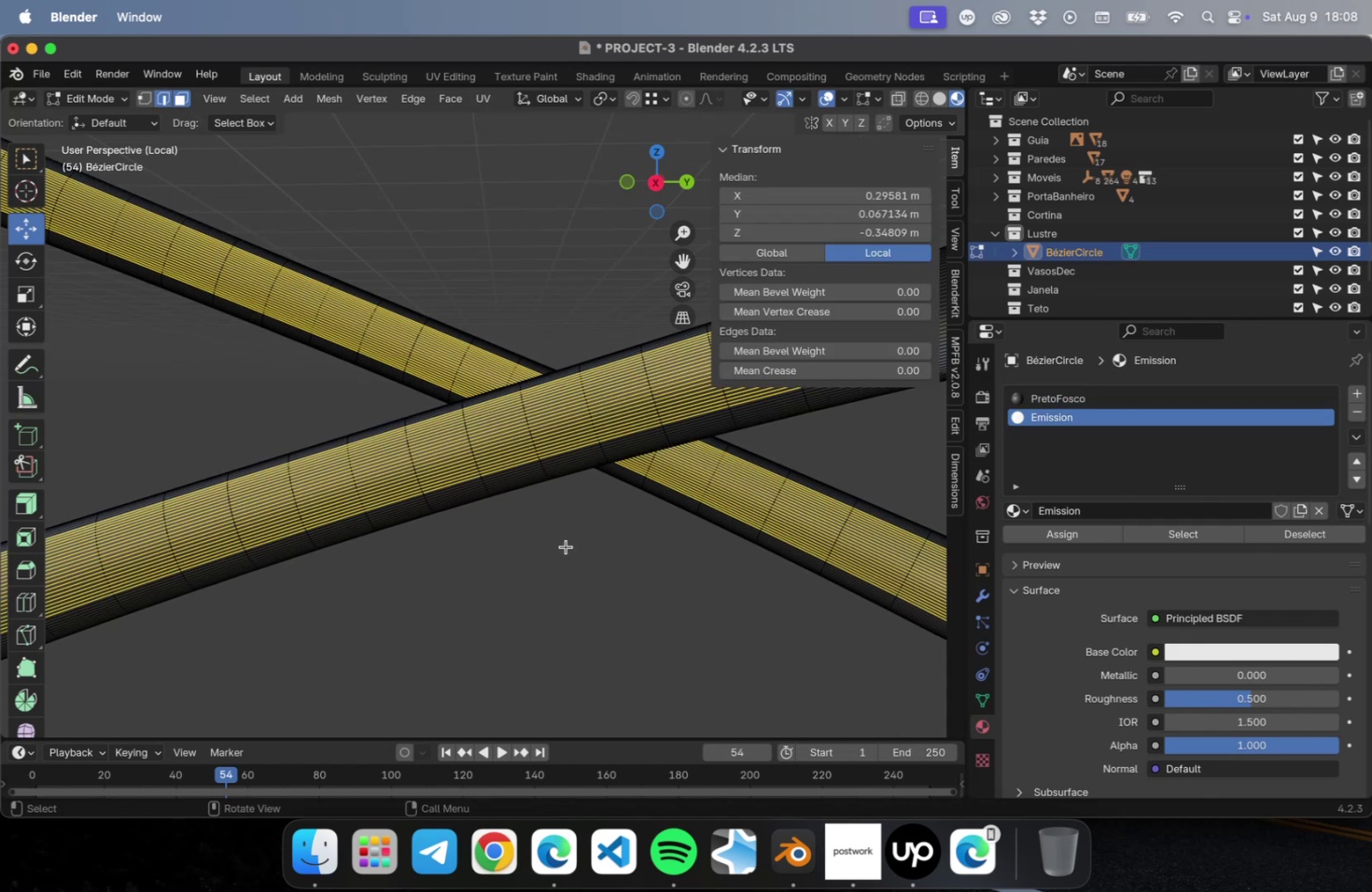 
key(NumLock)
 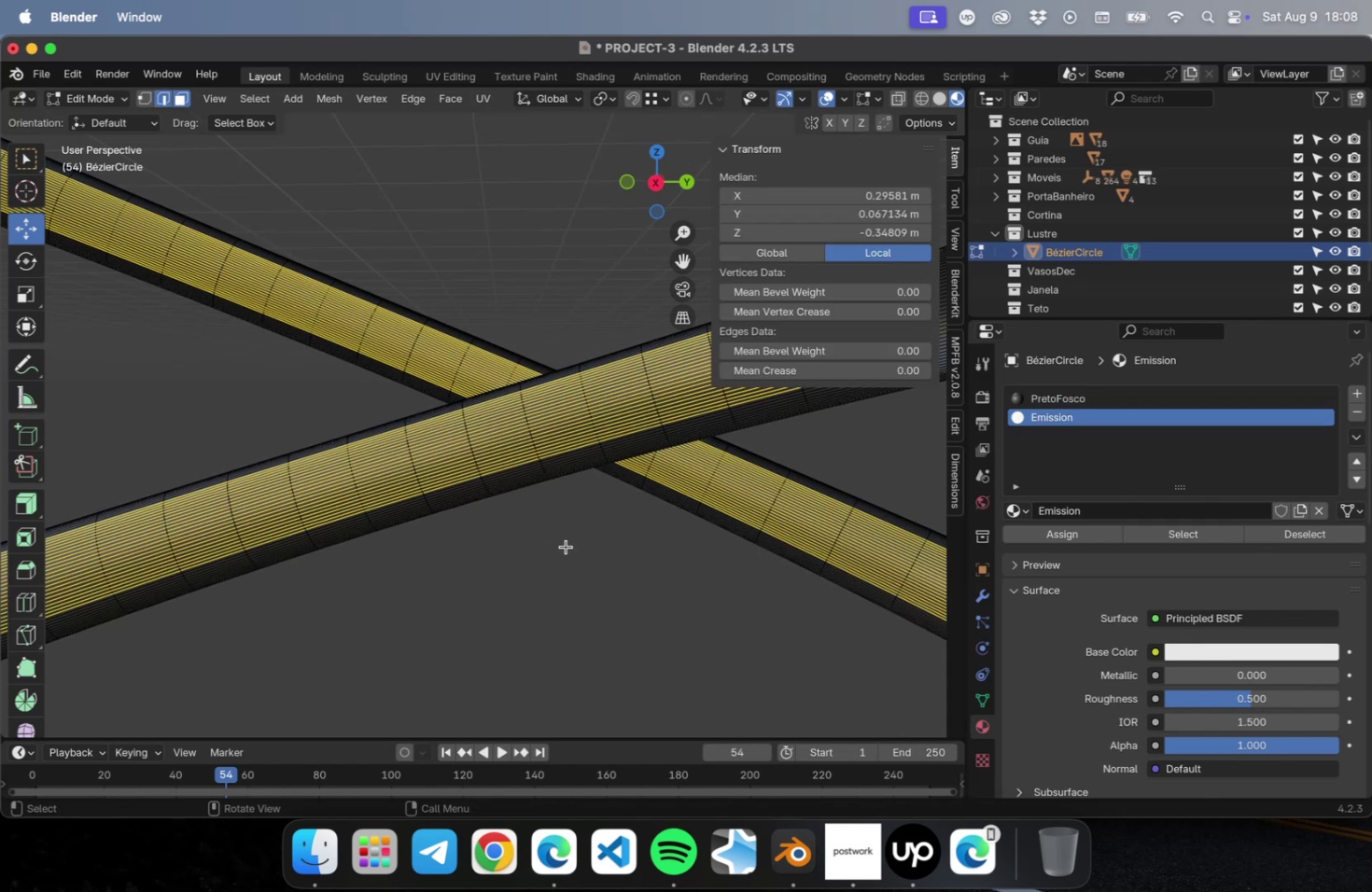 
key(NumpadDivide)
 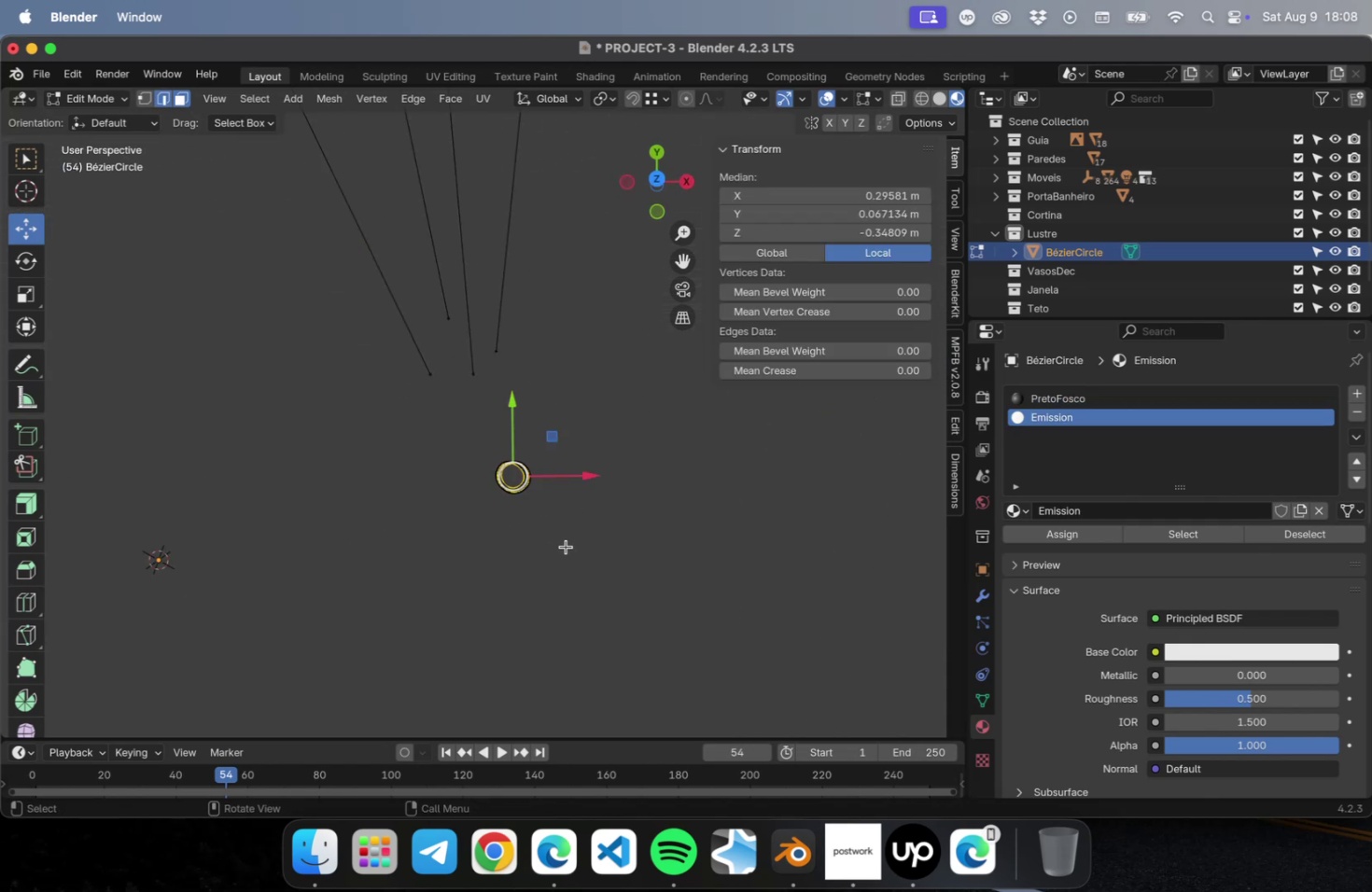 
key(NumLock)
 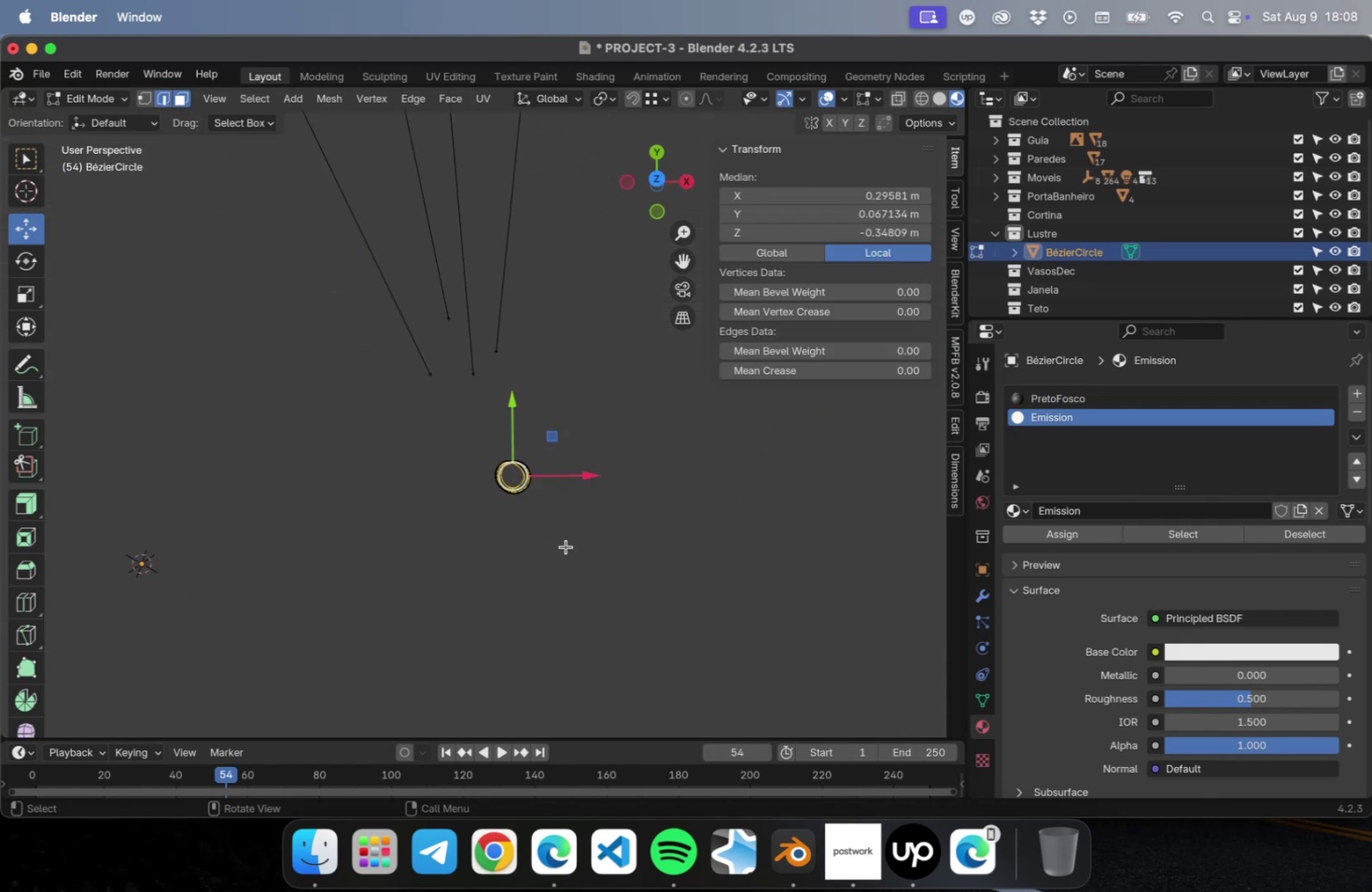 
key(NumpadDecimal)
 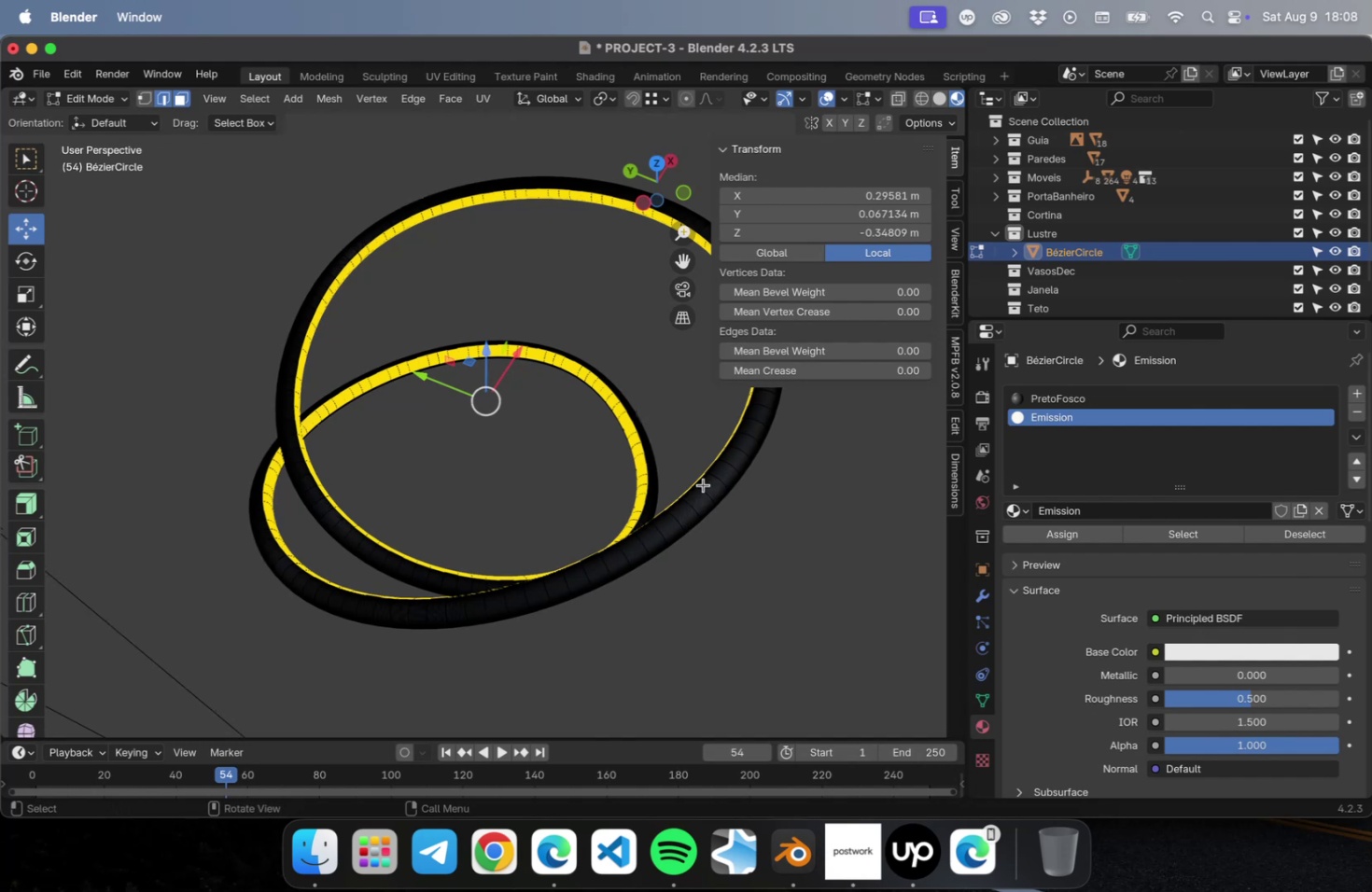 
wait(26.59)
 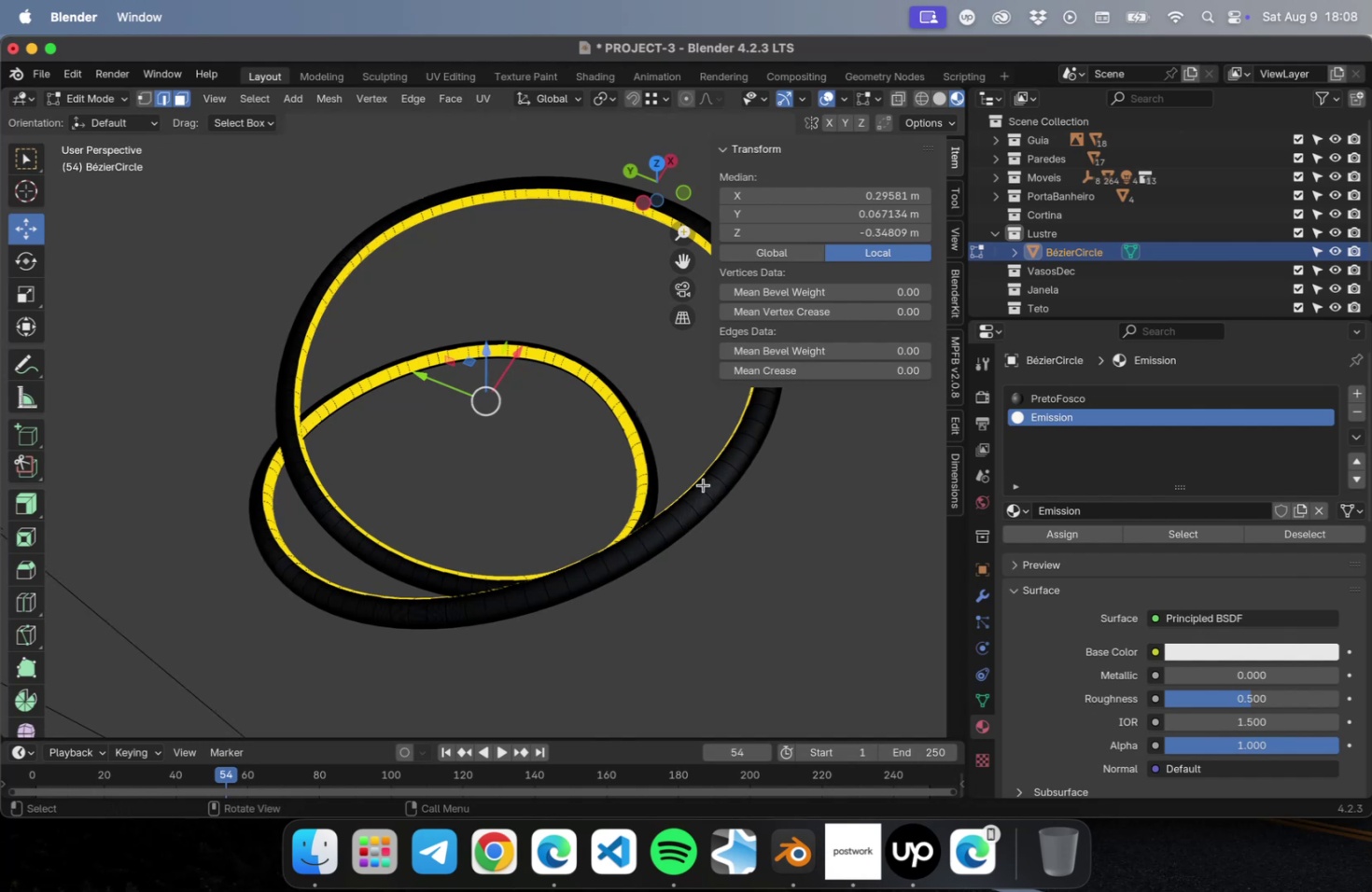 
key(Shift+H)
 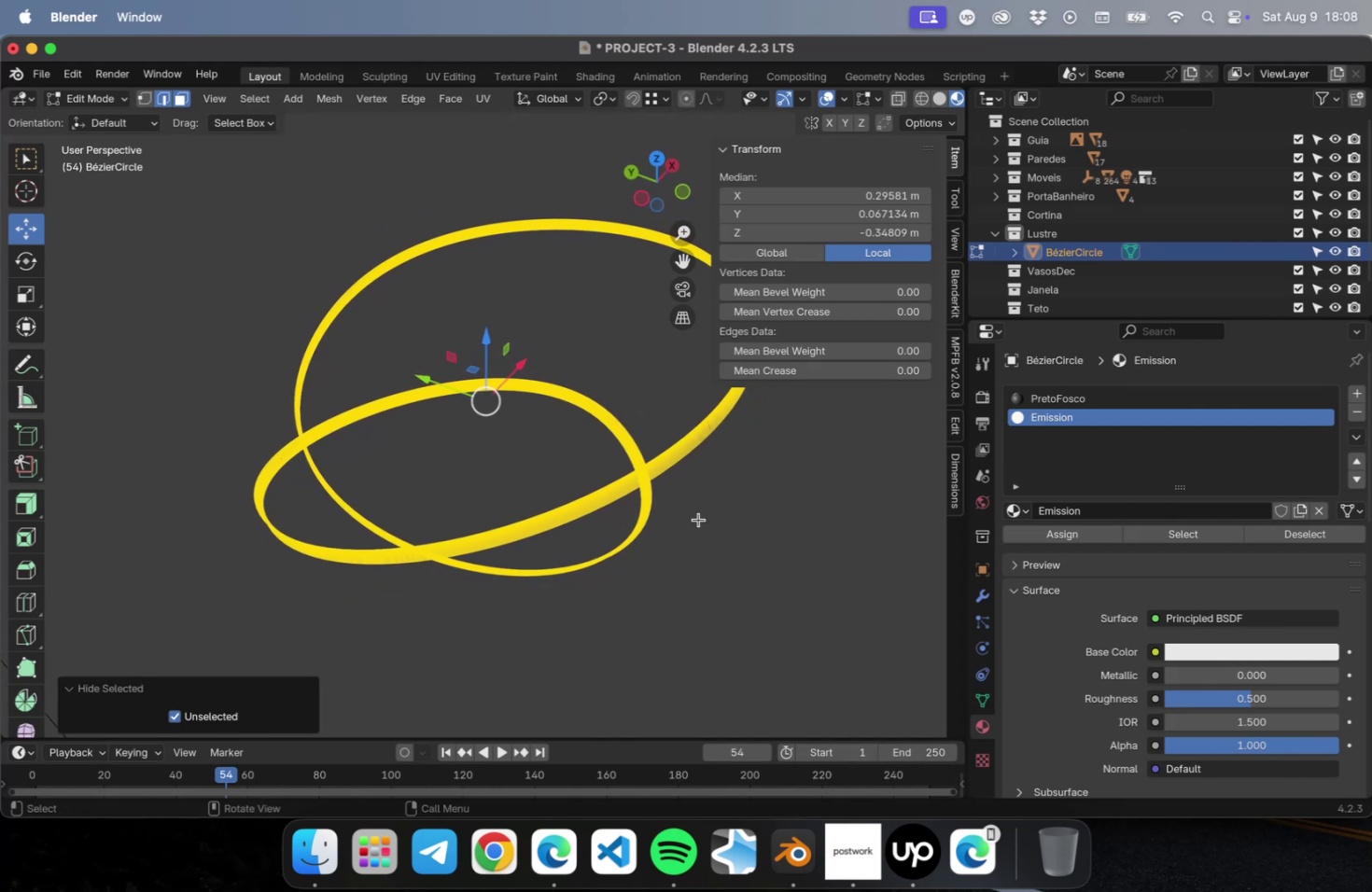 
left_click([696, 534])
 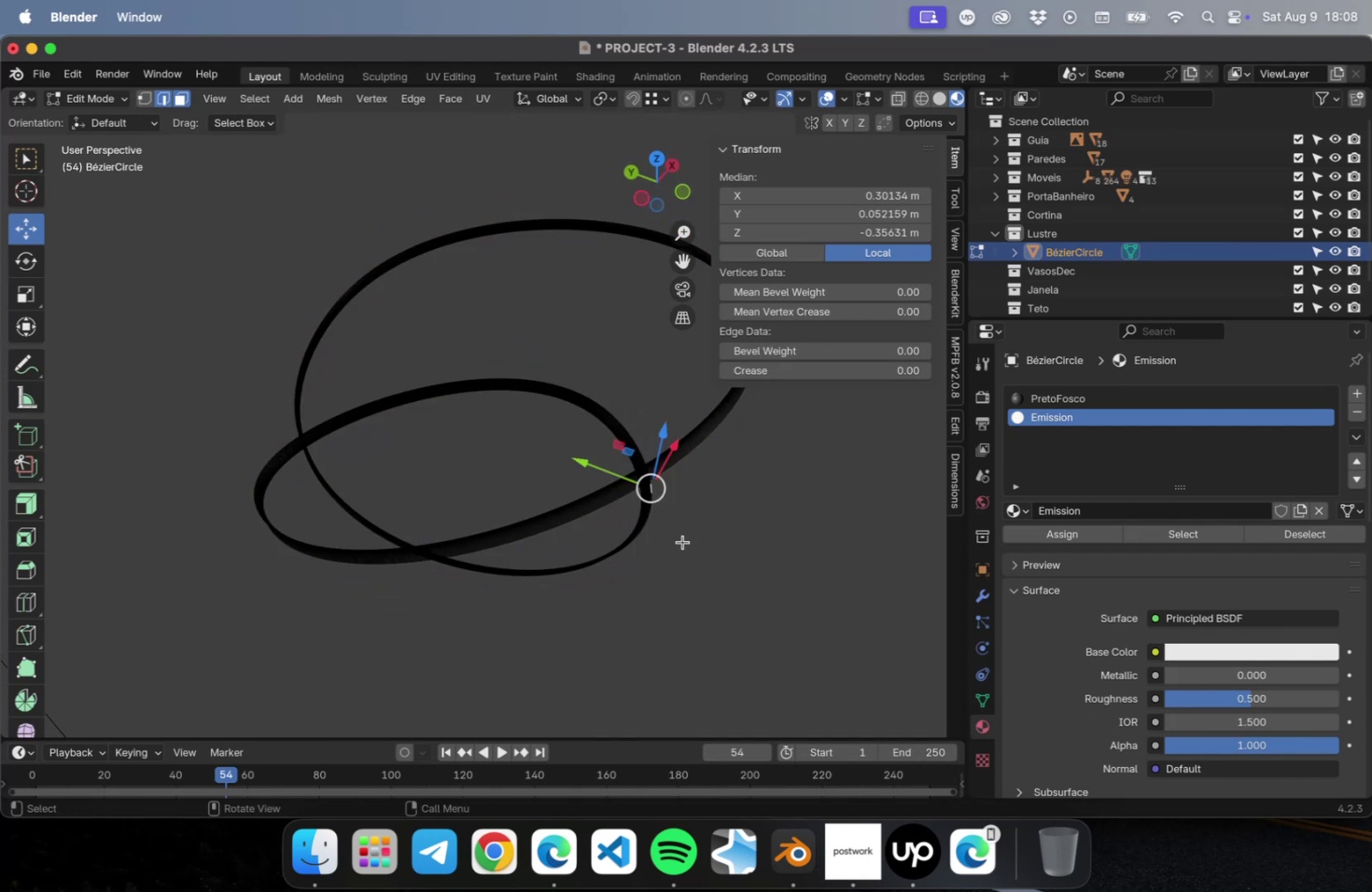 
type(a4)
 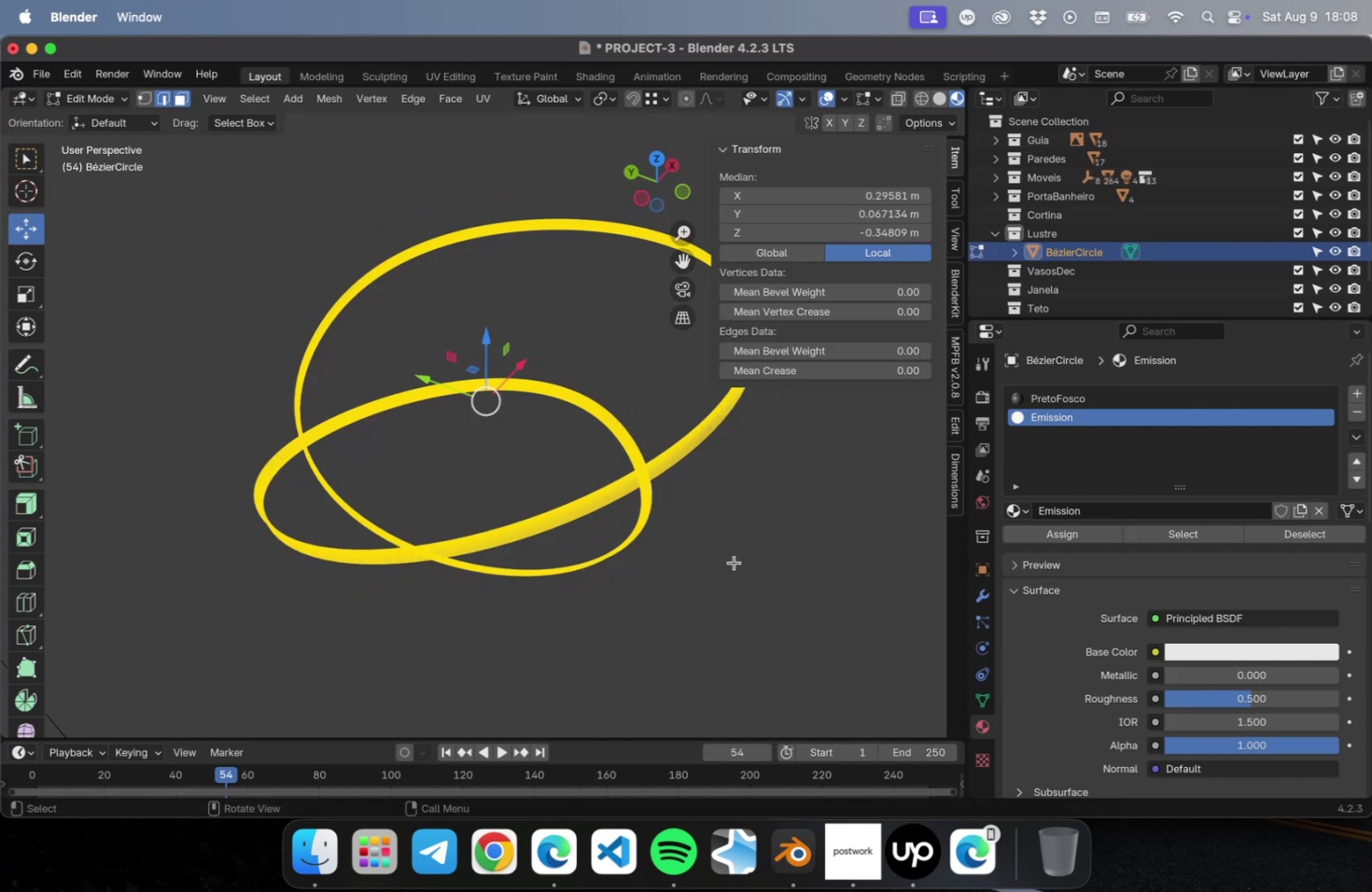 
left_click([734, 562])
 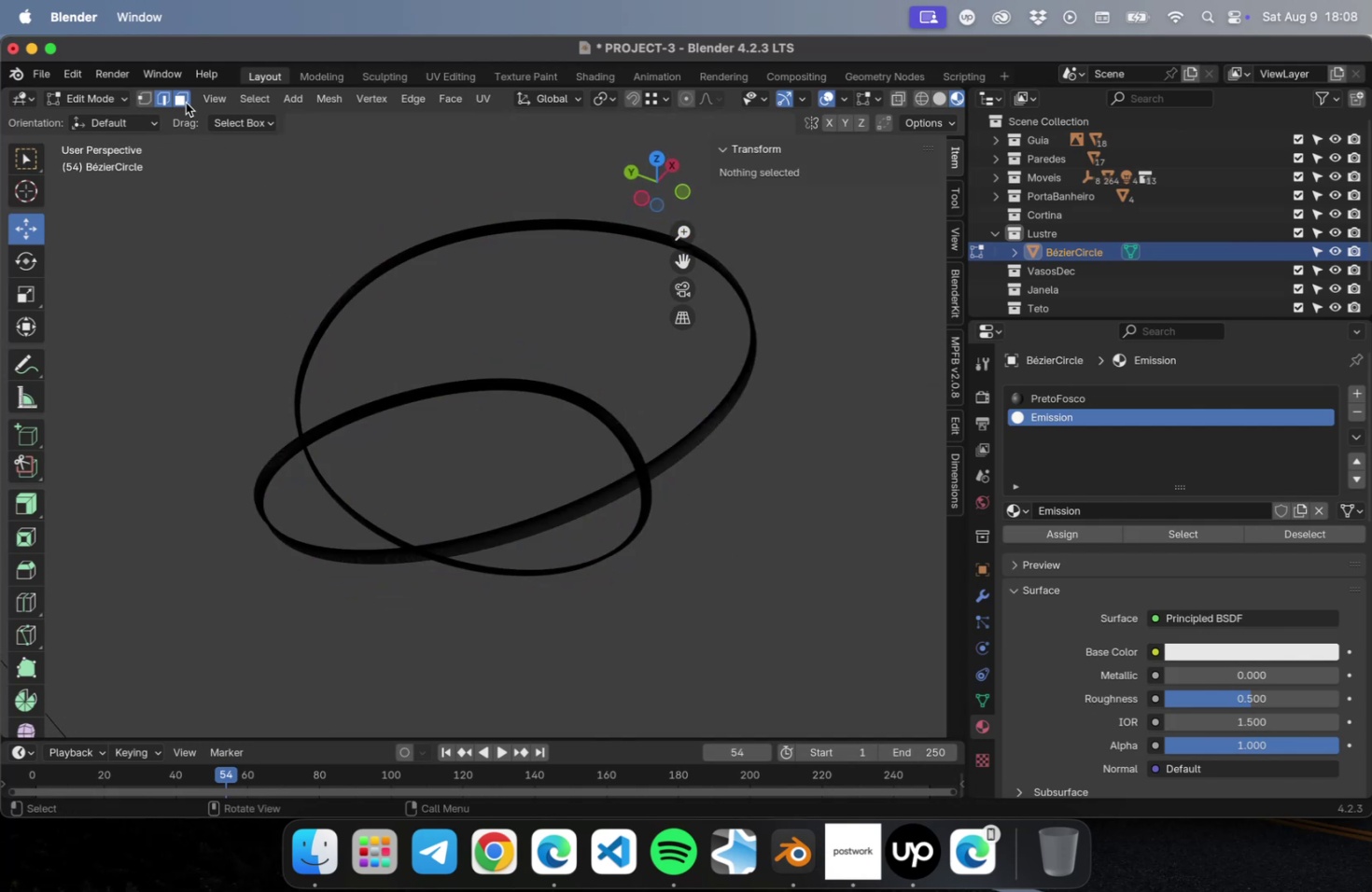 
left_click([184, 99])
 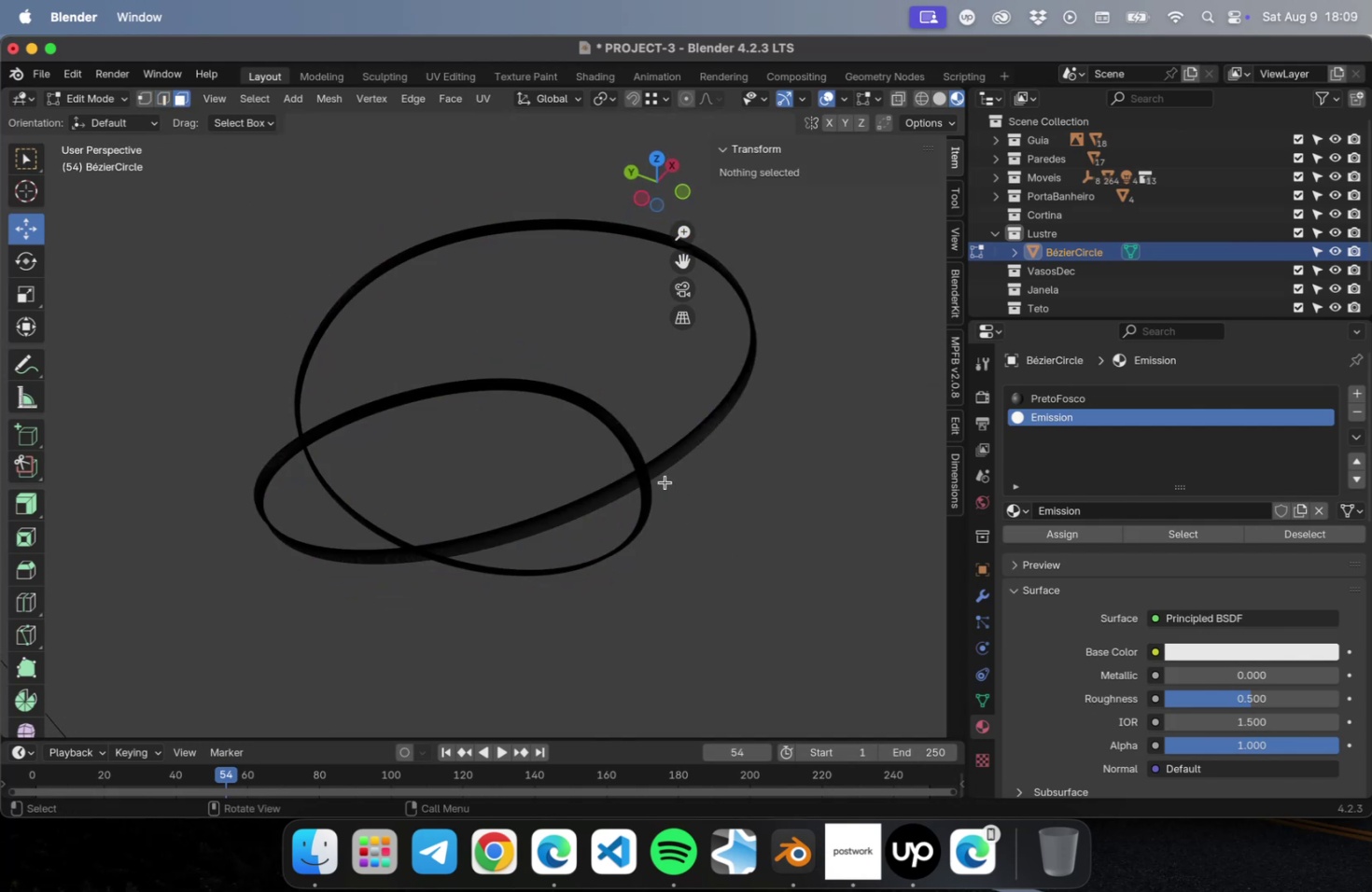 
key(A)
 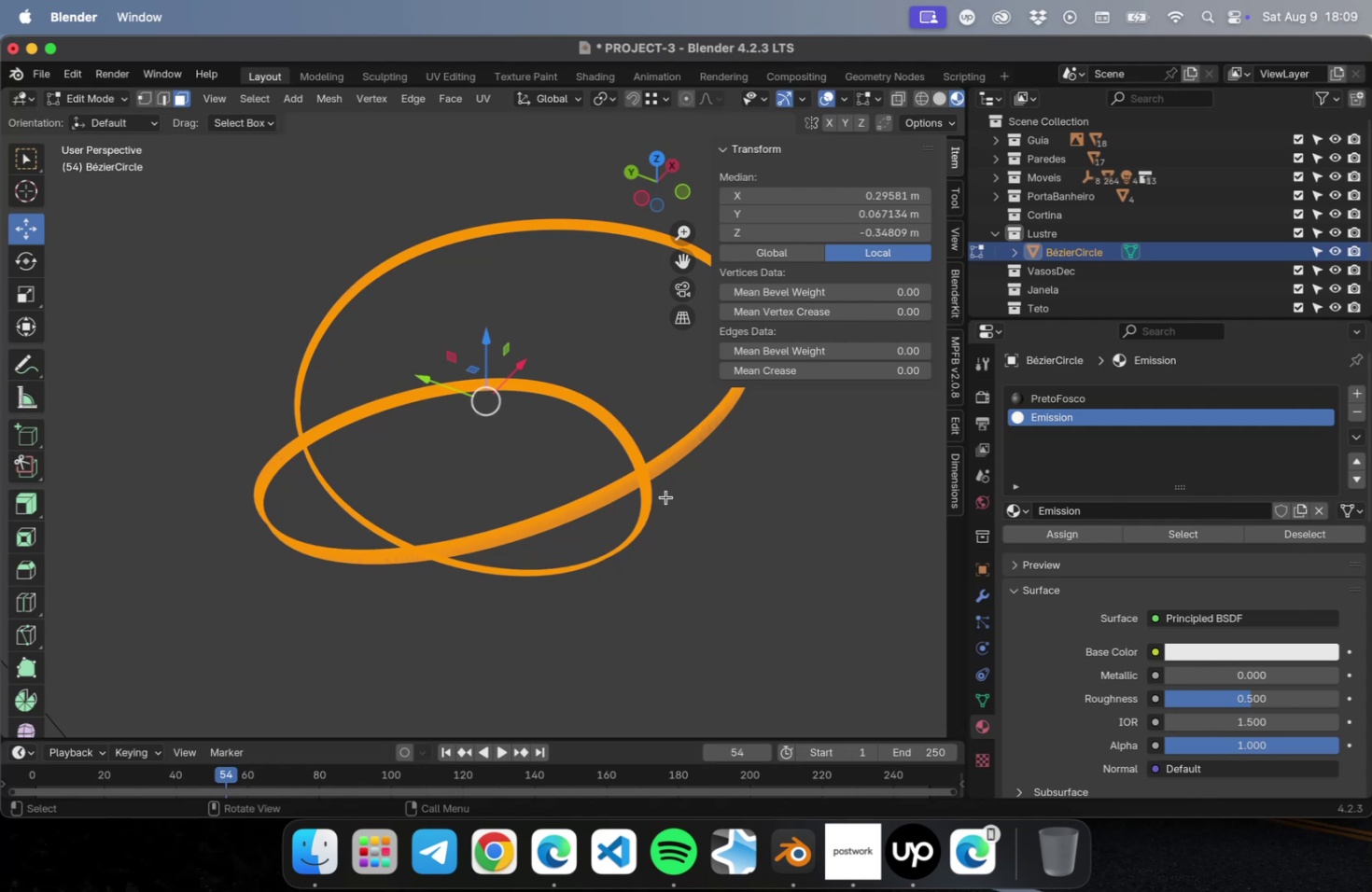 
scroll: coordinate [664, 495], scroll_direction: up, amount: 10.0
 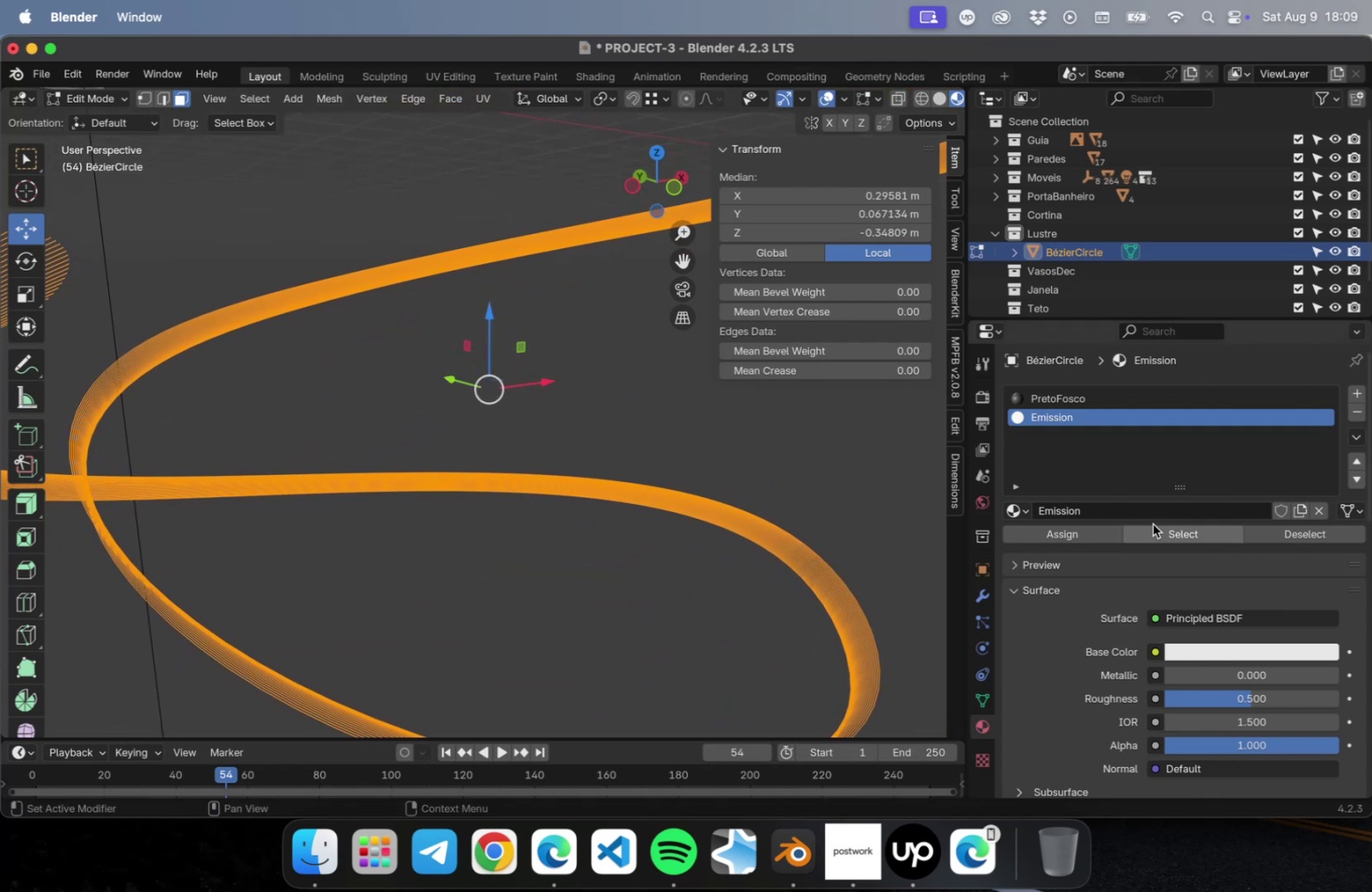 
left_click([1075, 527])
 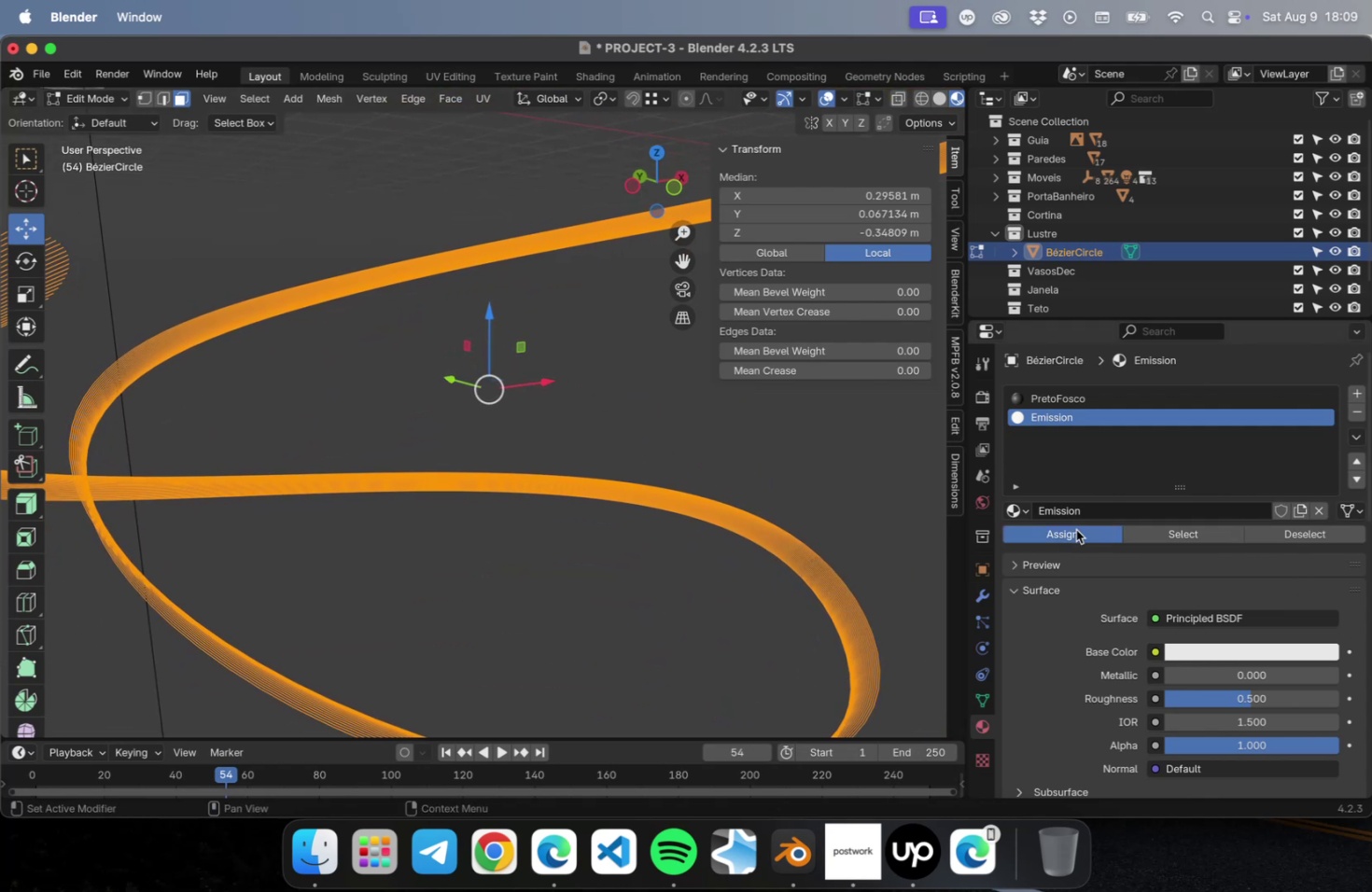 
double_click([1075, 529])
 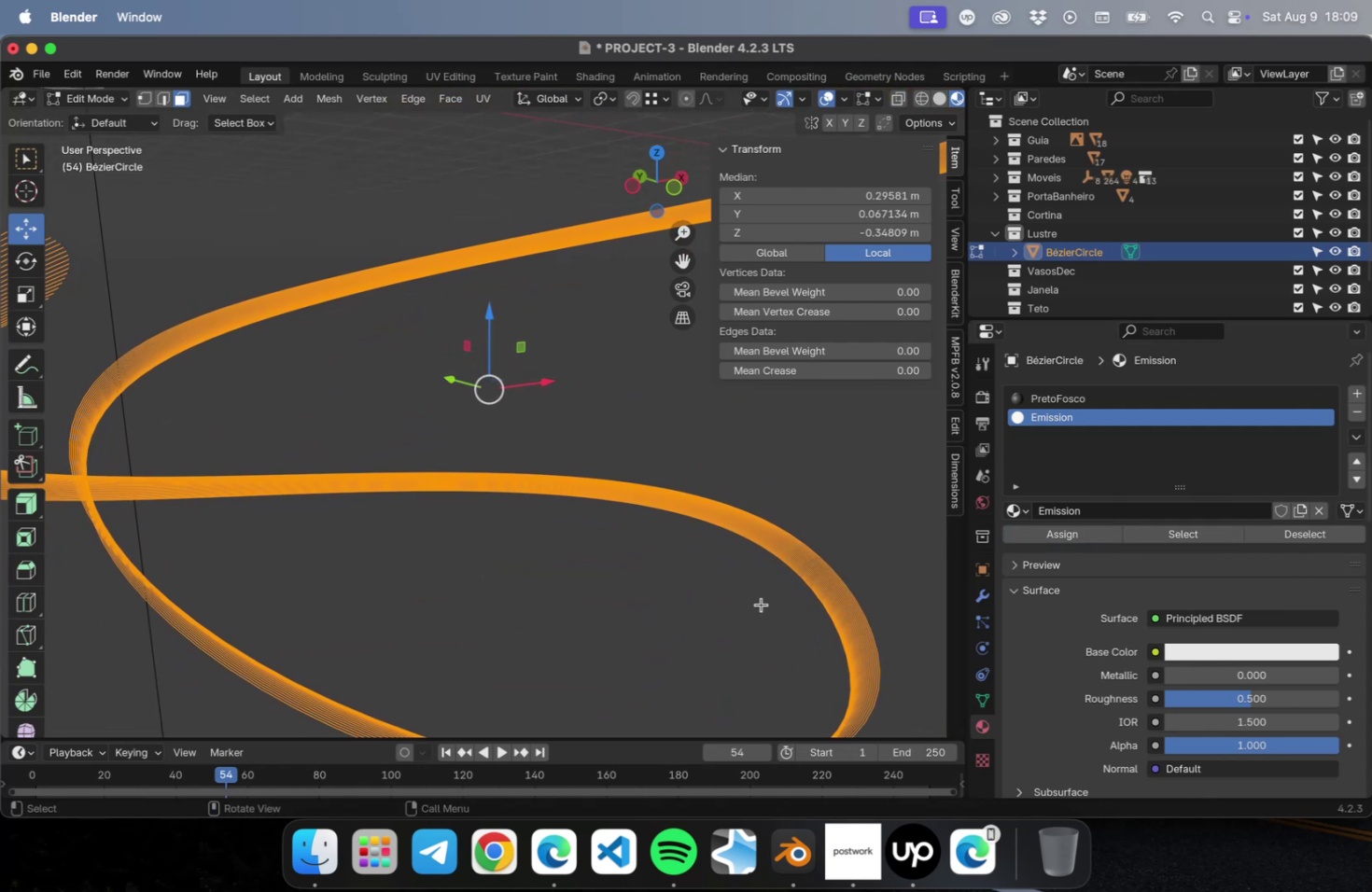 
left_click([761, 604])
 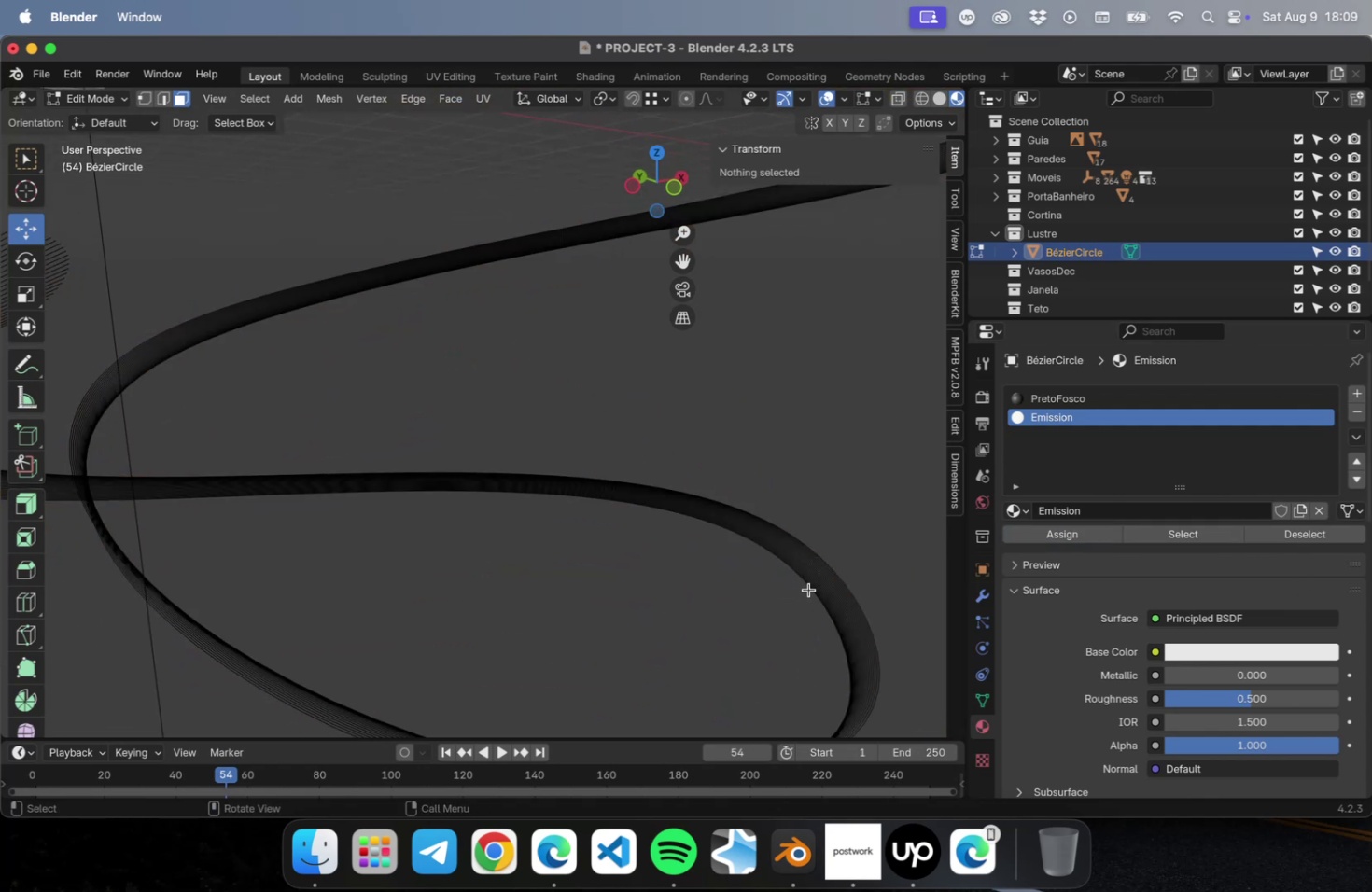 
left_click([808, 589])
 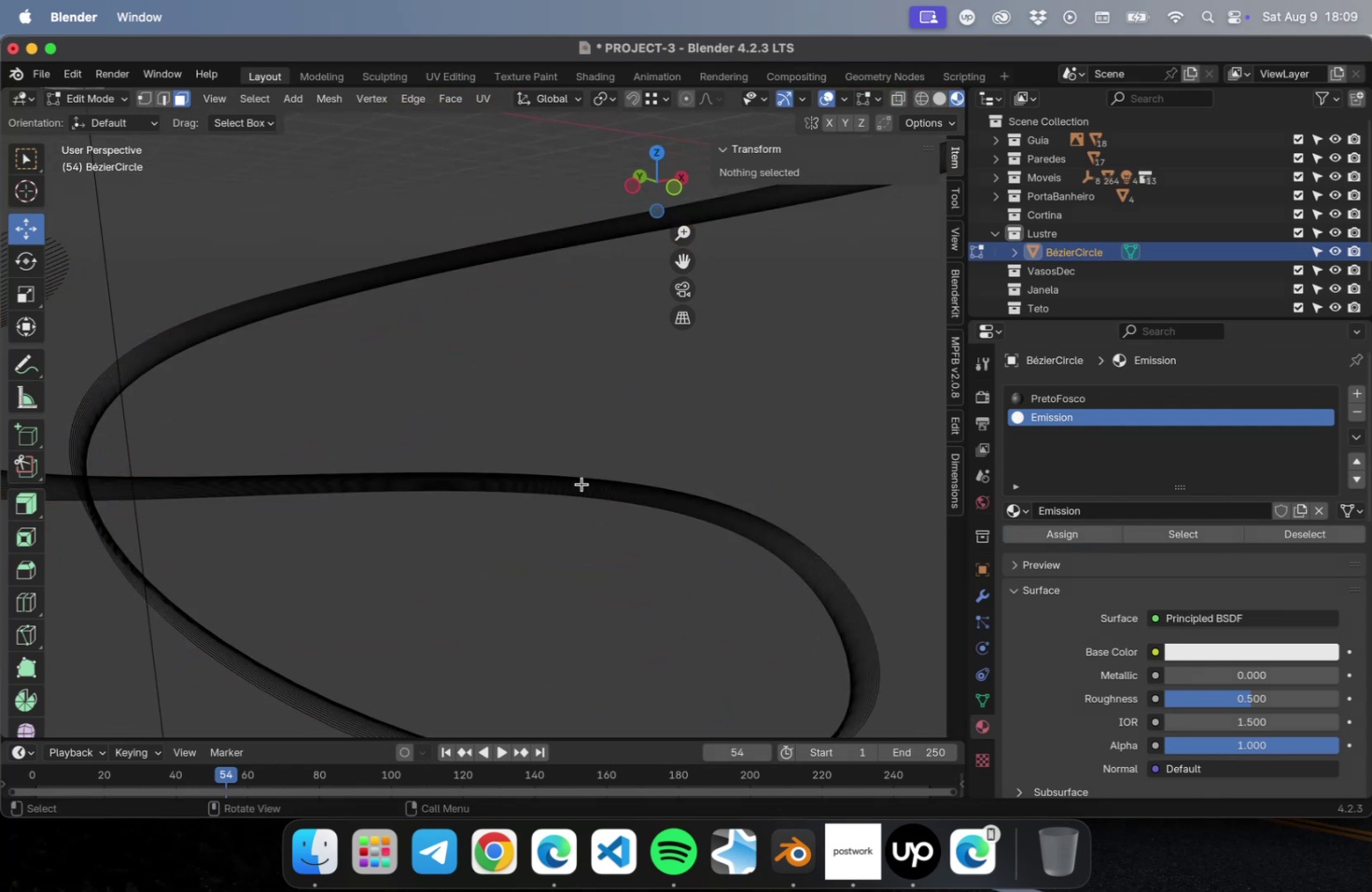 
key(Meta+H)
 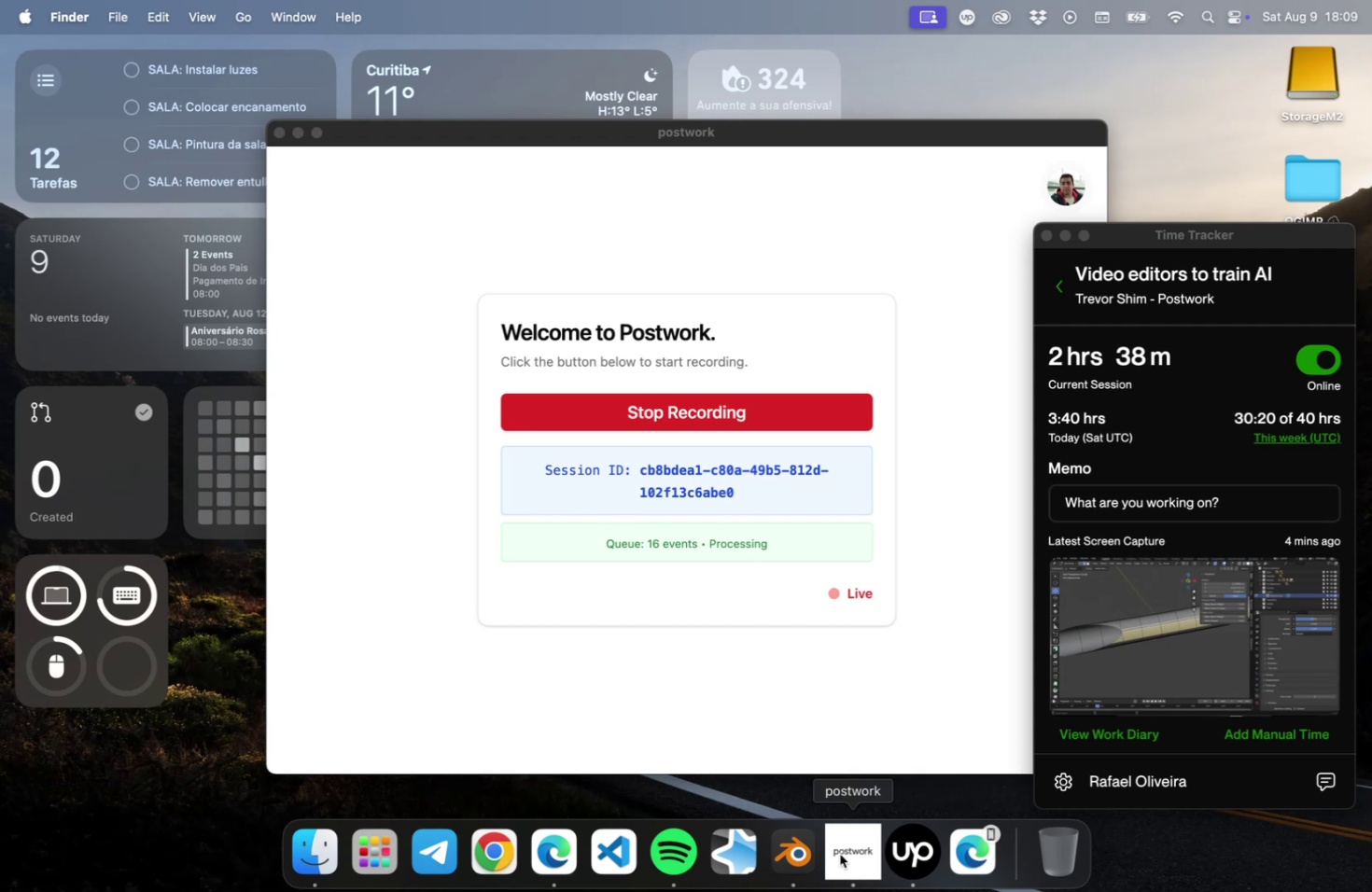 
left_click([788, 857])
 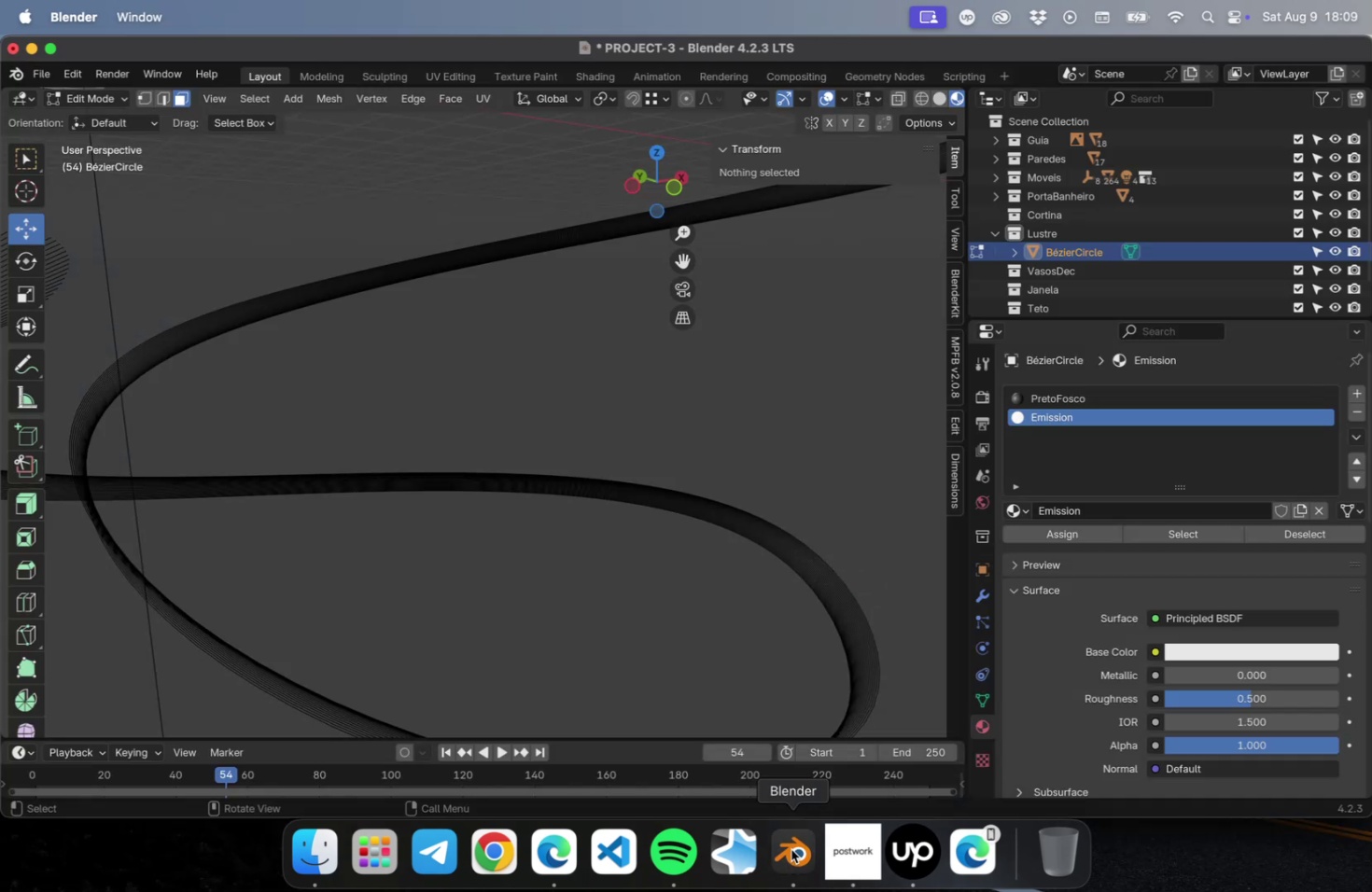 
key(Alt+H)
 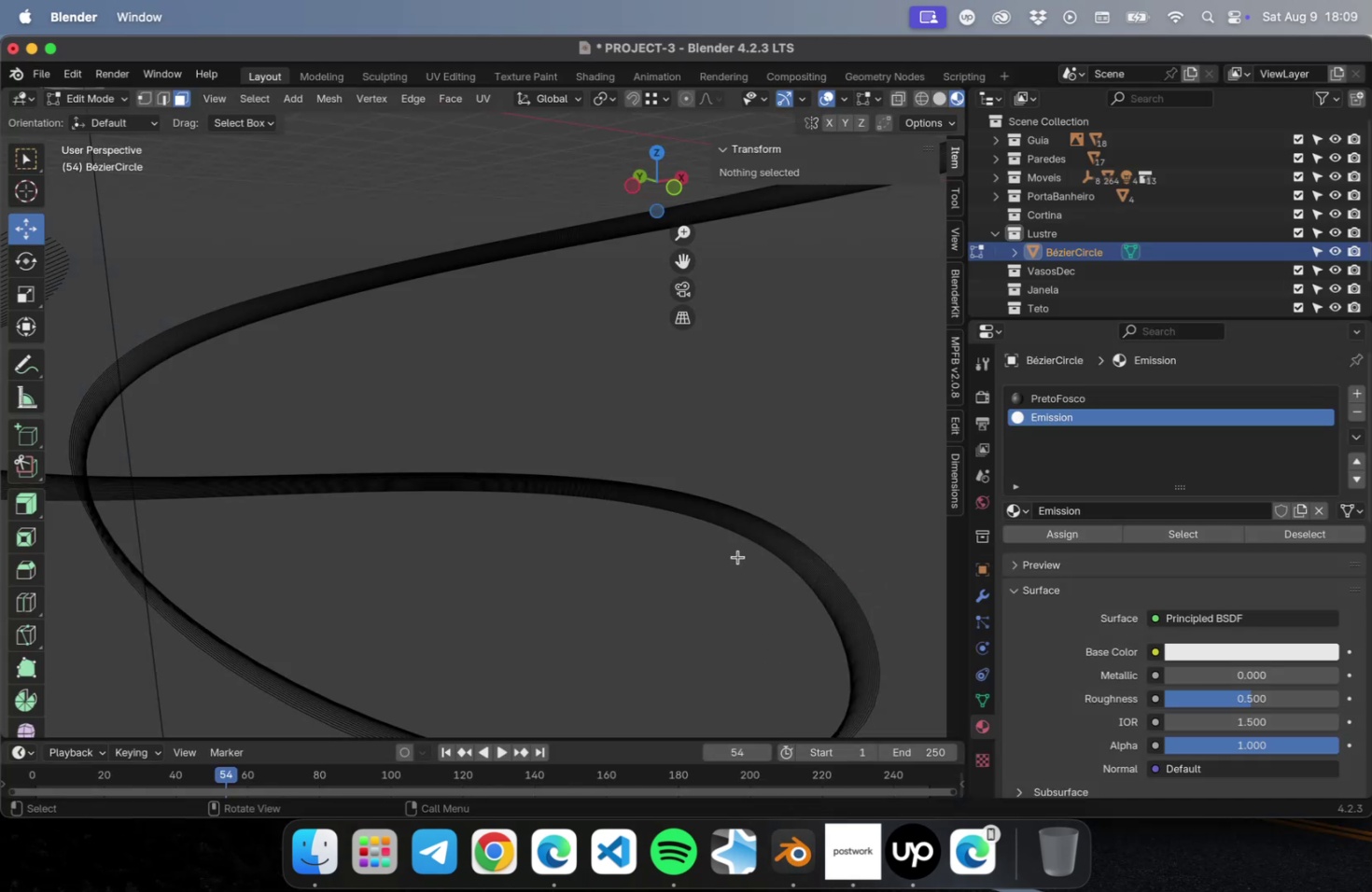 
left_click([737, 556])
 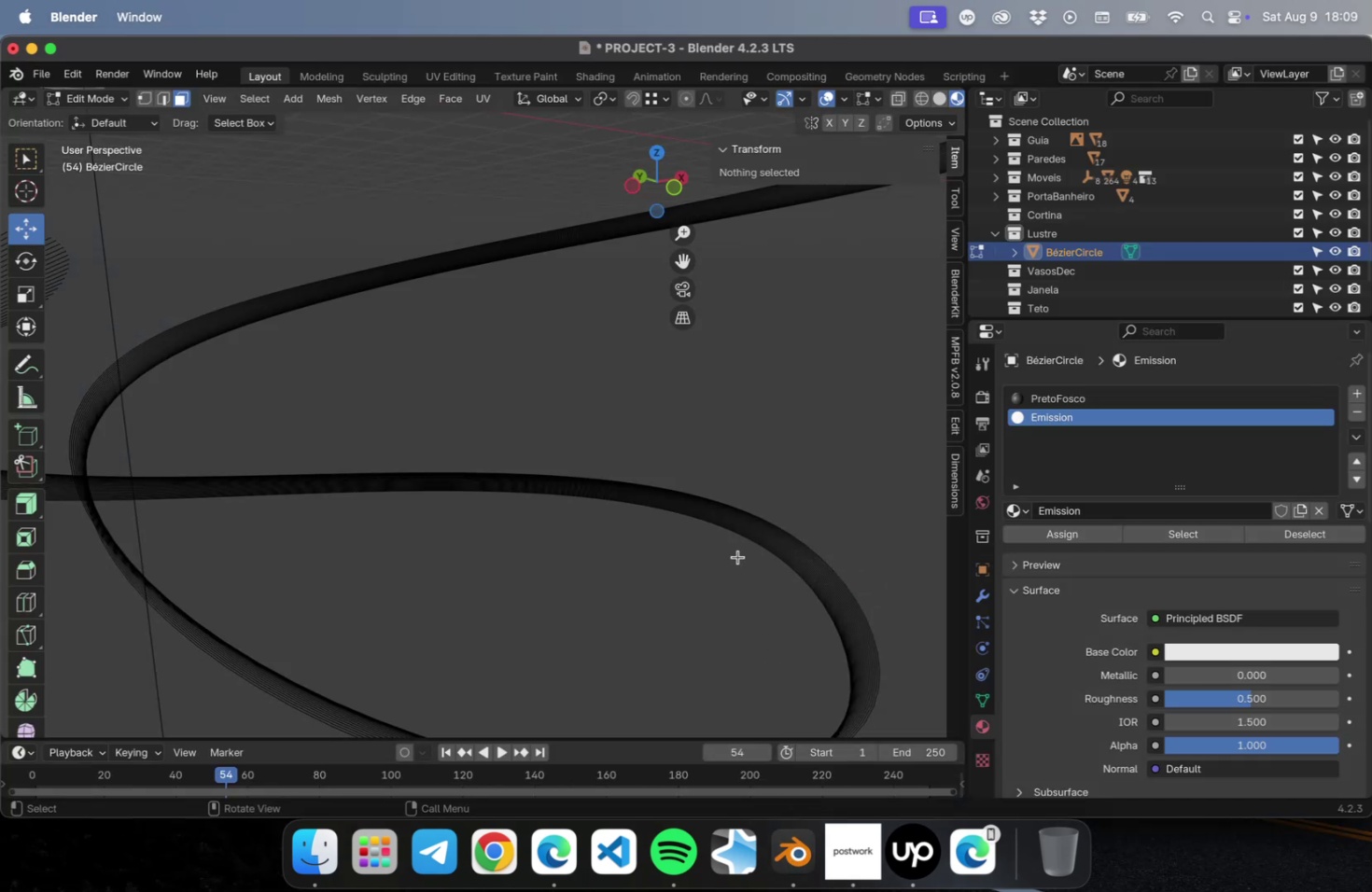 
key(Alt+H)
 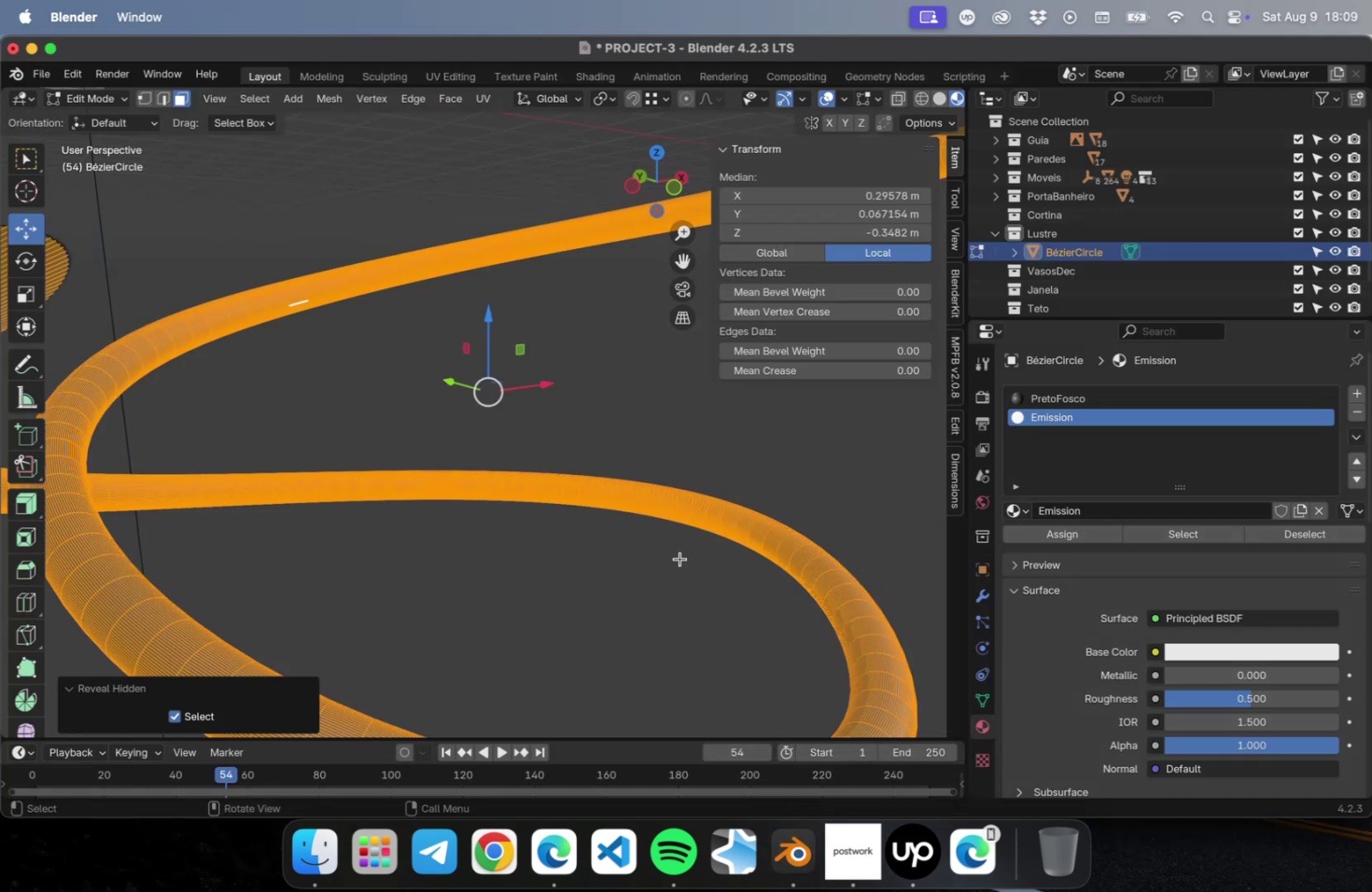 
left_click([679, 559])
 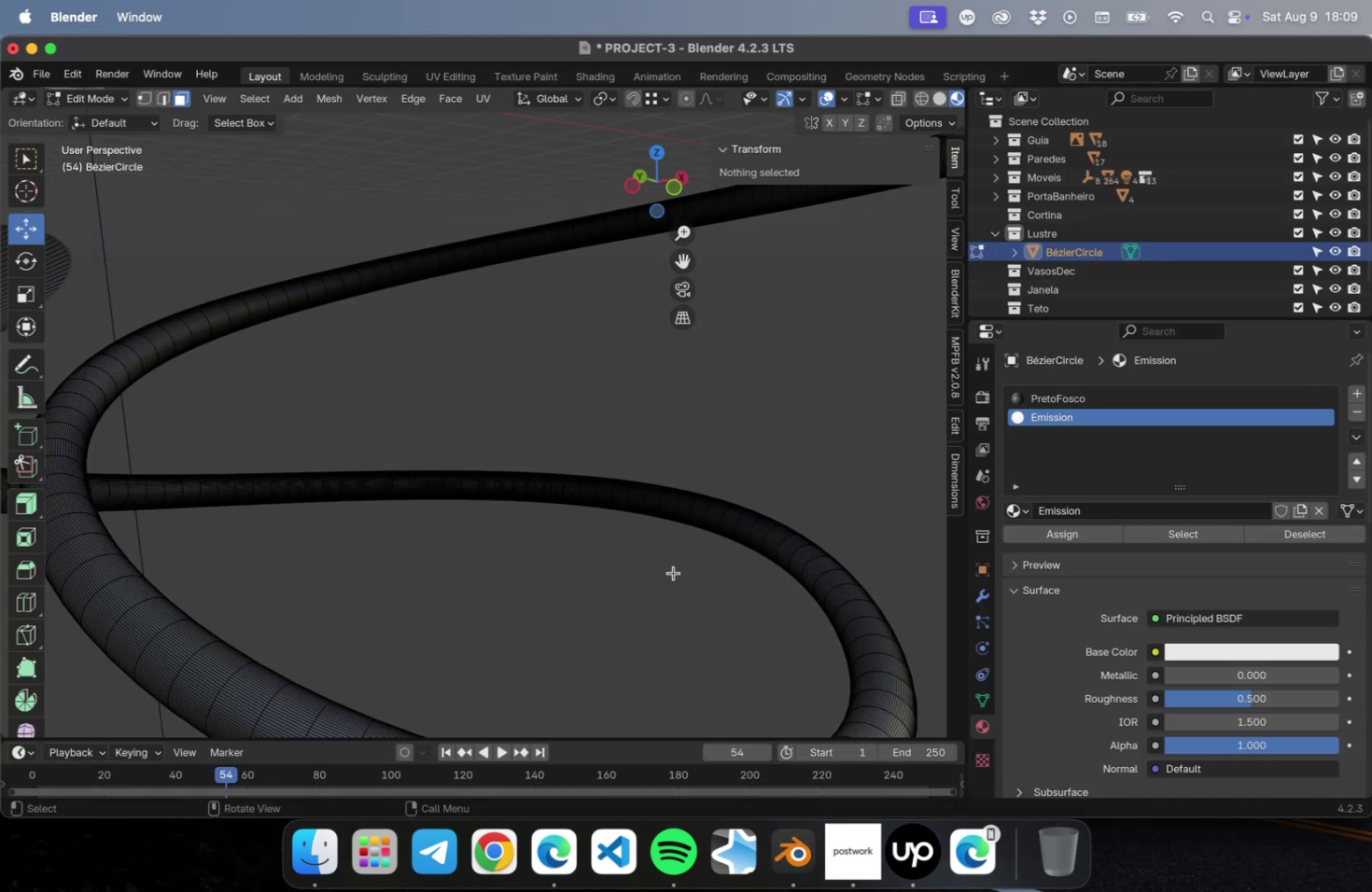 
key(Meta+S)
 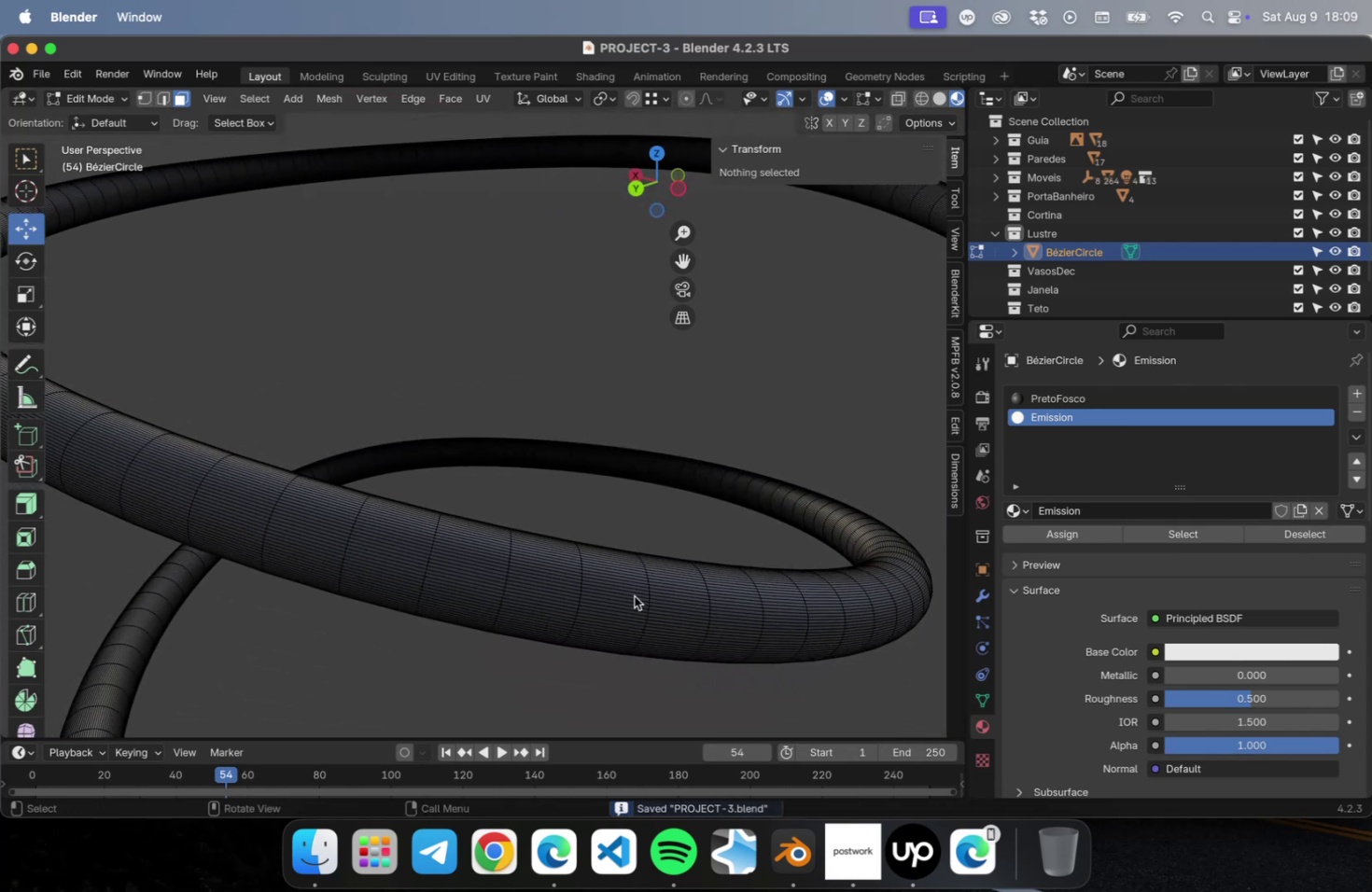 
hold_key(key=OptionLeft, duration=1.53)
 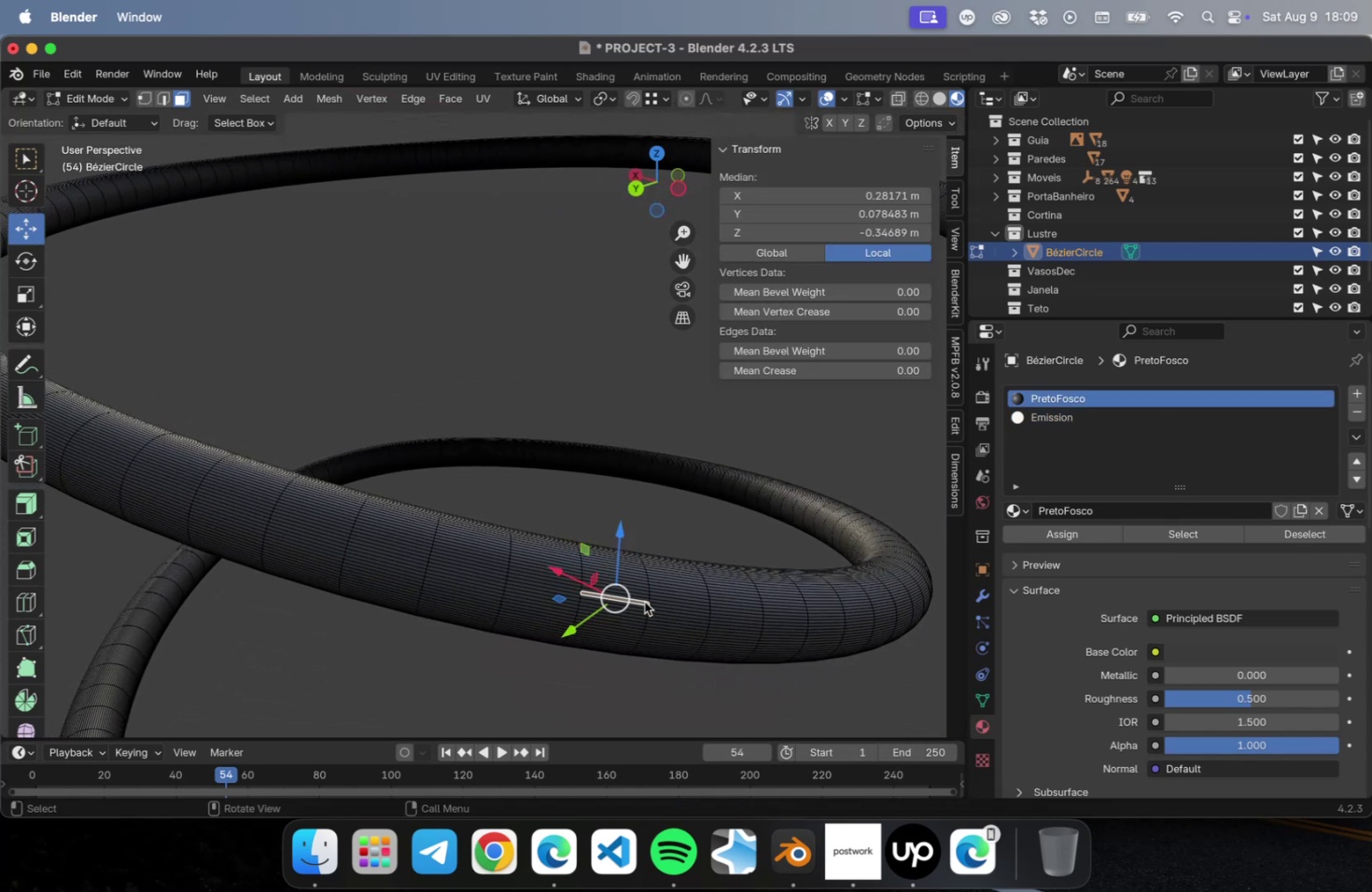 
left_click([643, 601])
 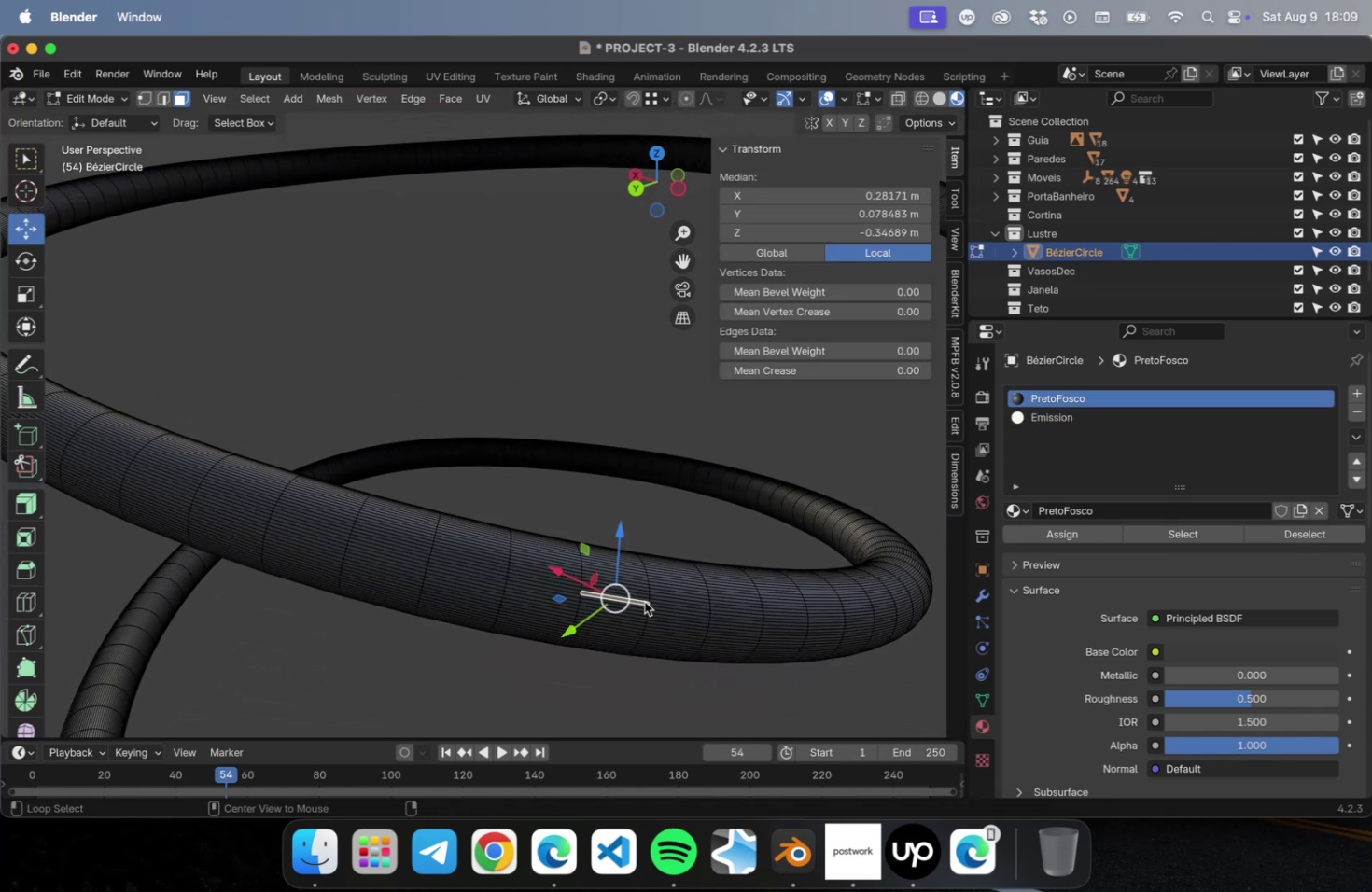 
hold_key(key=OptionLeft, duration=2.03)
left_click([643, 601])
 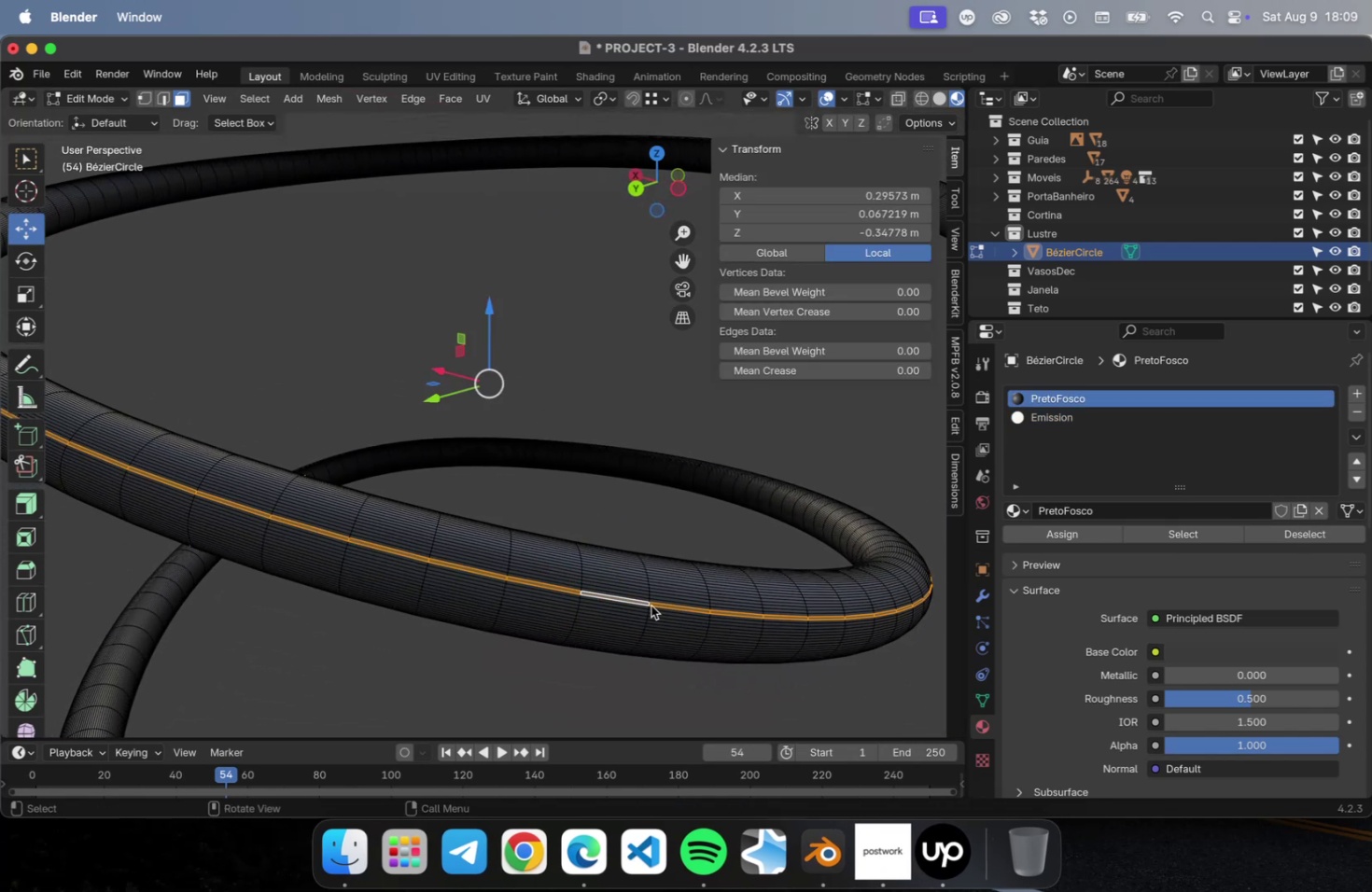 
scroll: coordinate [651, 592], scroll_direction: down, amount: 1.0
 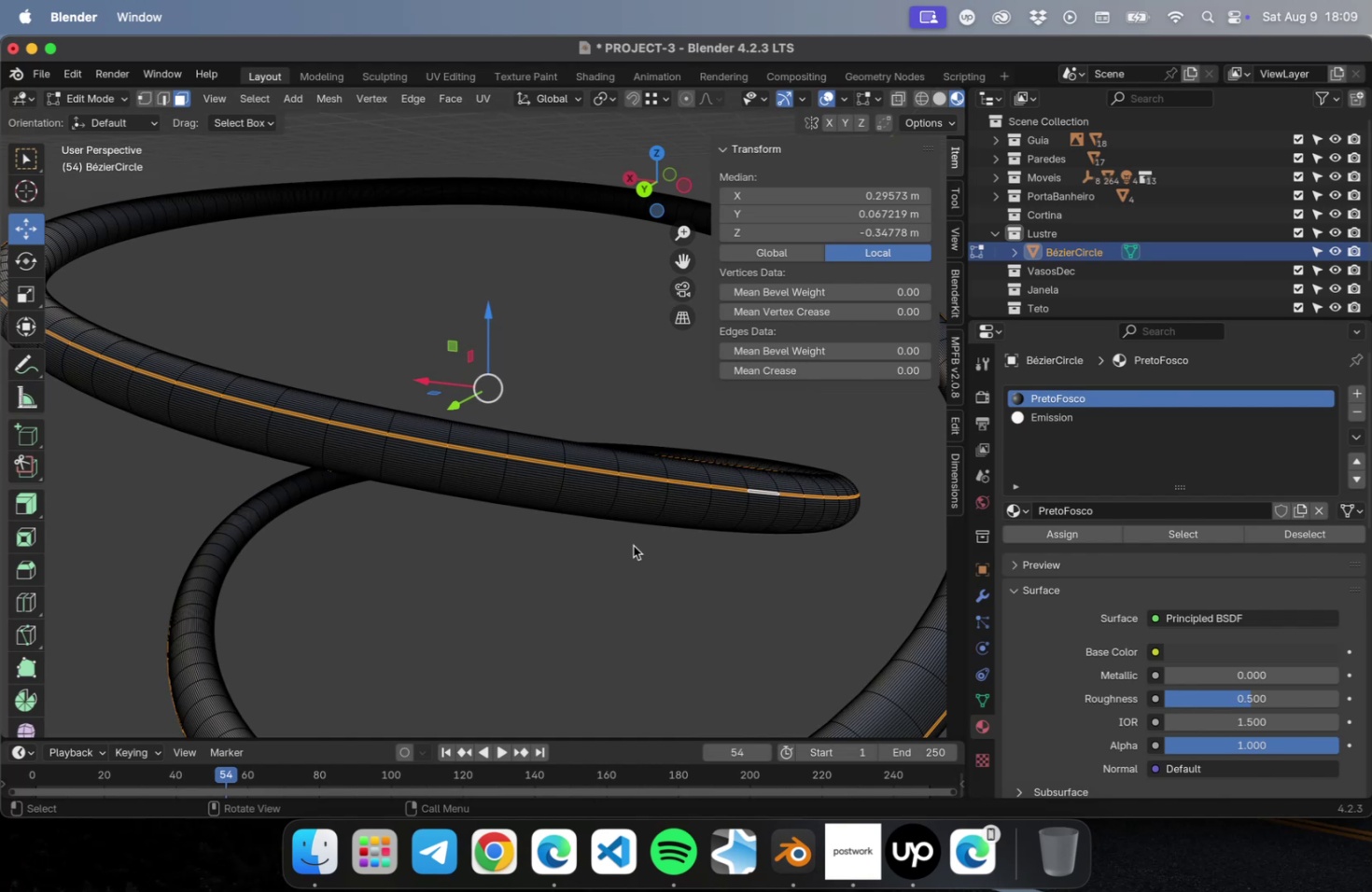 
wait(19.36)
 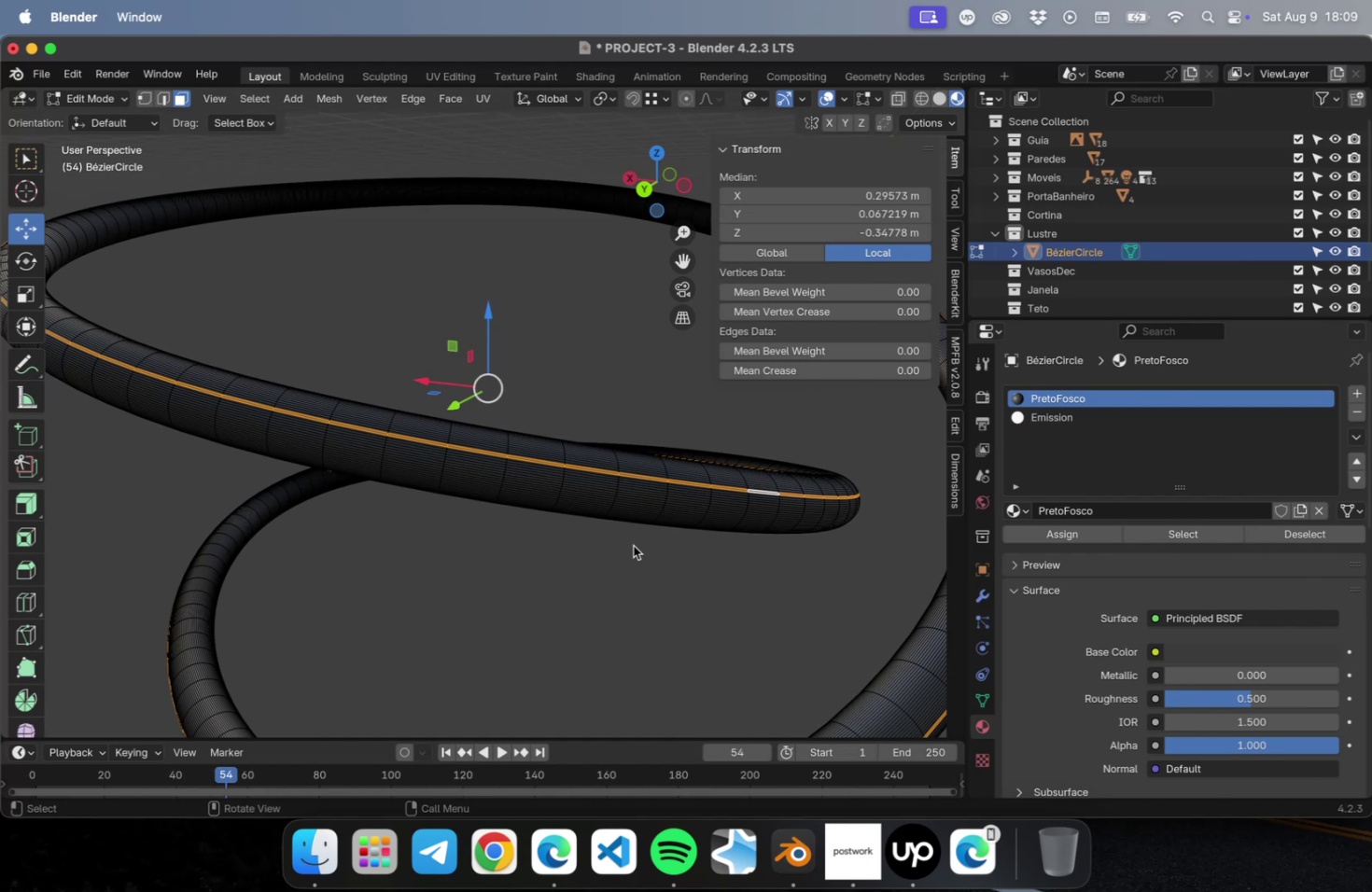 
hold_key(key=ShiftLeft, duration=0.46)
 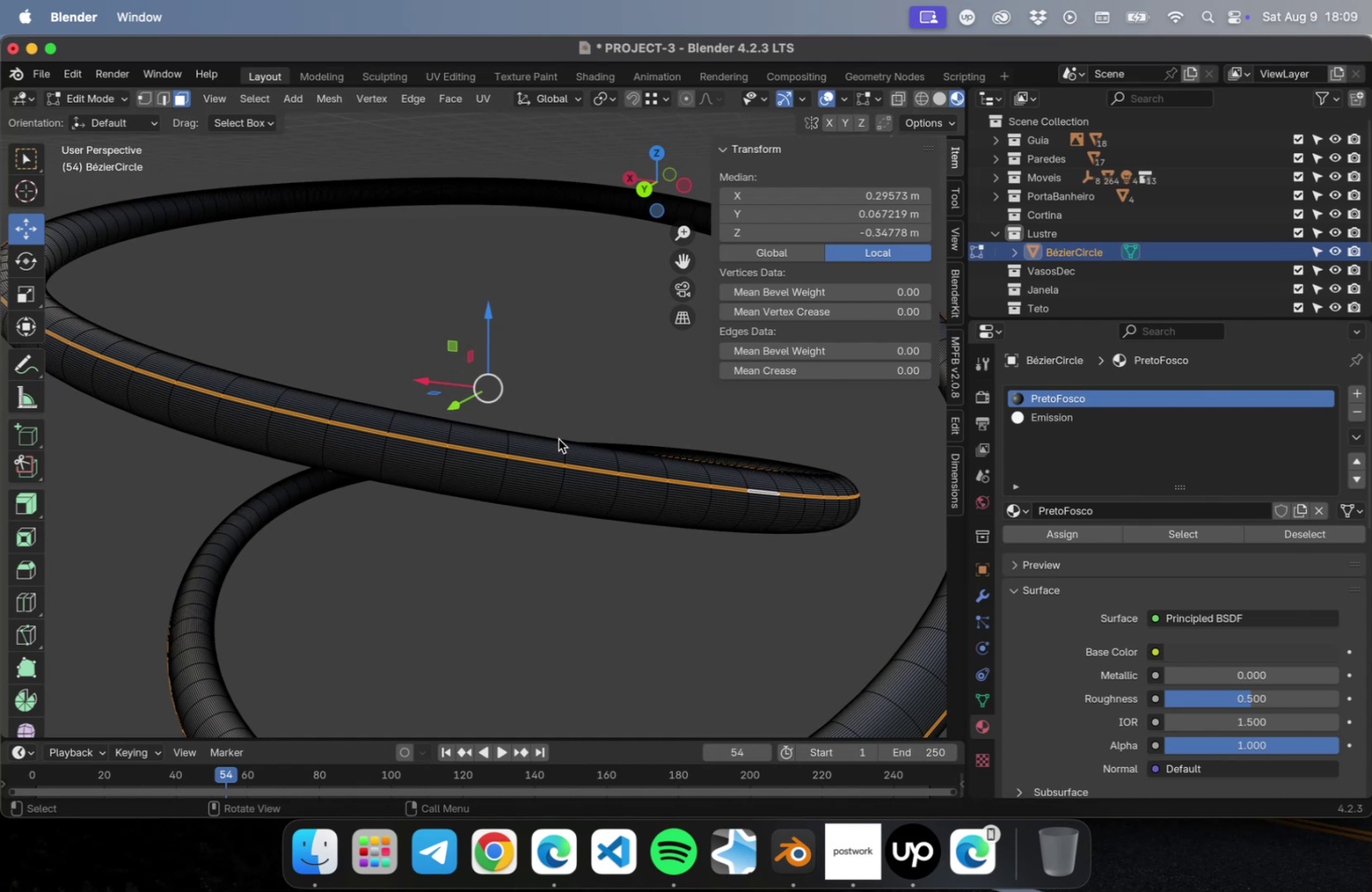 
hold_key(key=ShiftLeft, duration=0.53)
 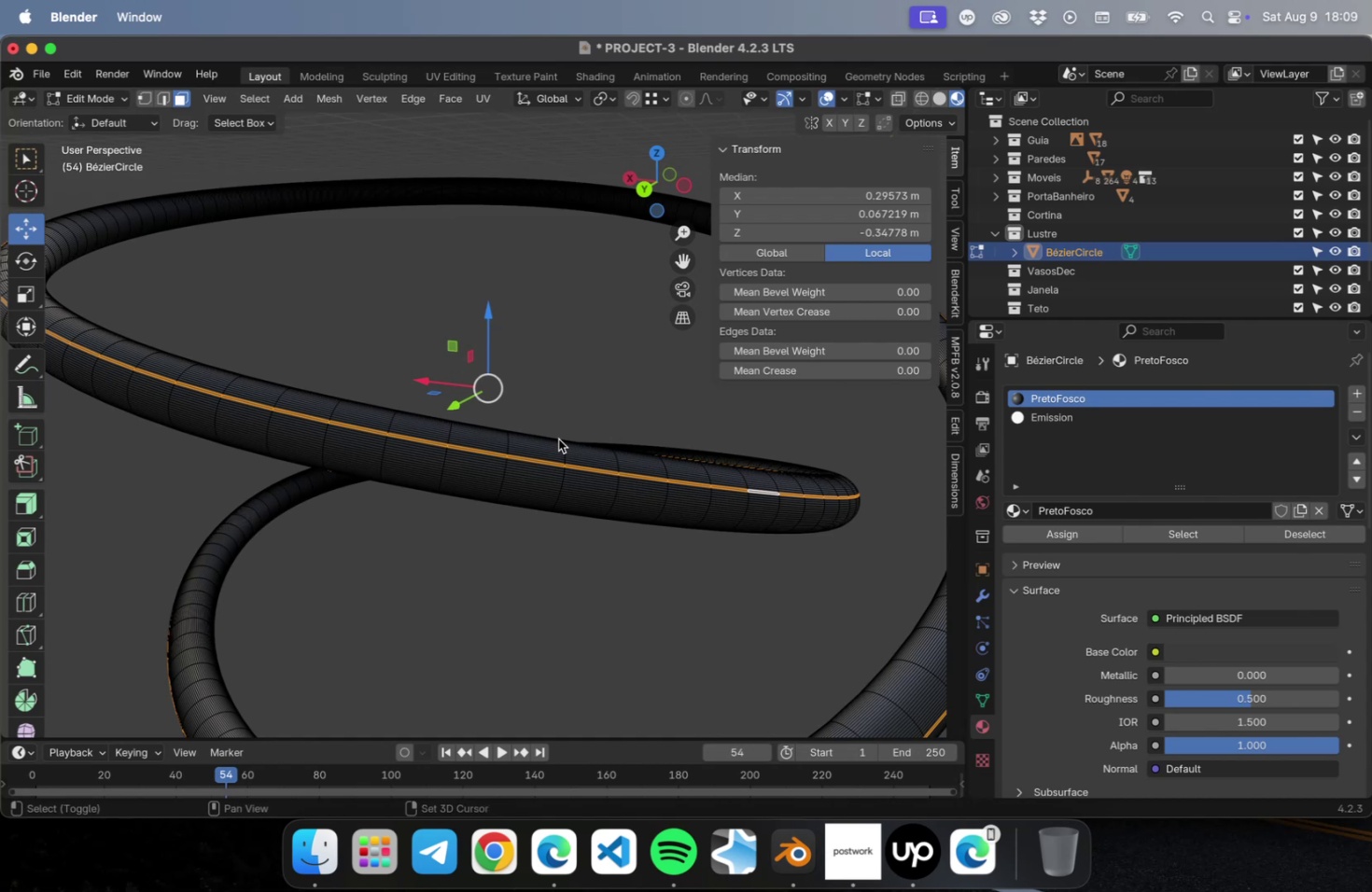 
hold_key(key=ShiftLeft, duration=0.94)
 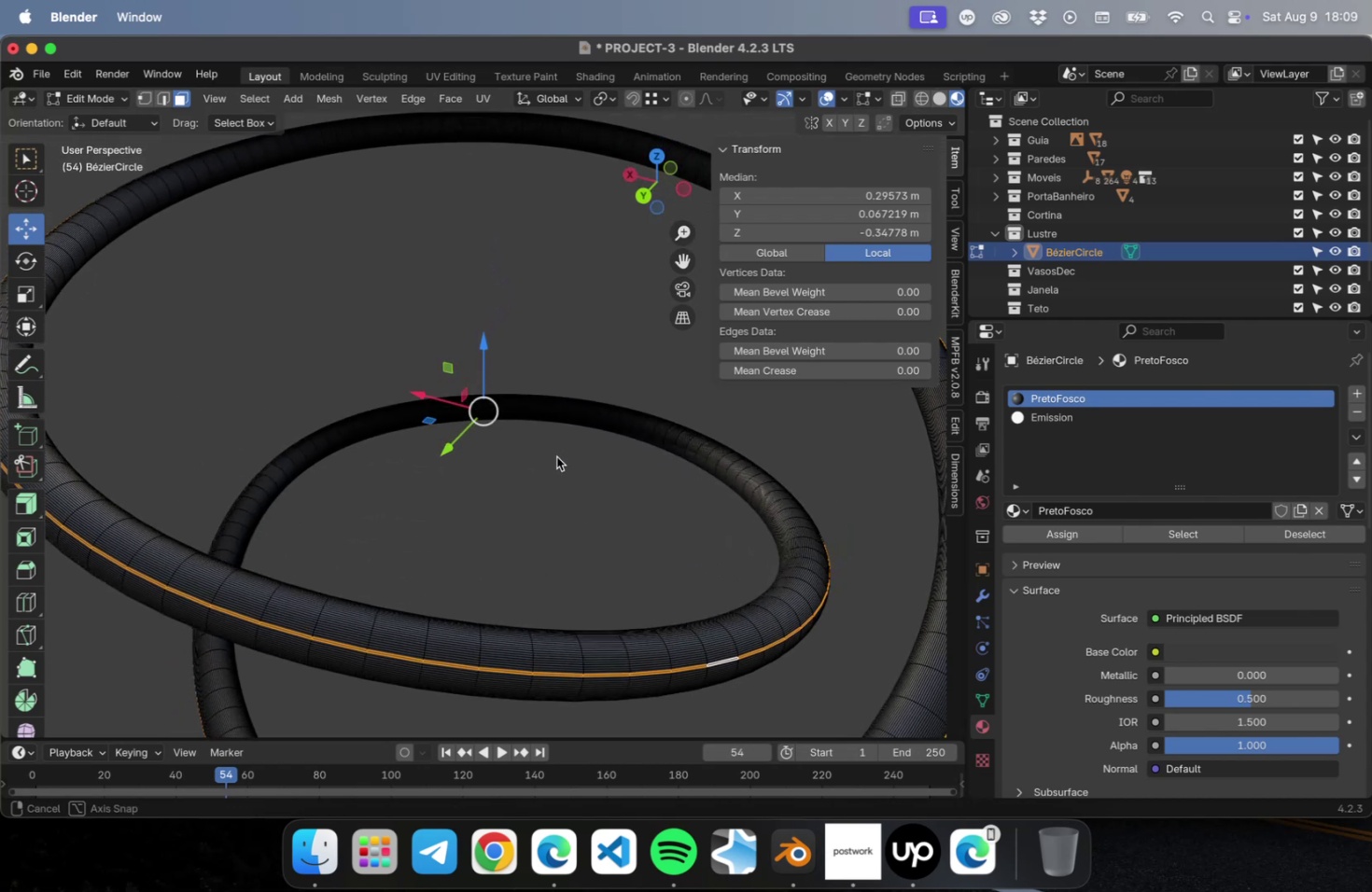 
hold_key(key=ShiftLeft, duration=0.81)
 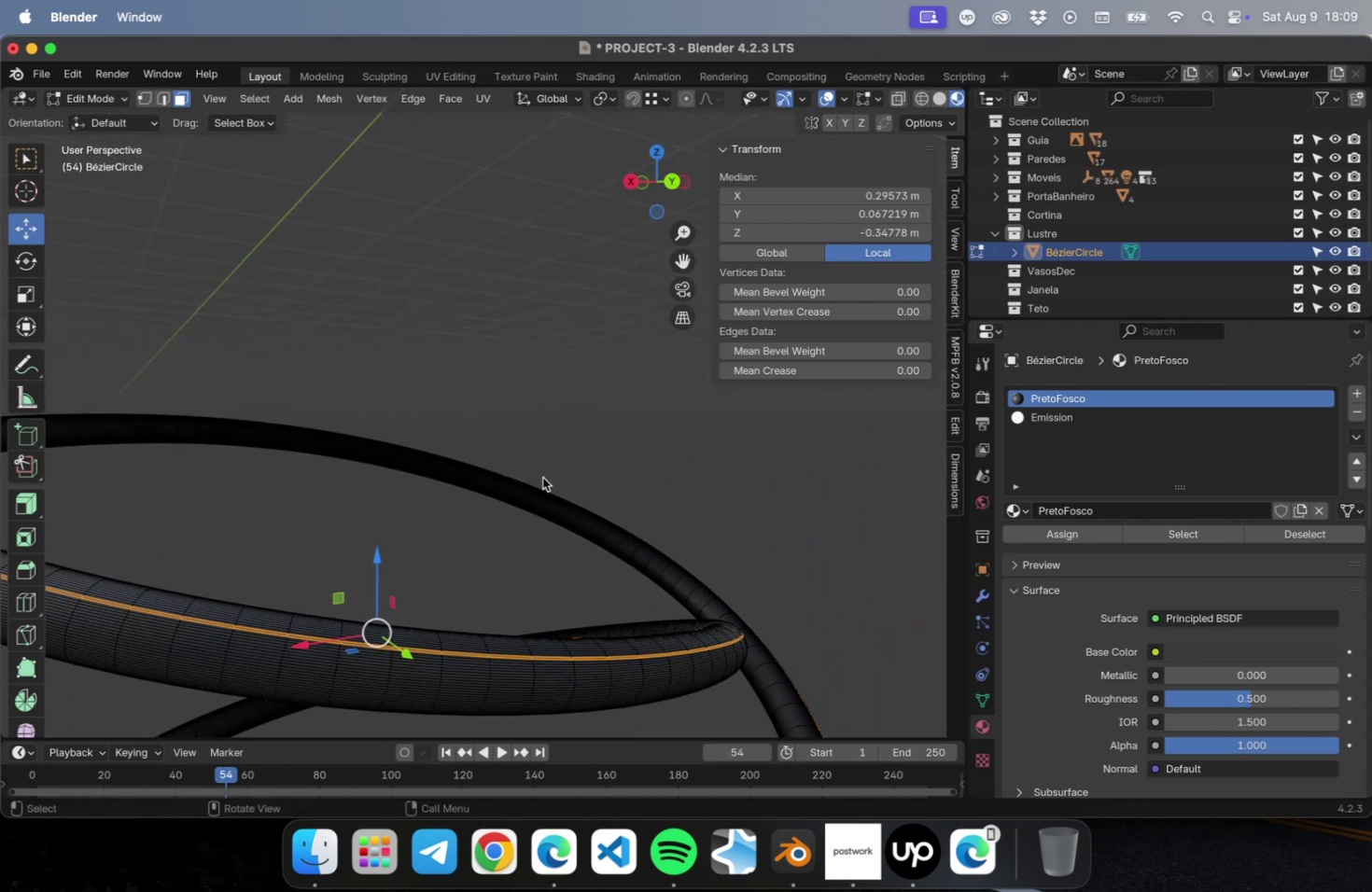 
scroll: coordinate [470, 592], scroll_direction: up, amount: 41.0
 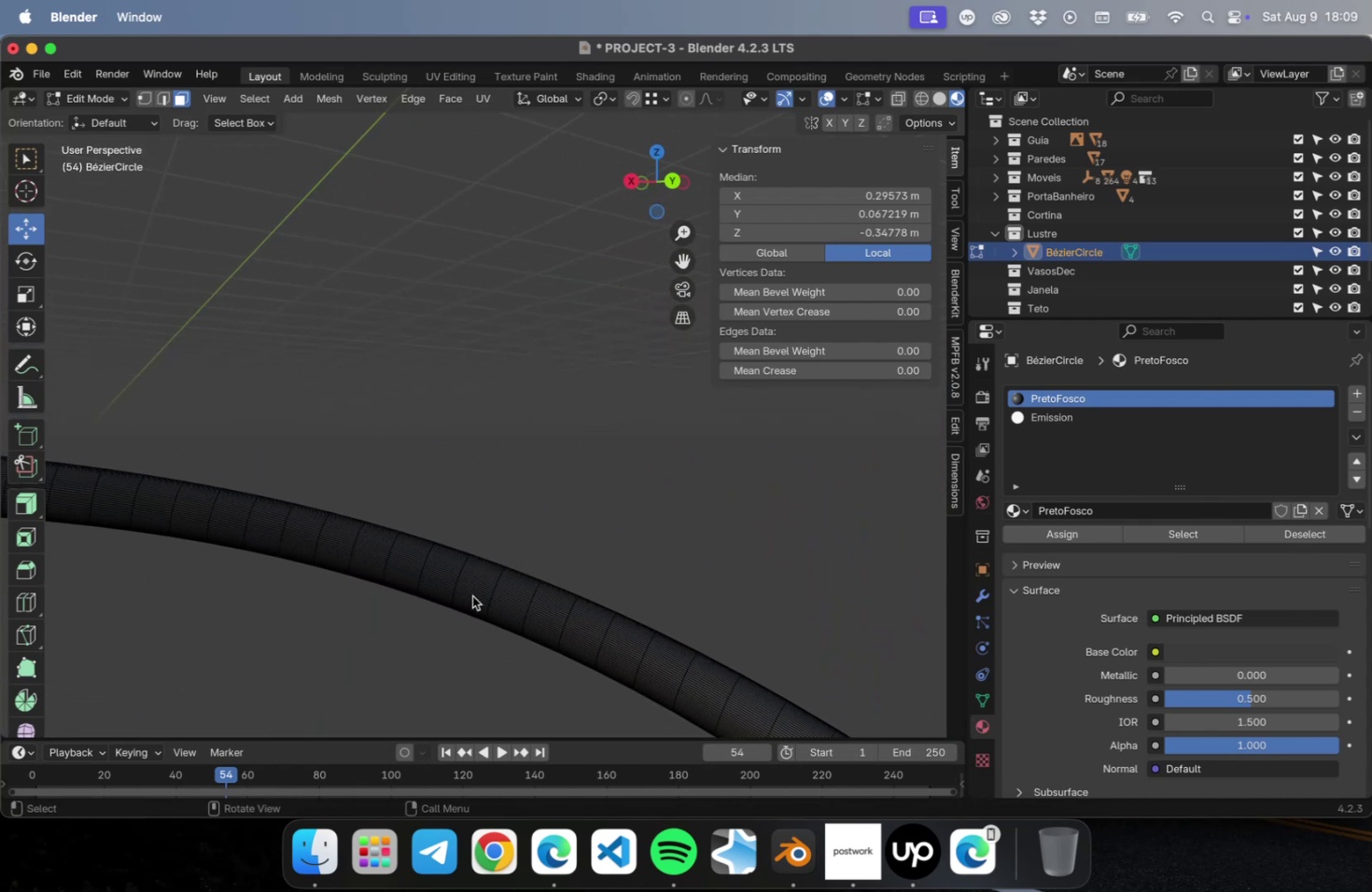 
left_click([472, 595])
 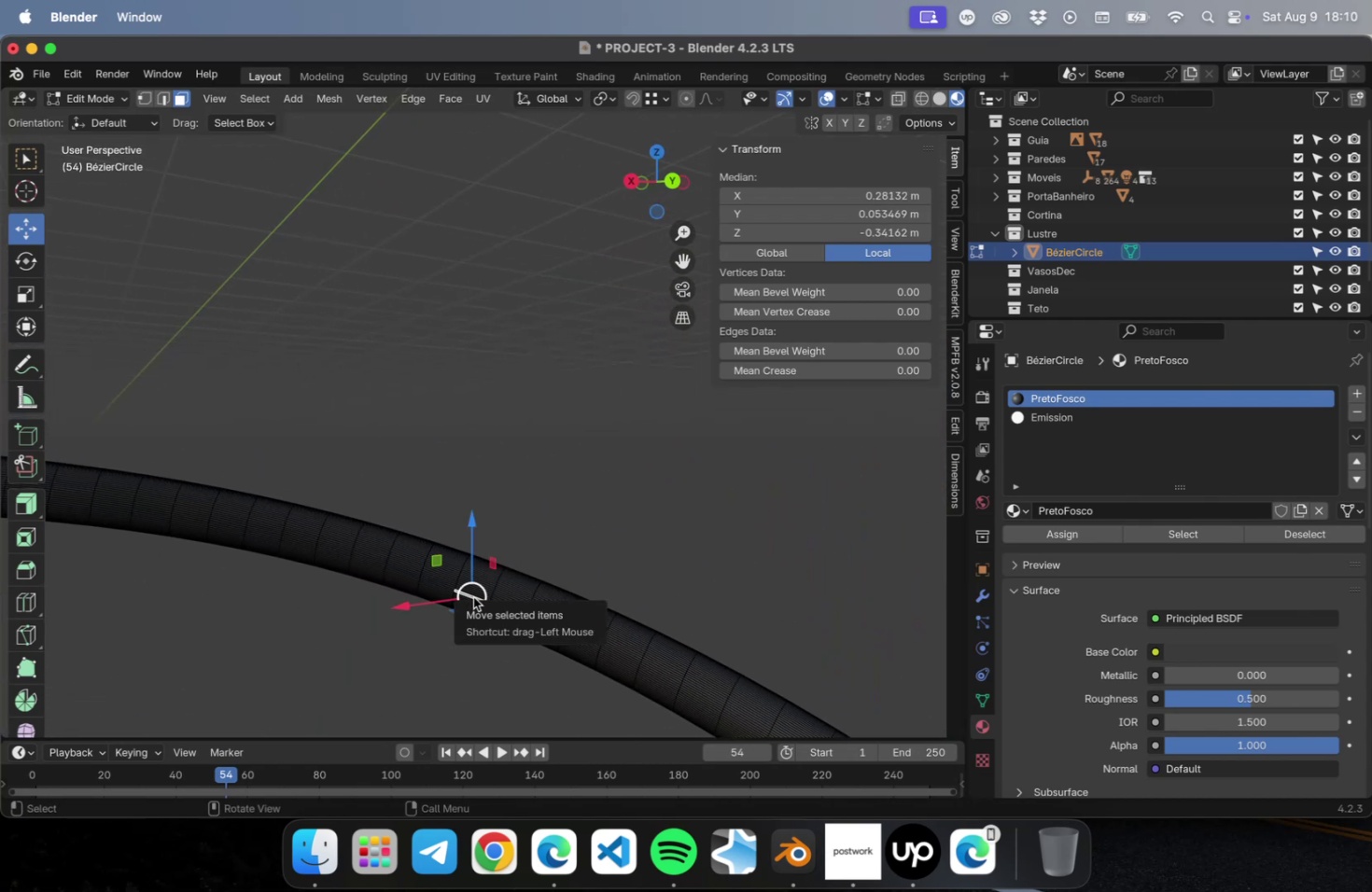 
key(NumLock)
 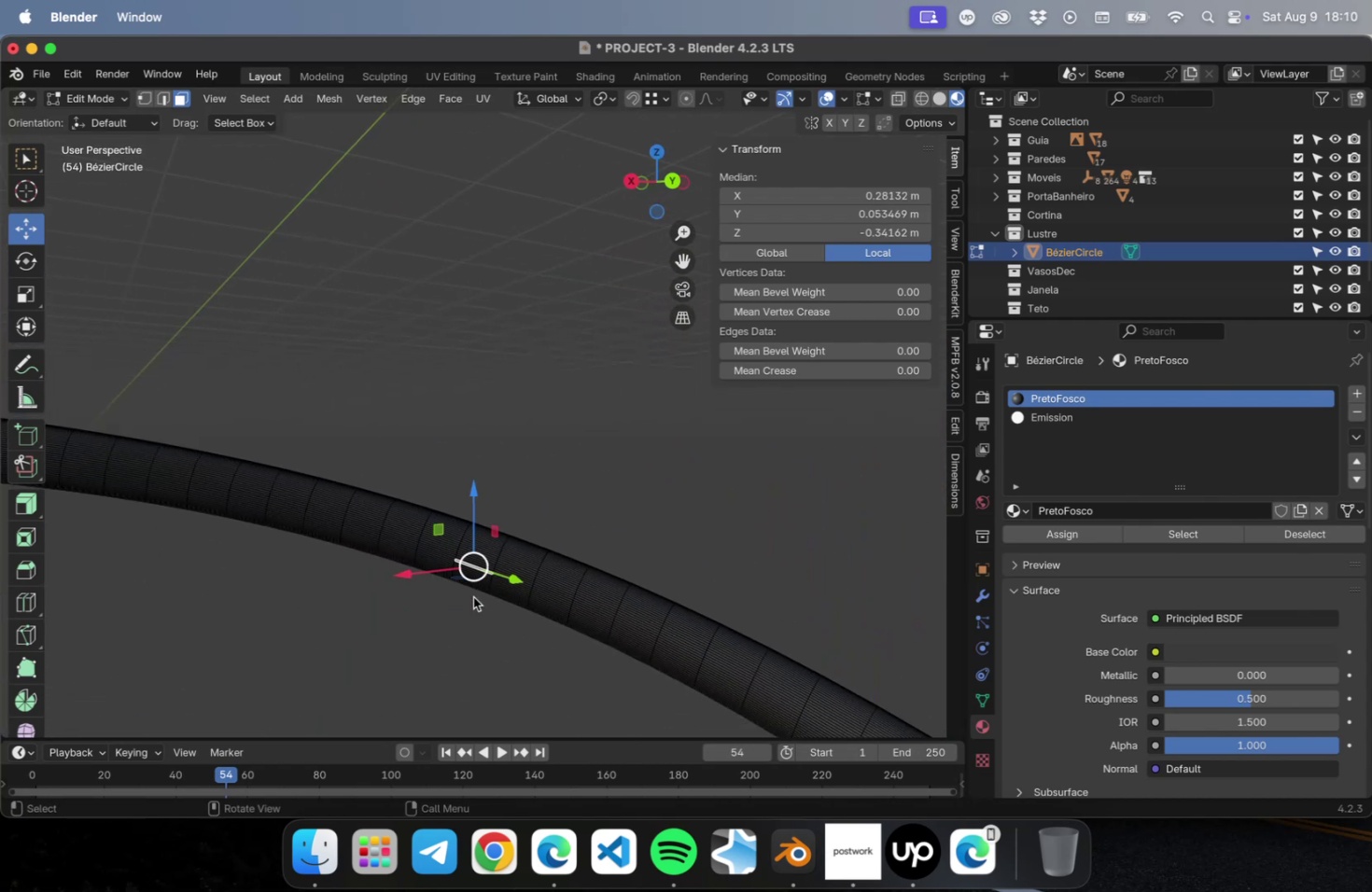 
key(NumpadDecimal)
 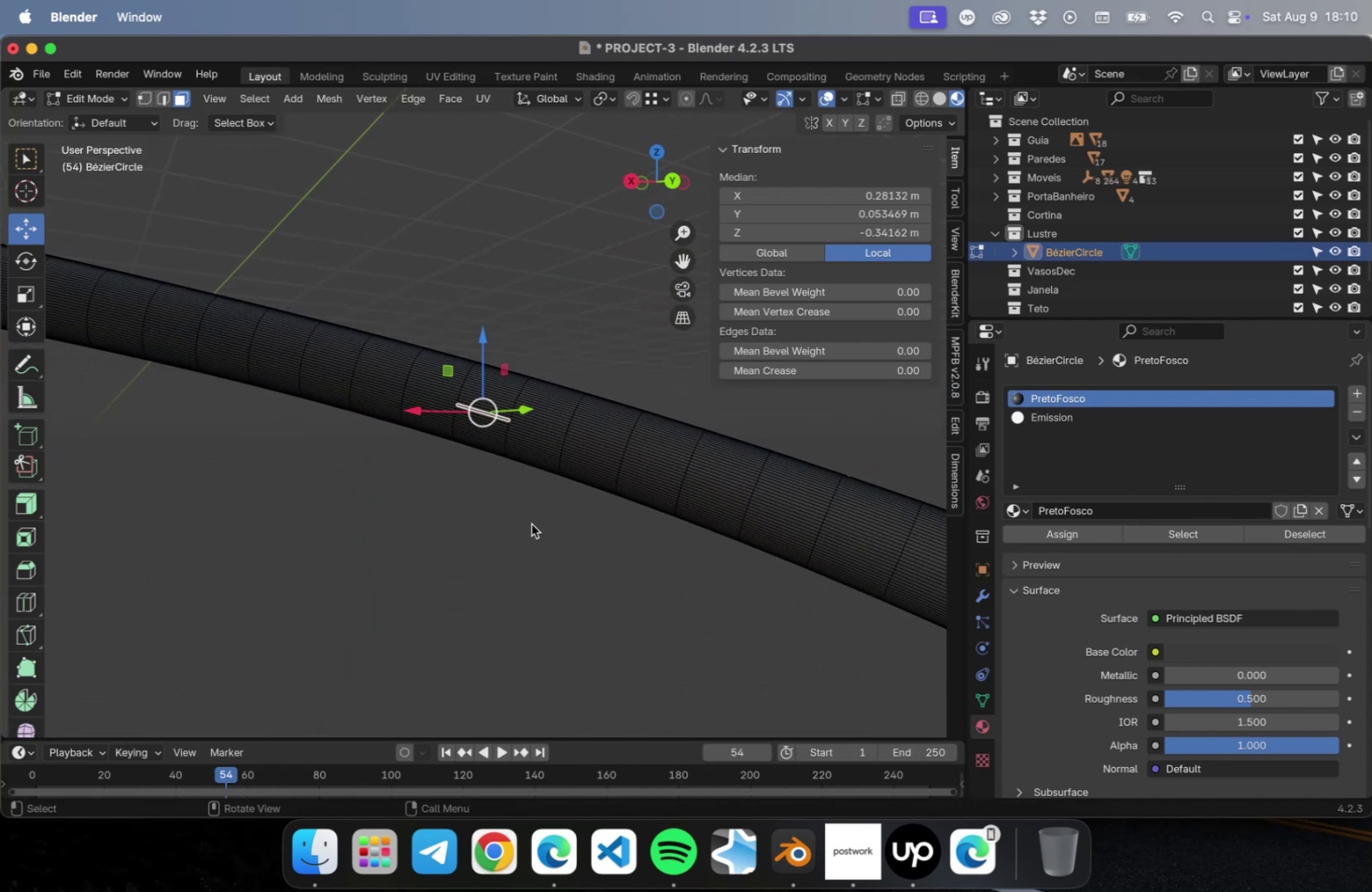 
scroll: coordinate [529, 462], scroll_direction: up, amount: 4.0
 